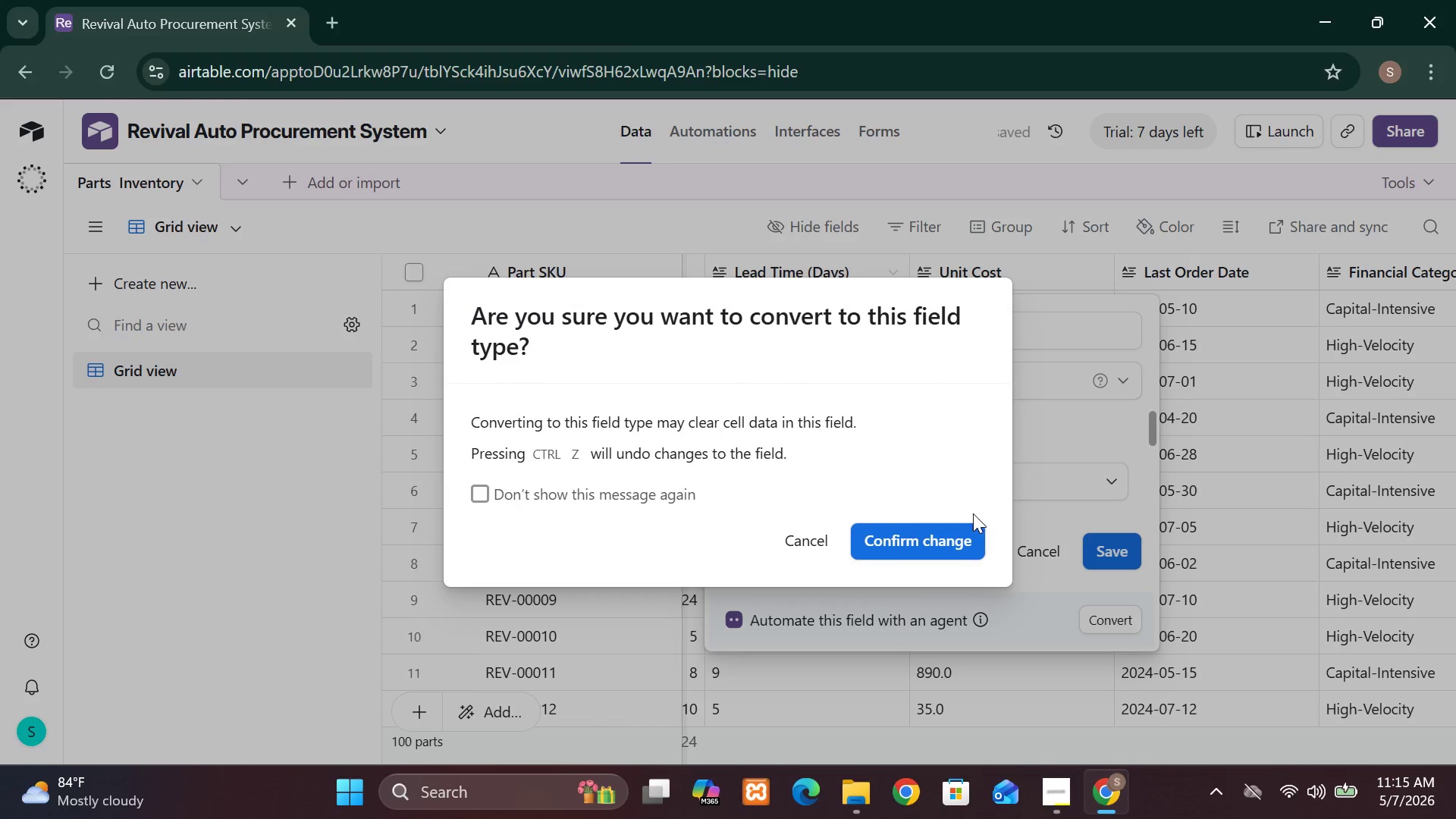 
left_click([956, 532])
 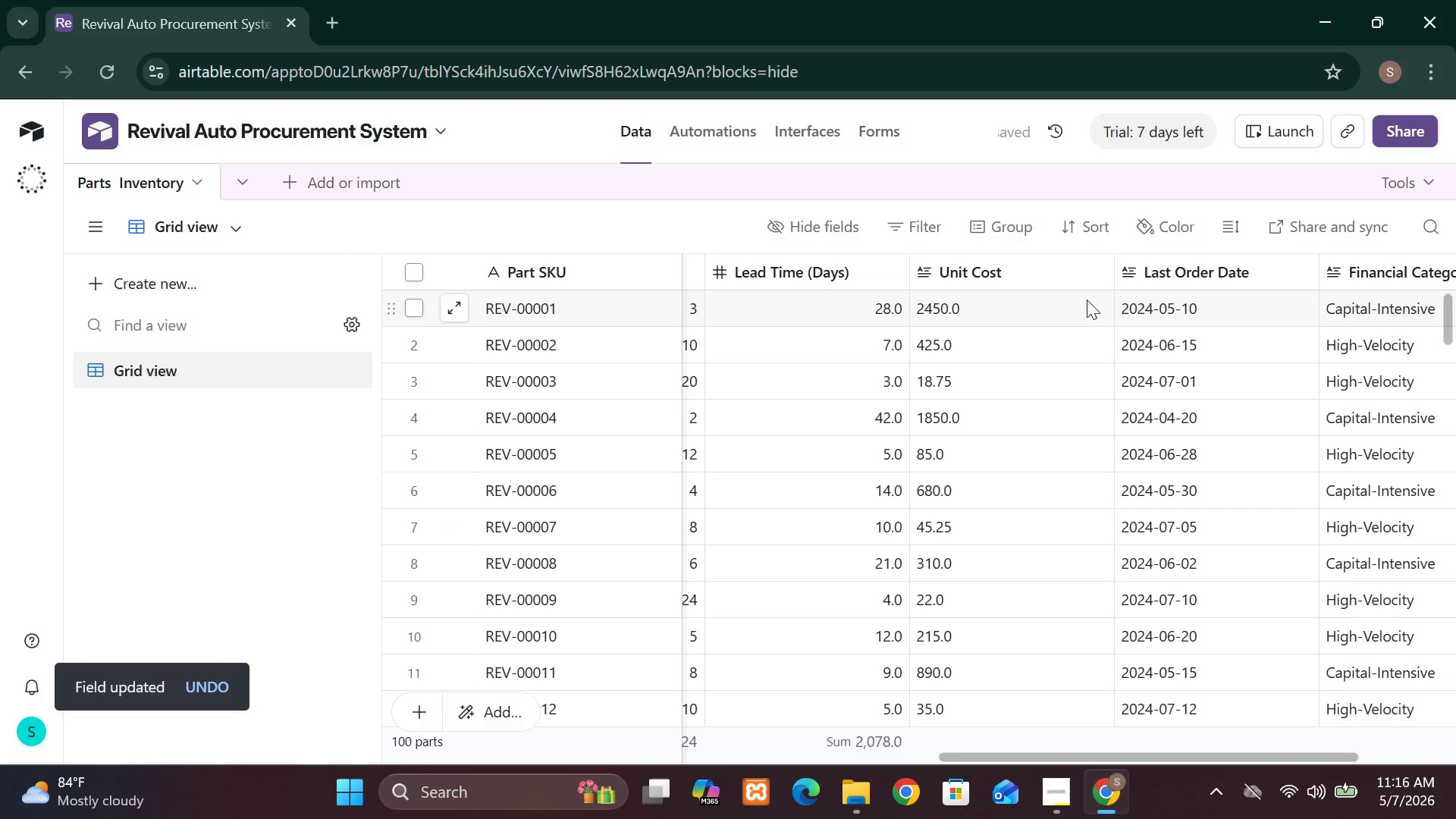 
left_click([1097, 274])
 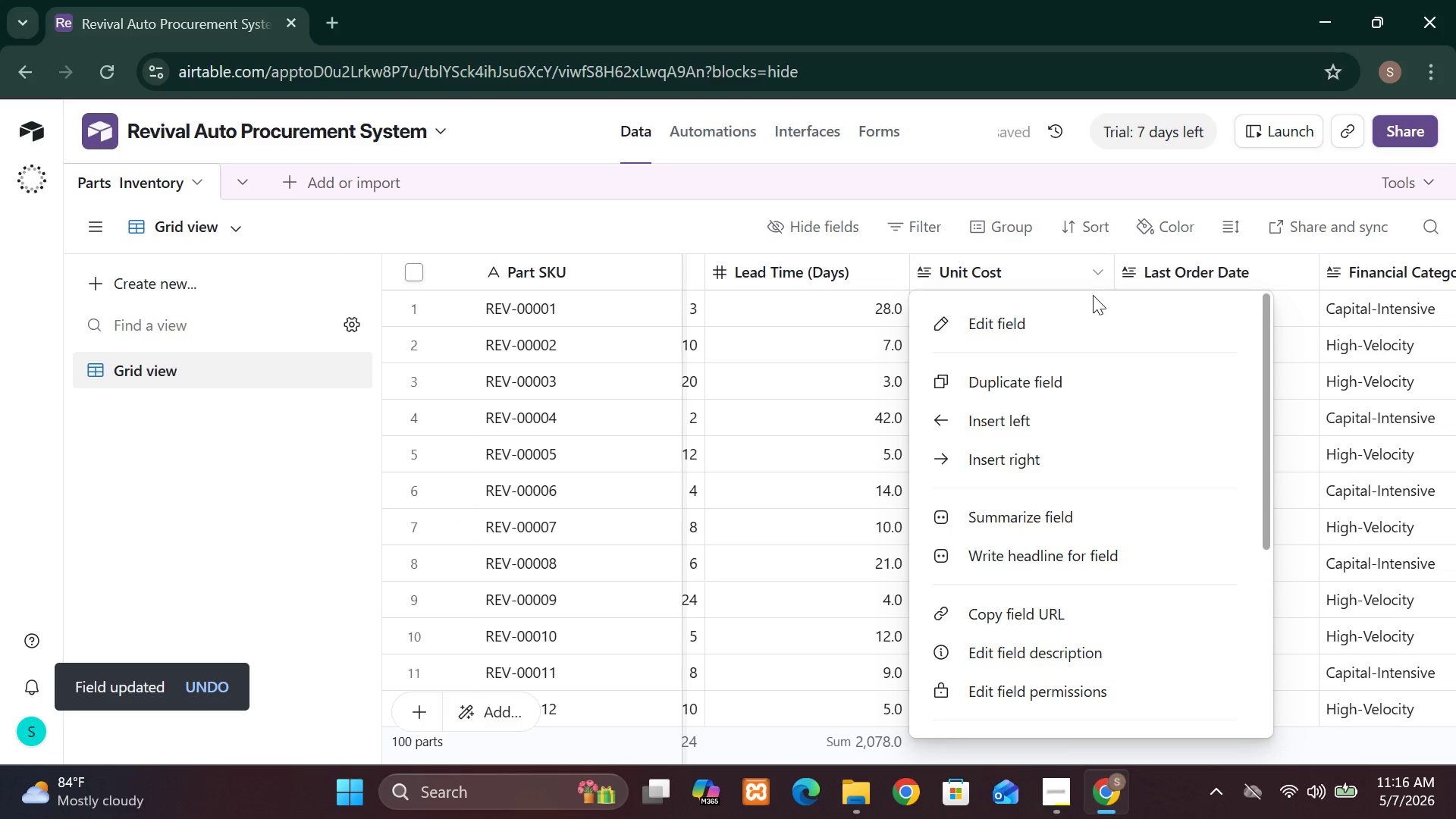 
left_click([1092, 297])
 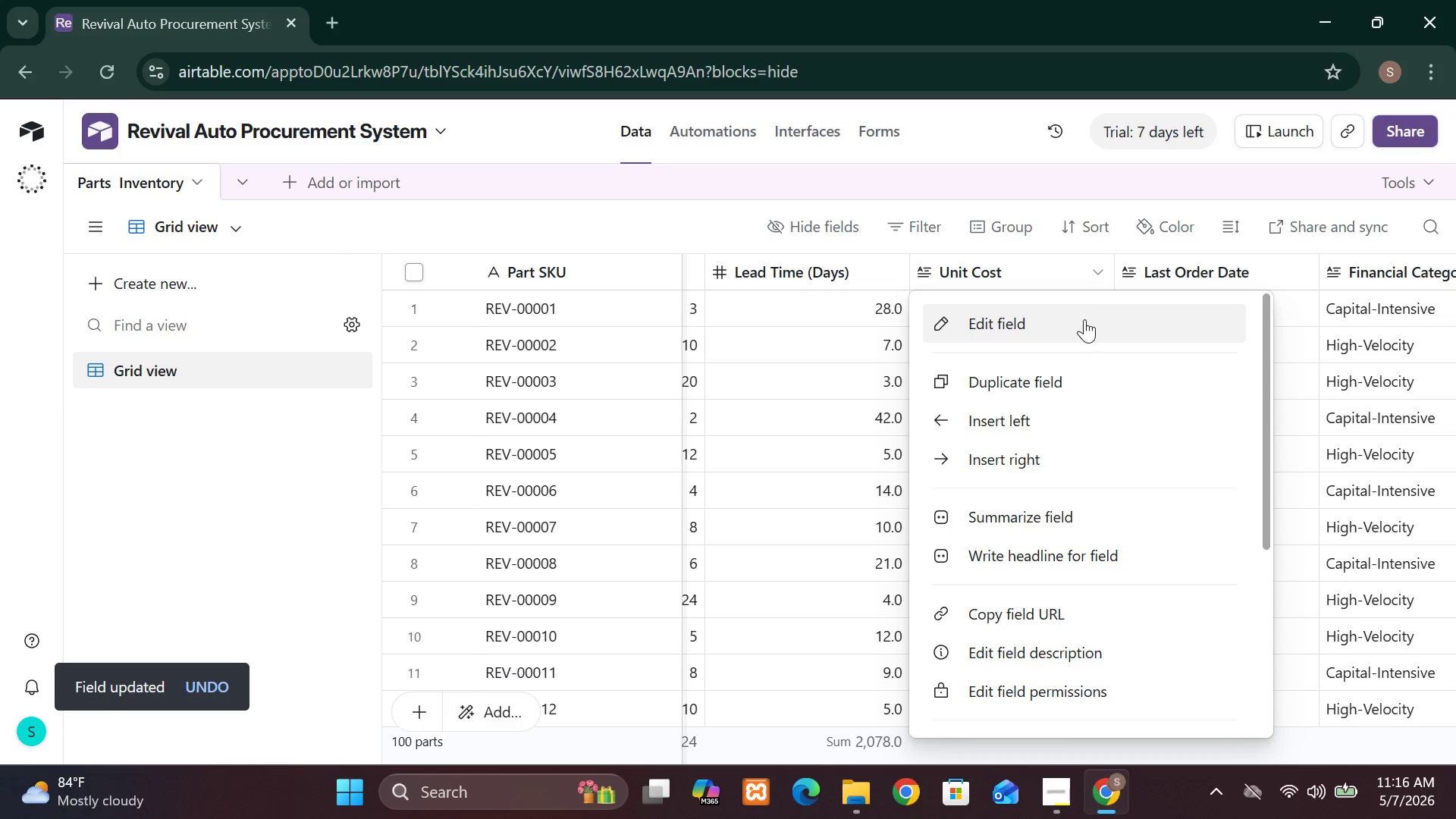 
left_click([1084, 319])
 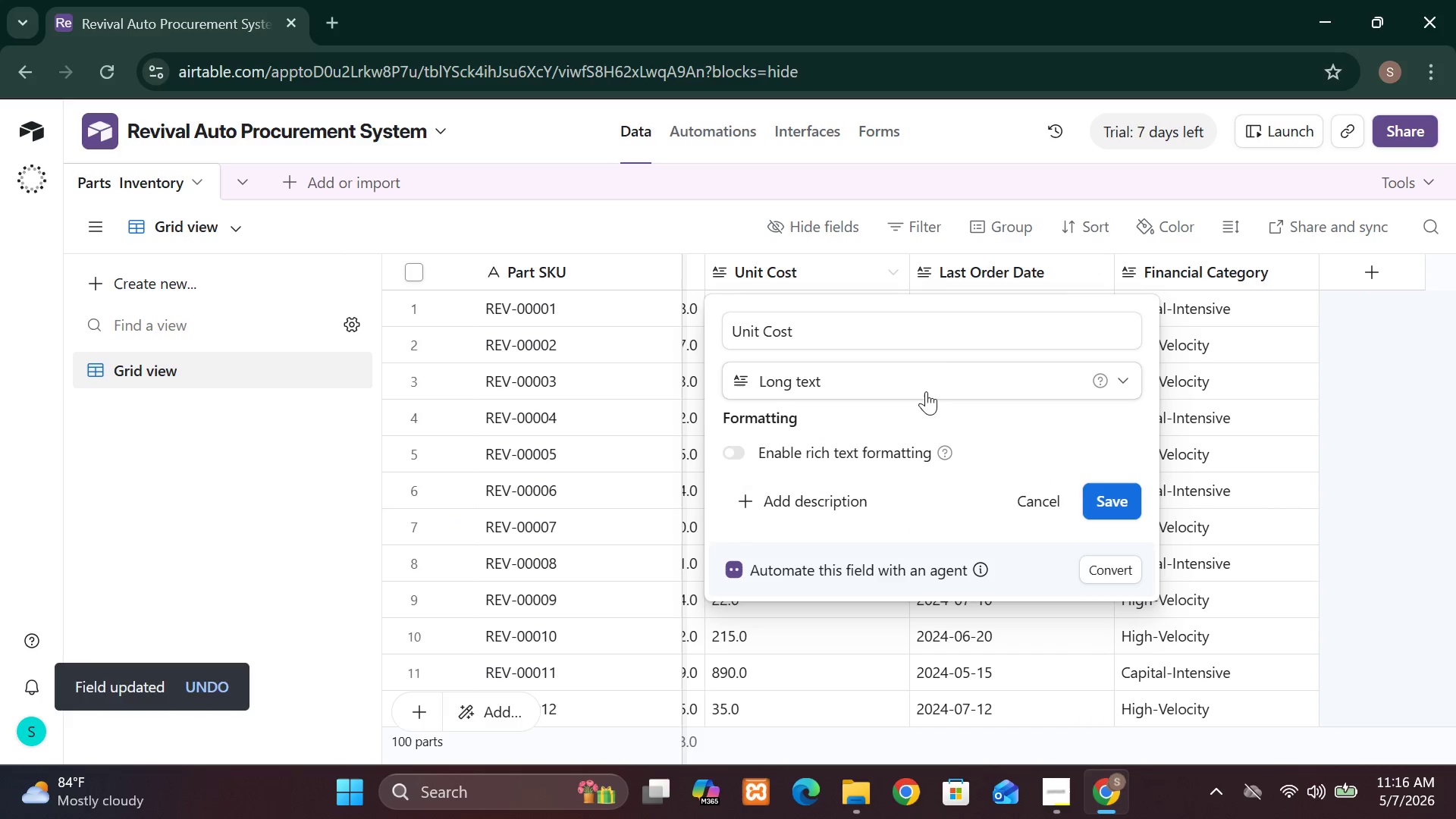 
left_click([918, 385])
 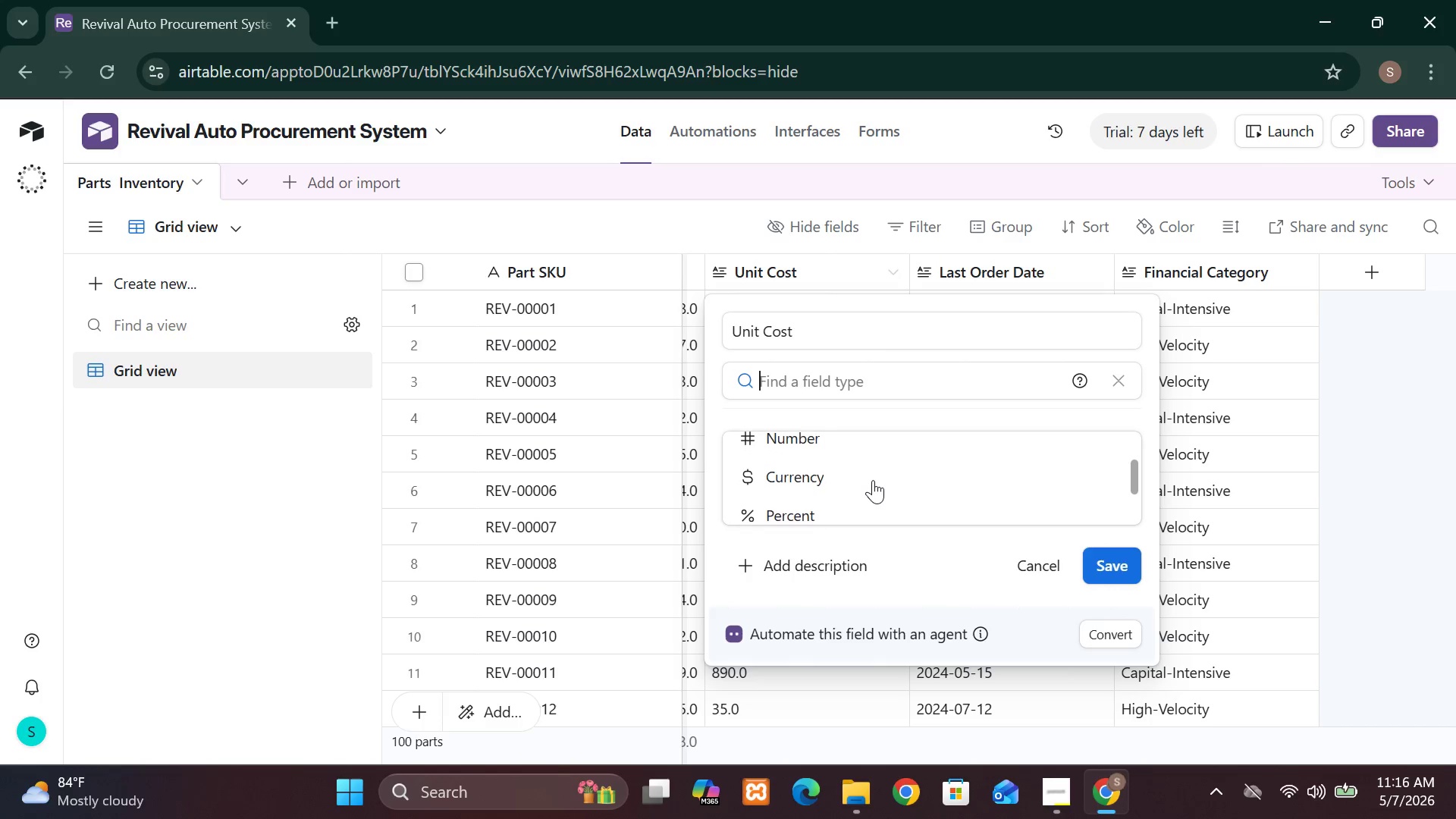 
wait(6.59)
 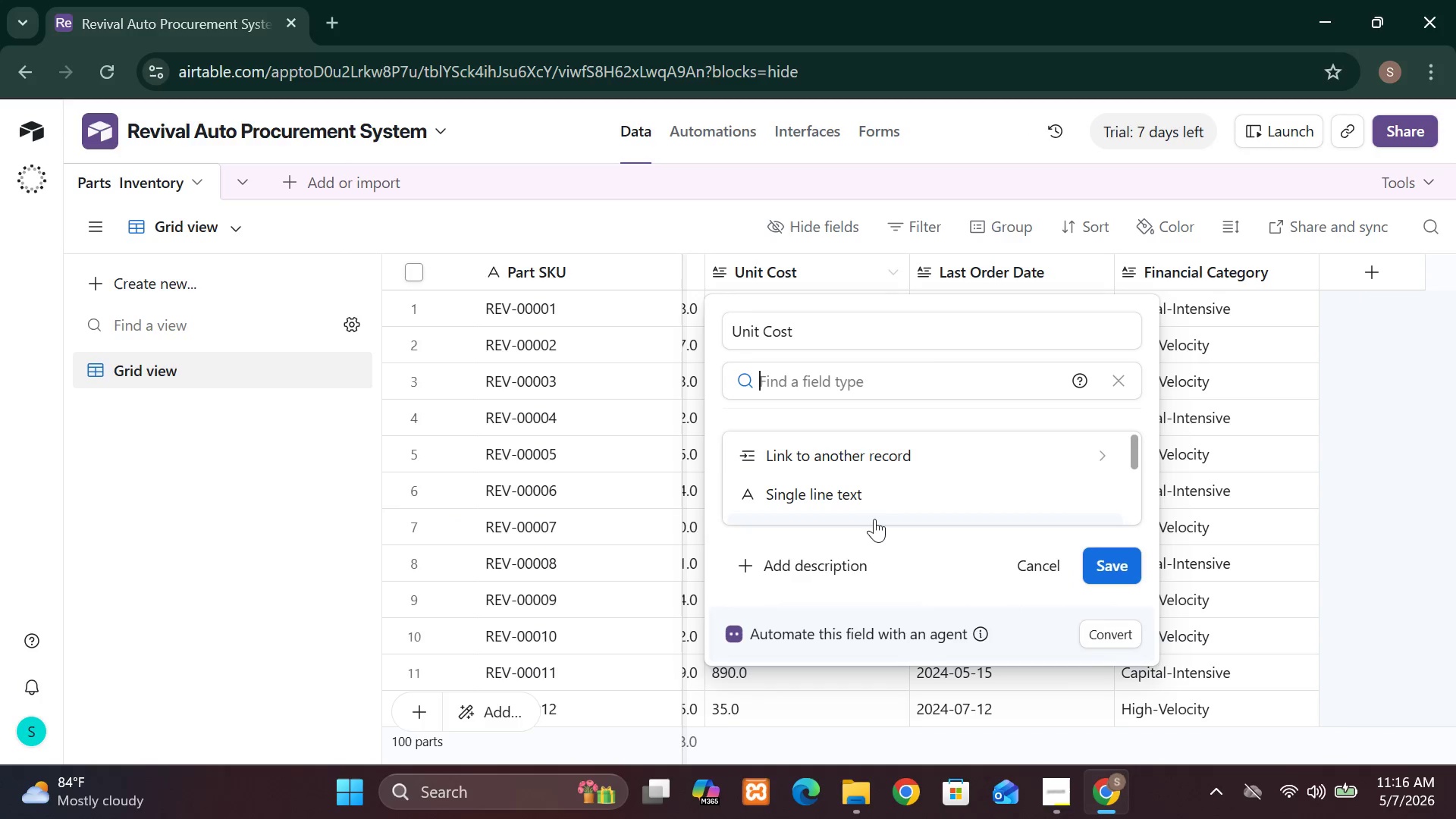 
left_click([873, 480])
 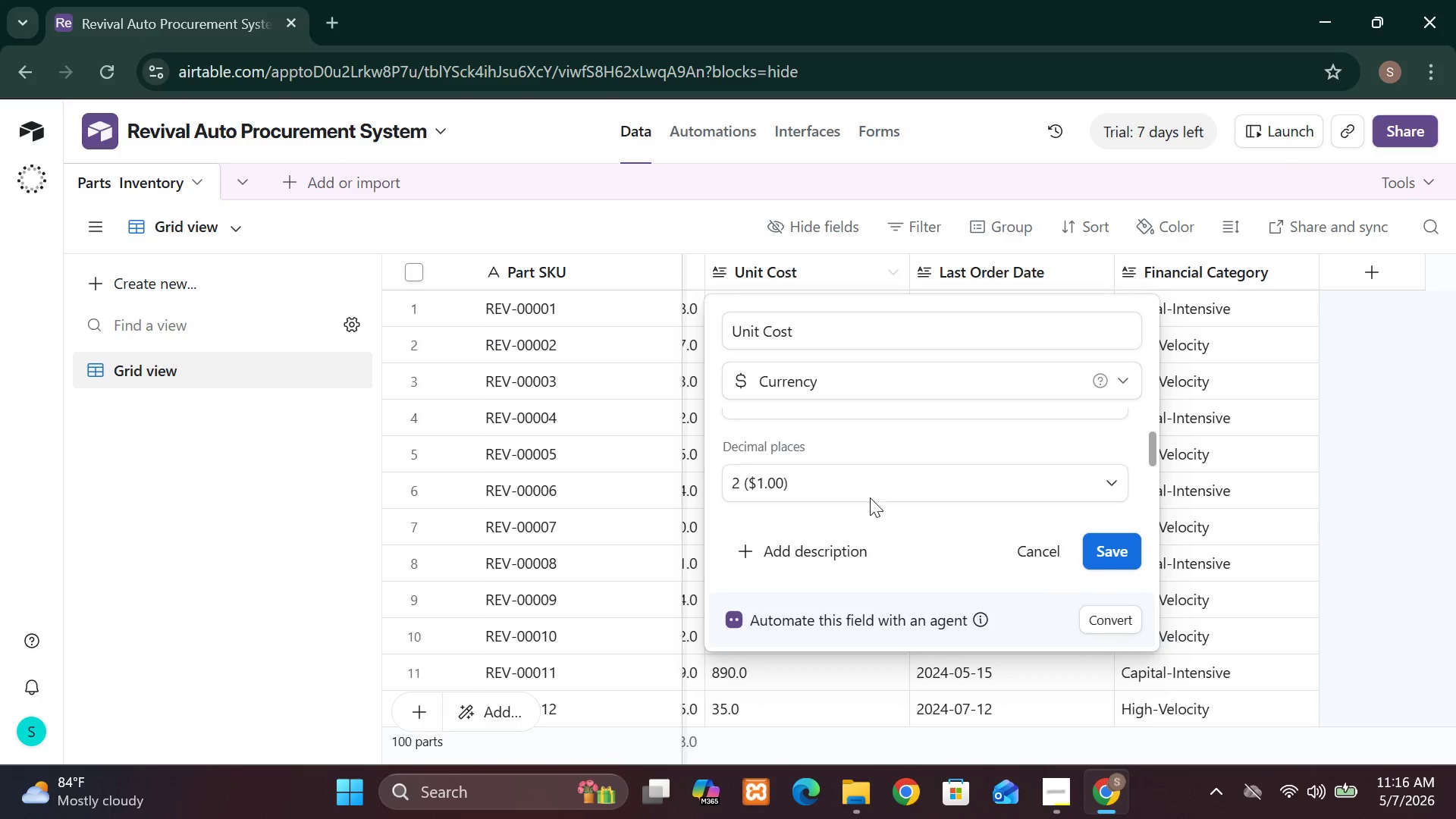 
left_click([861, 479])
 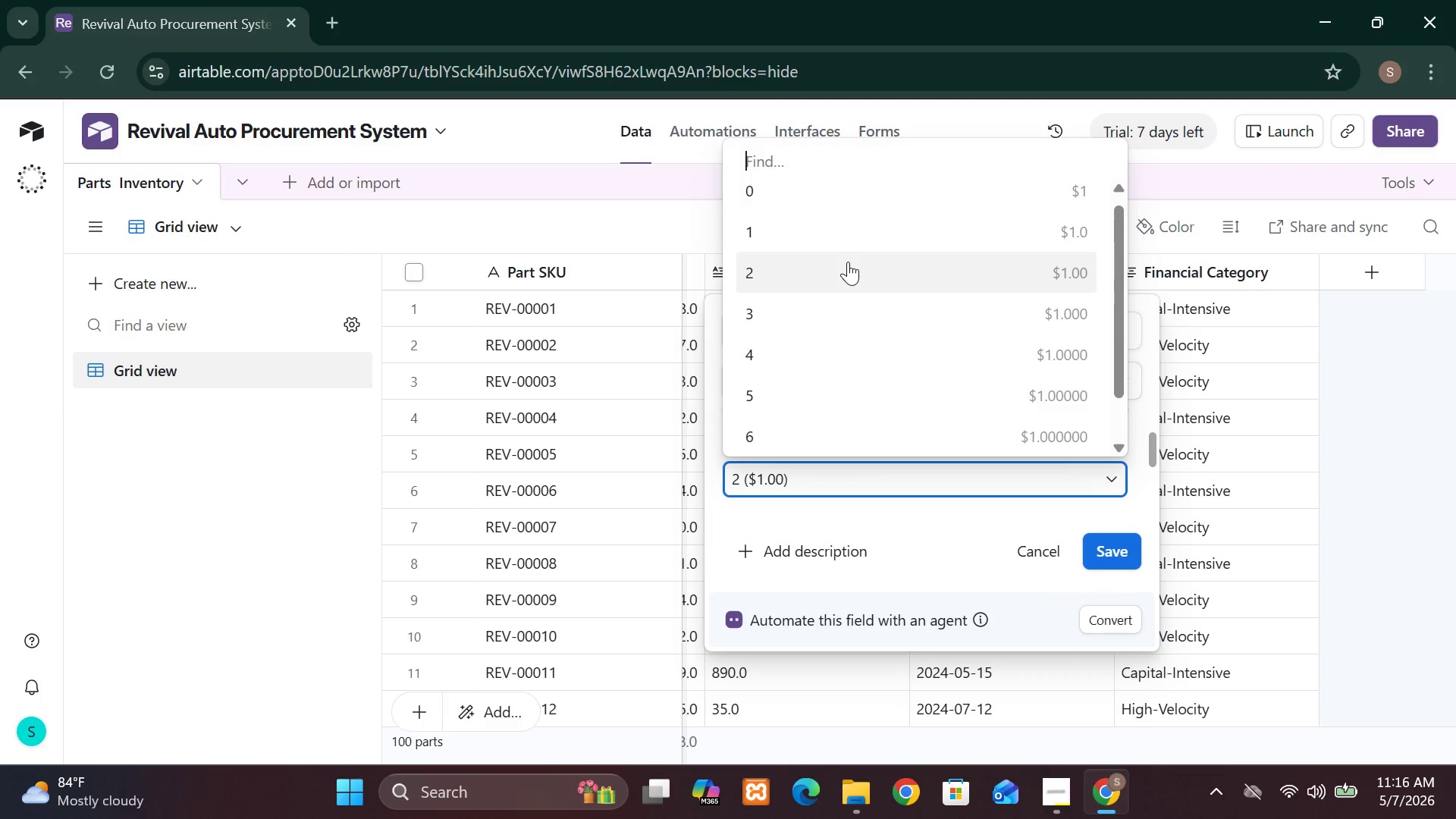 
left_click([847, 262])
 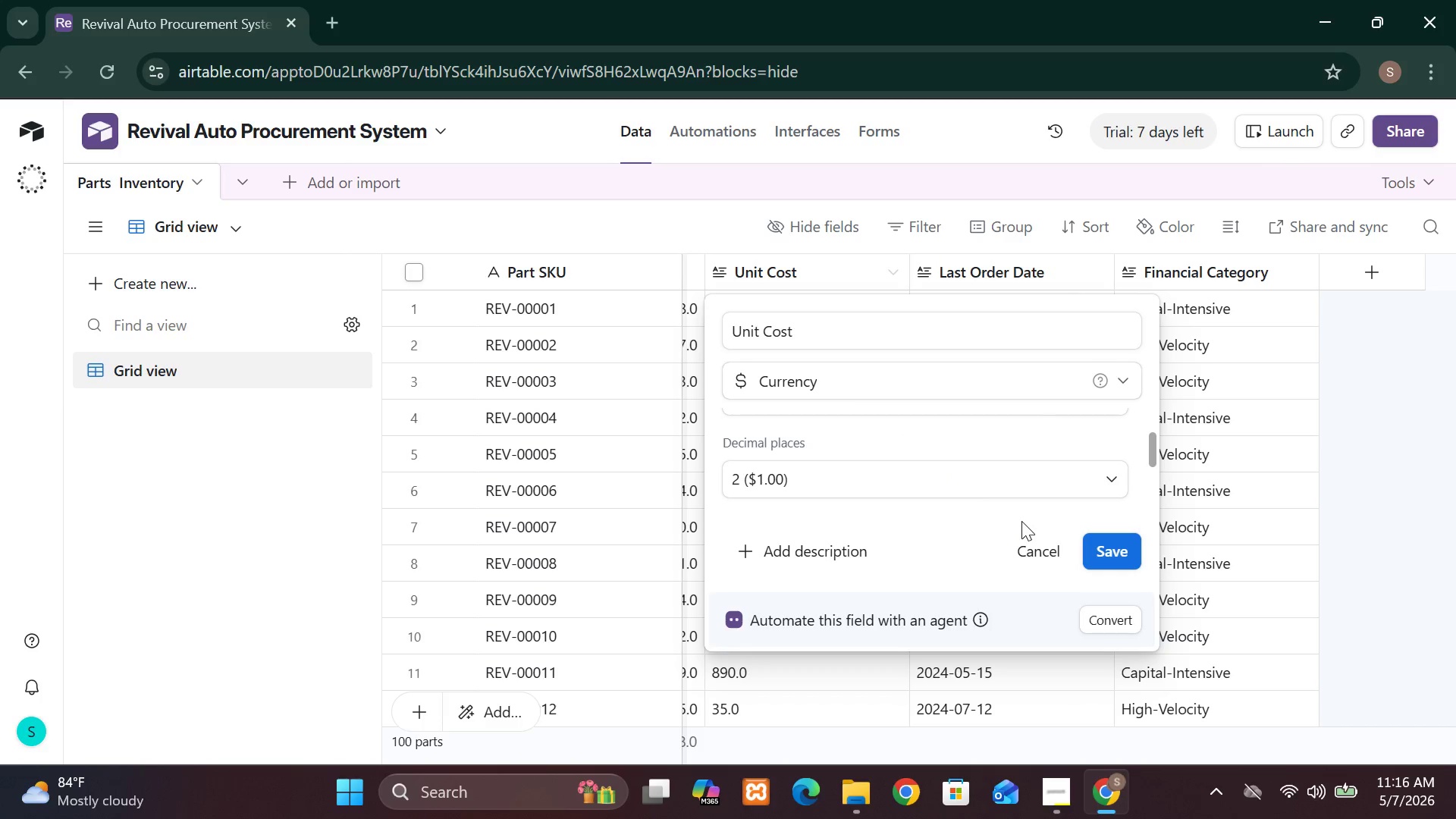 
left_click([1103, 552])
 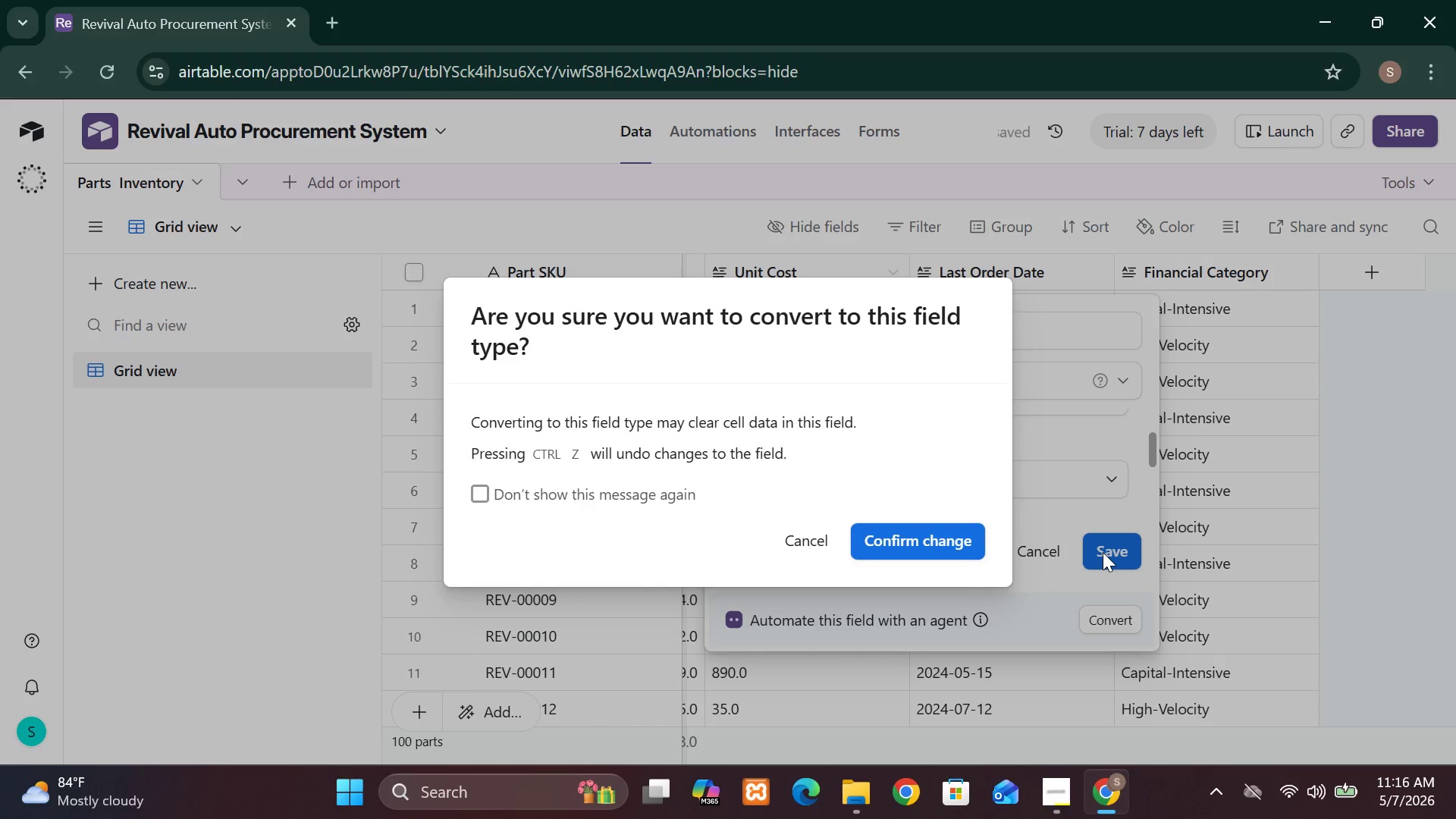 
left_click([930, 539])
 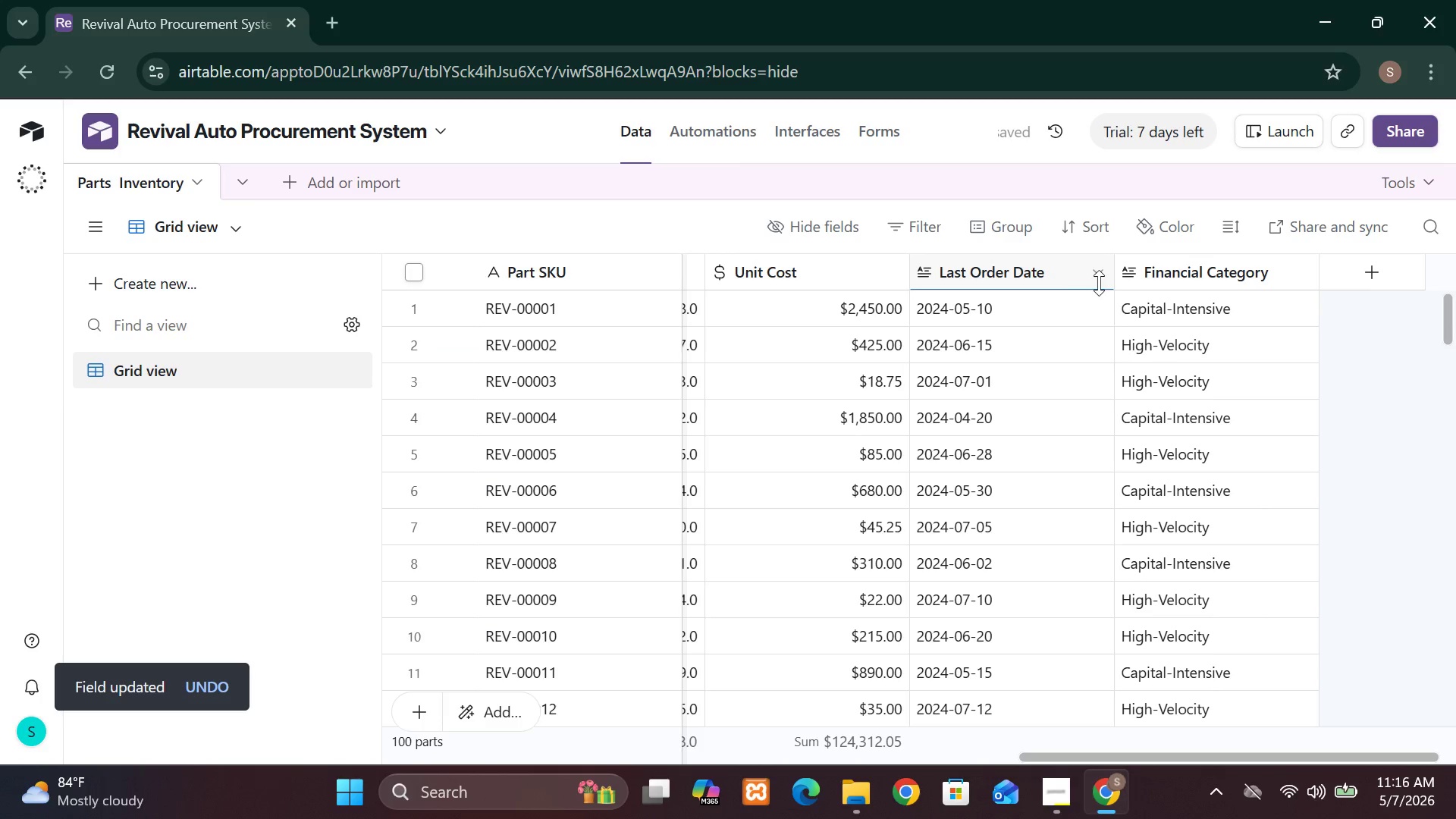 
left_click([1099, 274])
 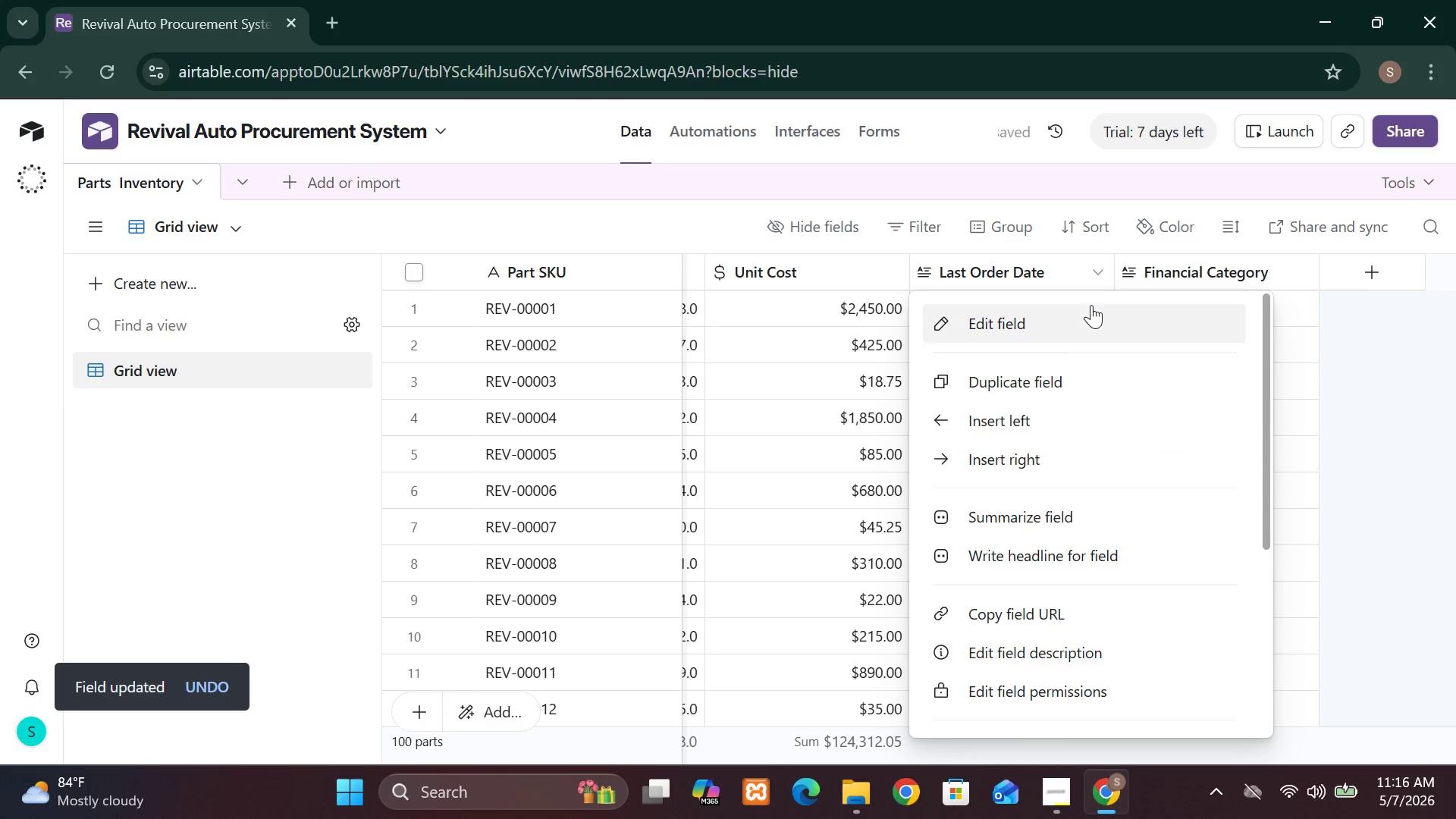 
left_click([1090, 310])
 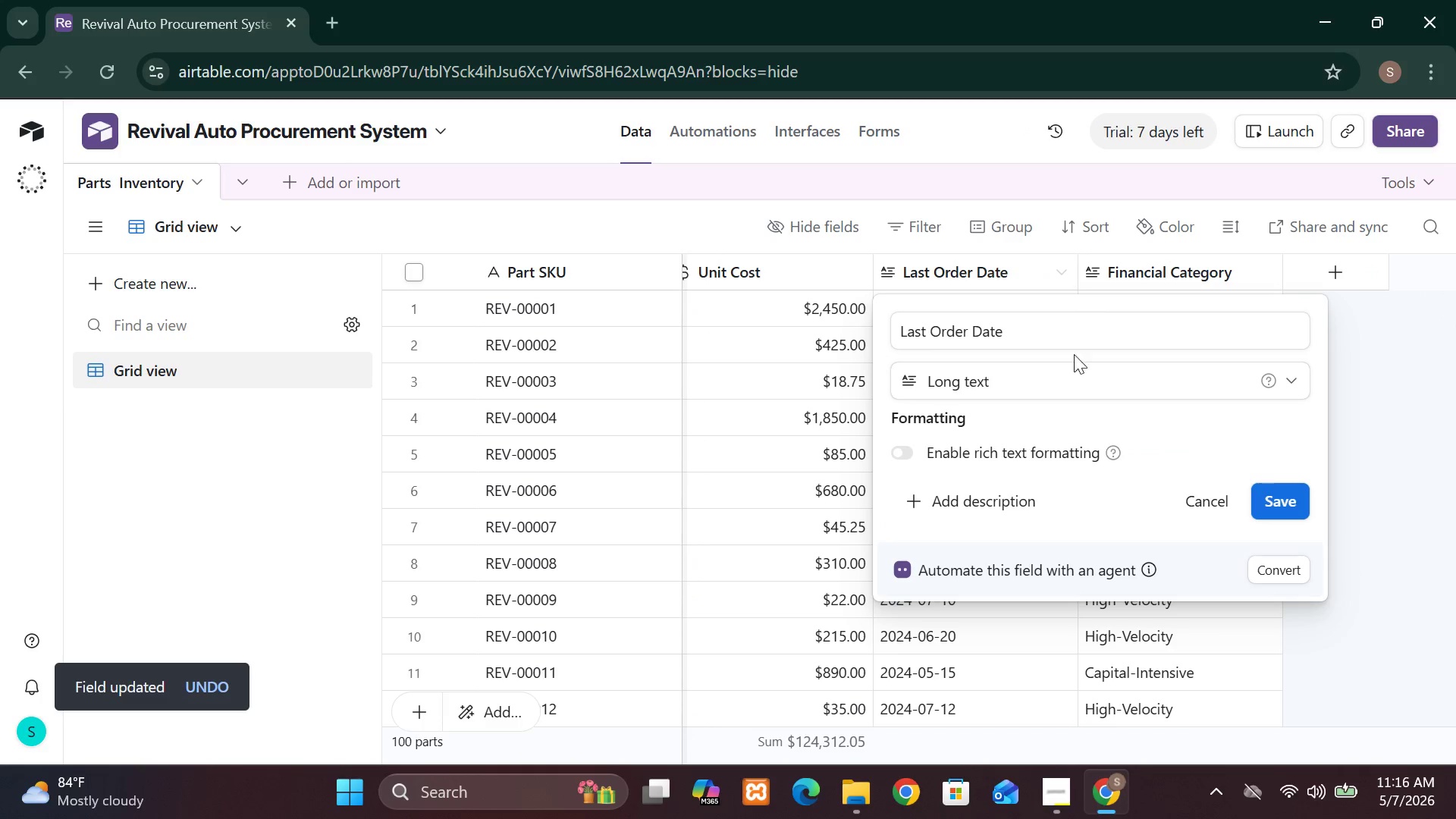 
left_click([1072, 366])
 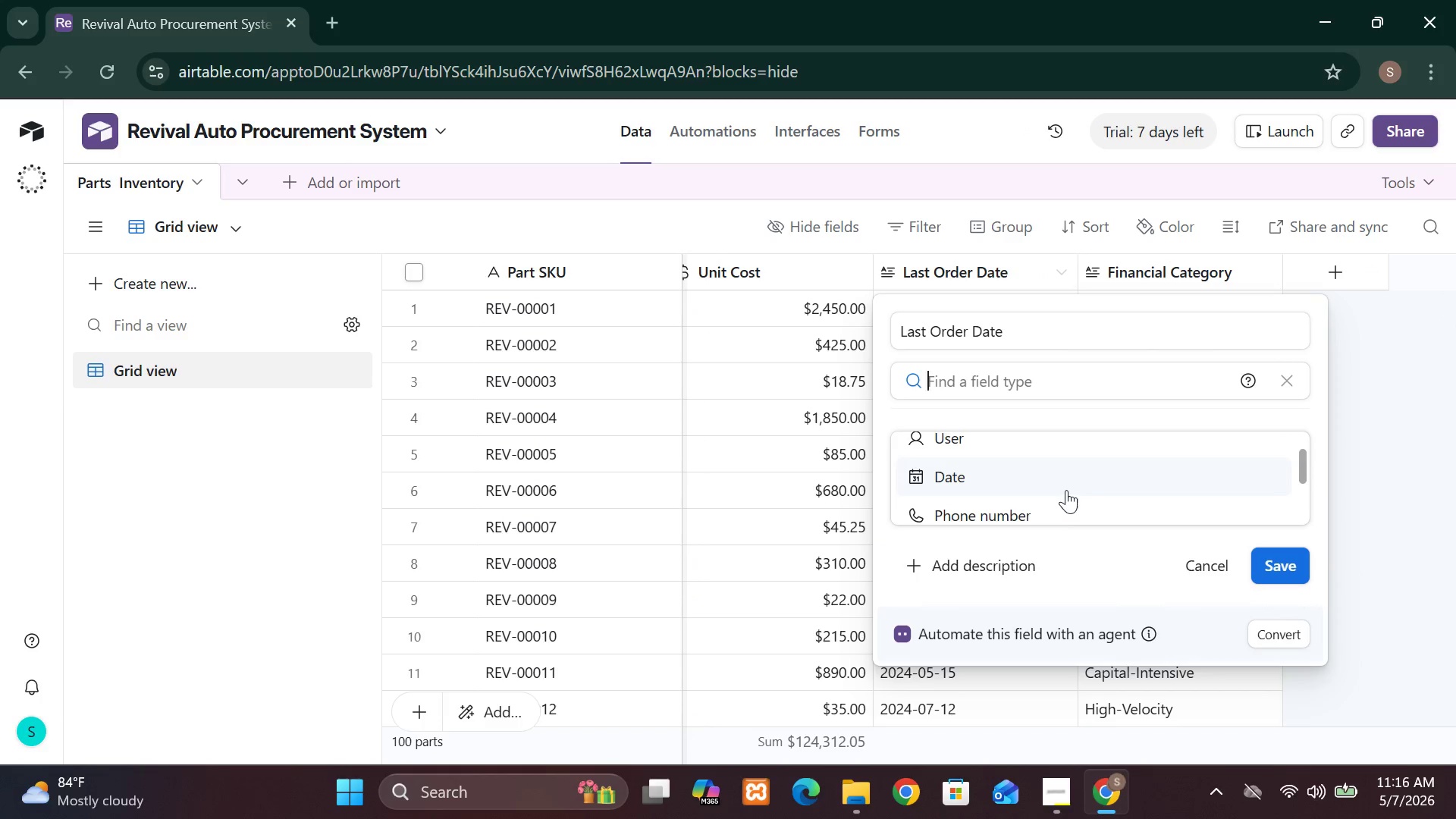 
wait(6.08)
 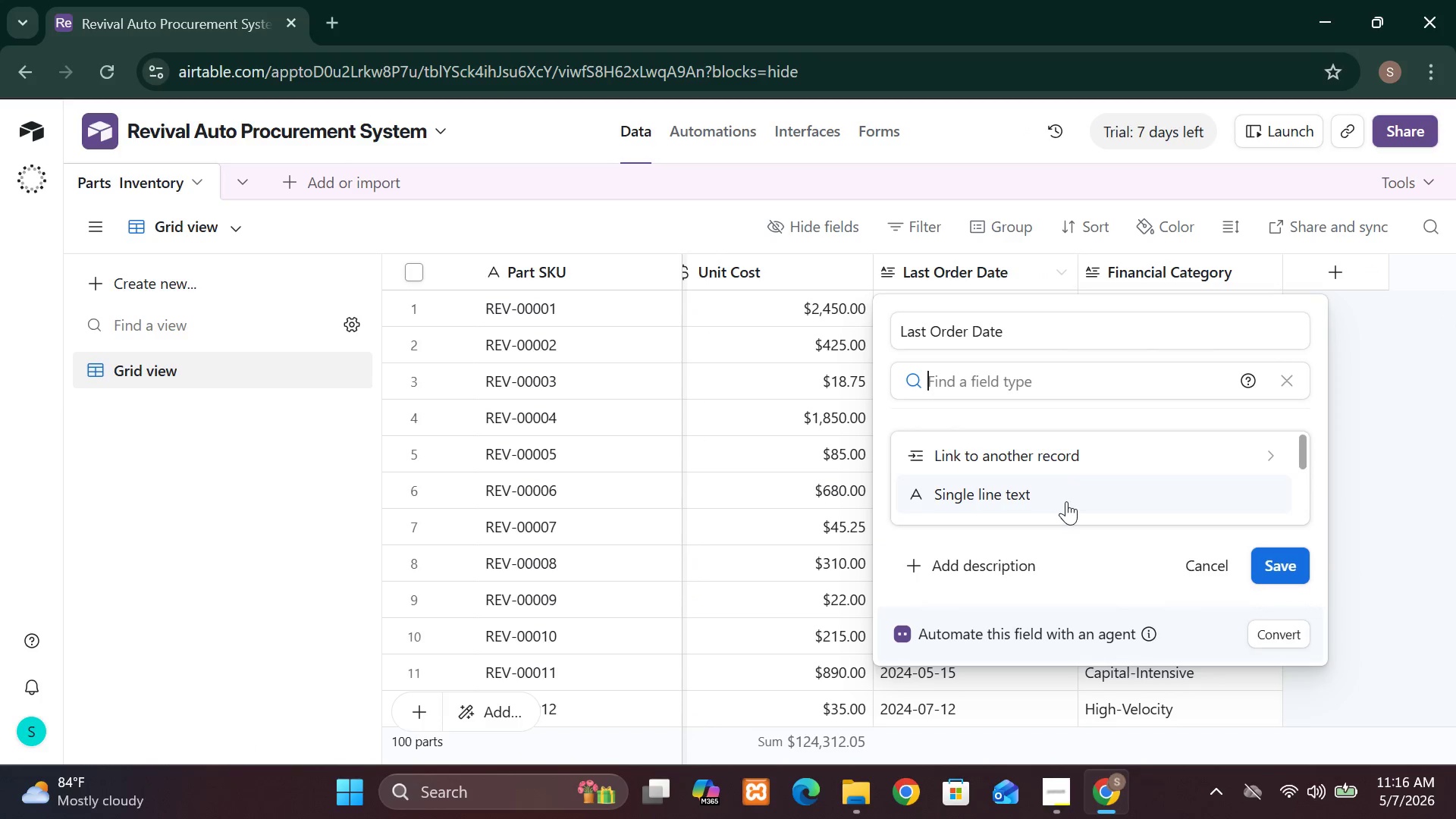 
left_click([1065, 489])
 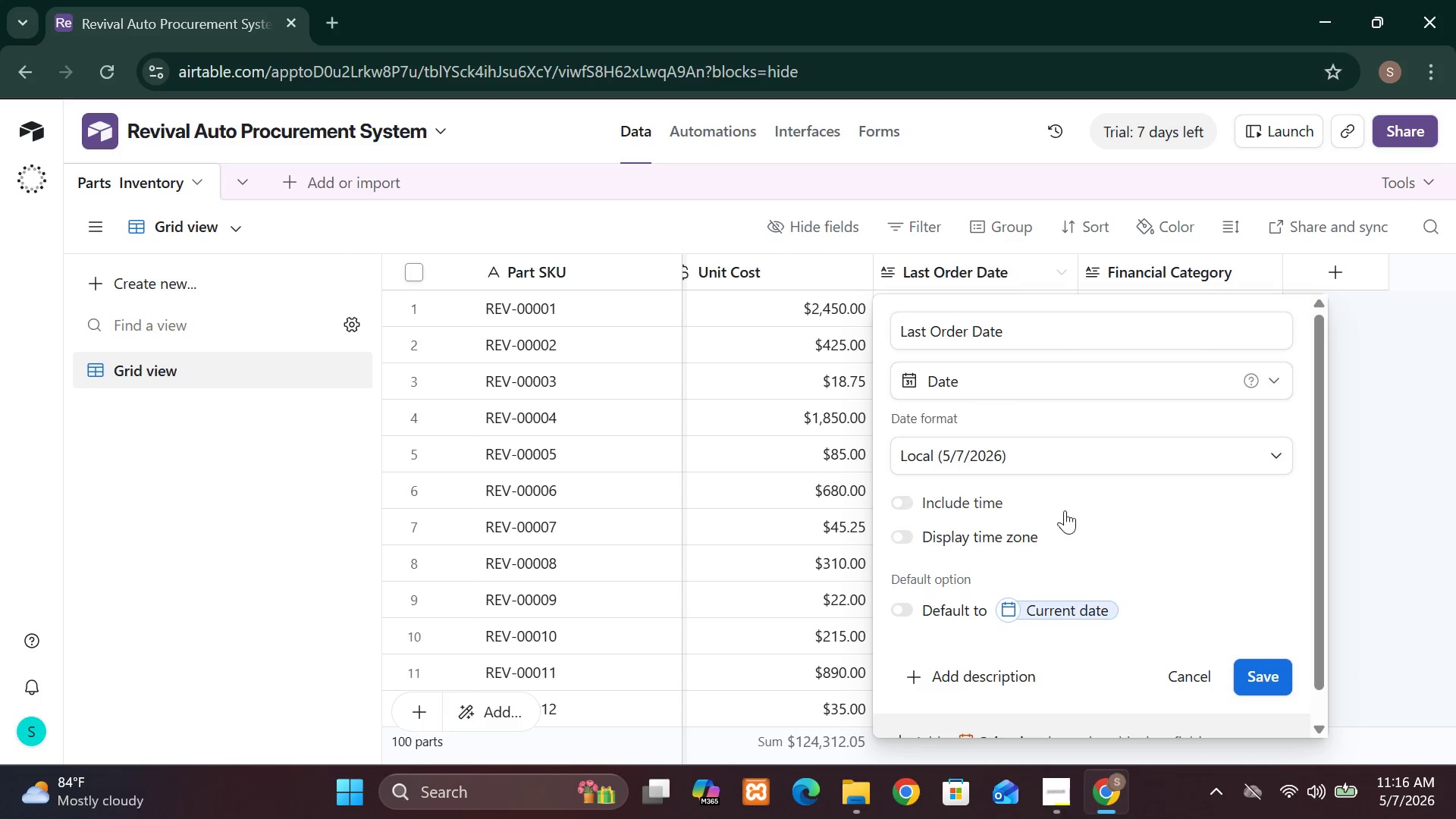 
wait(11.47)
 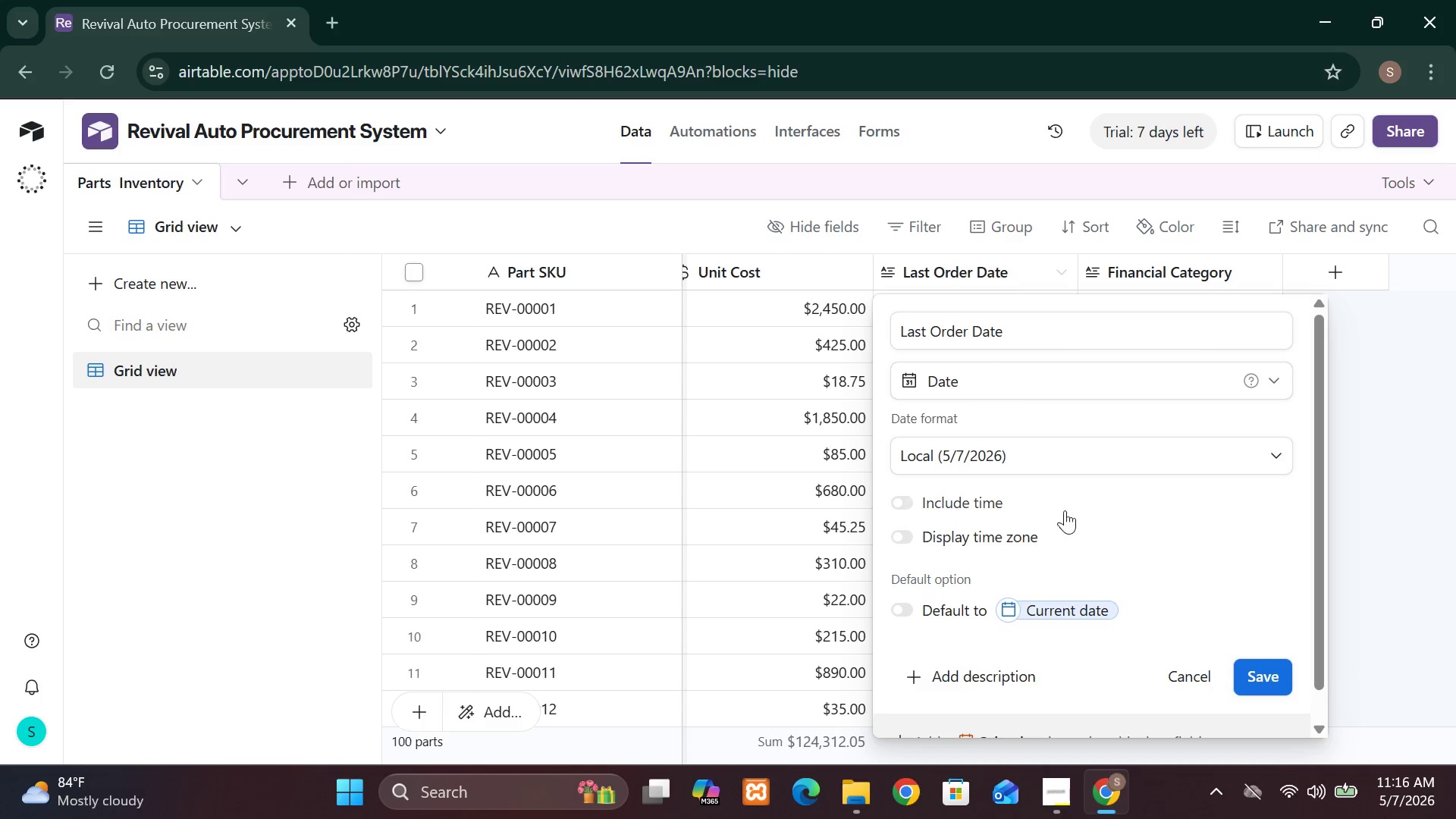 
left_click([1047, 453])
 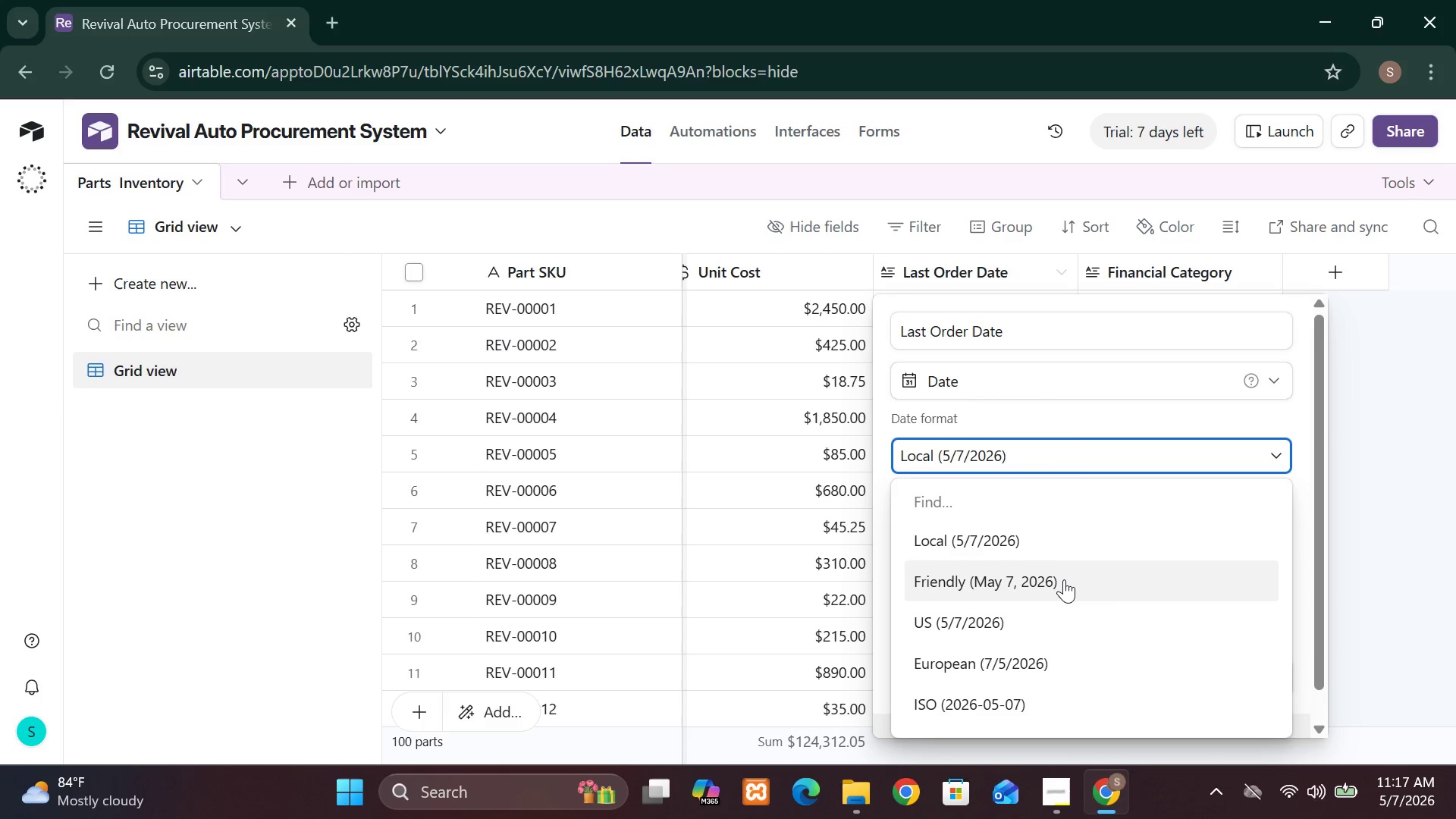 
wait(7.01)
 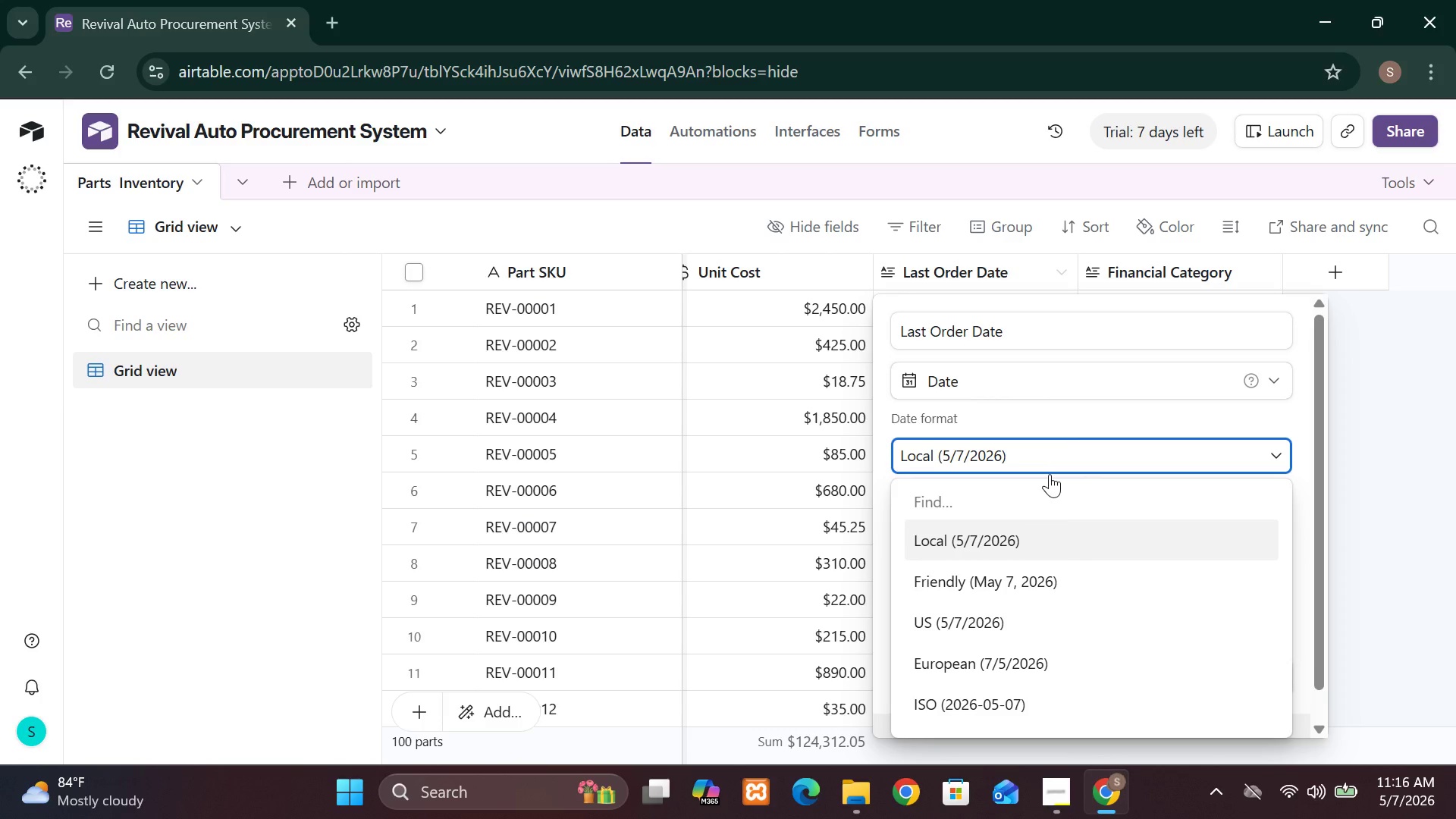 
left_click([1050, 553])
 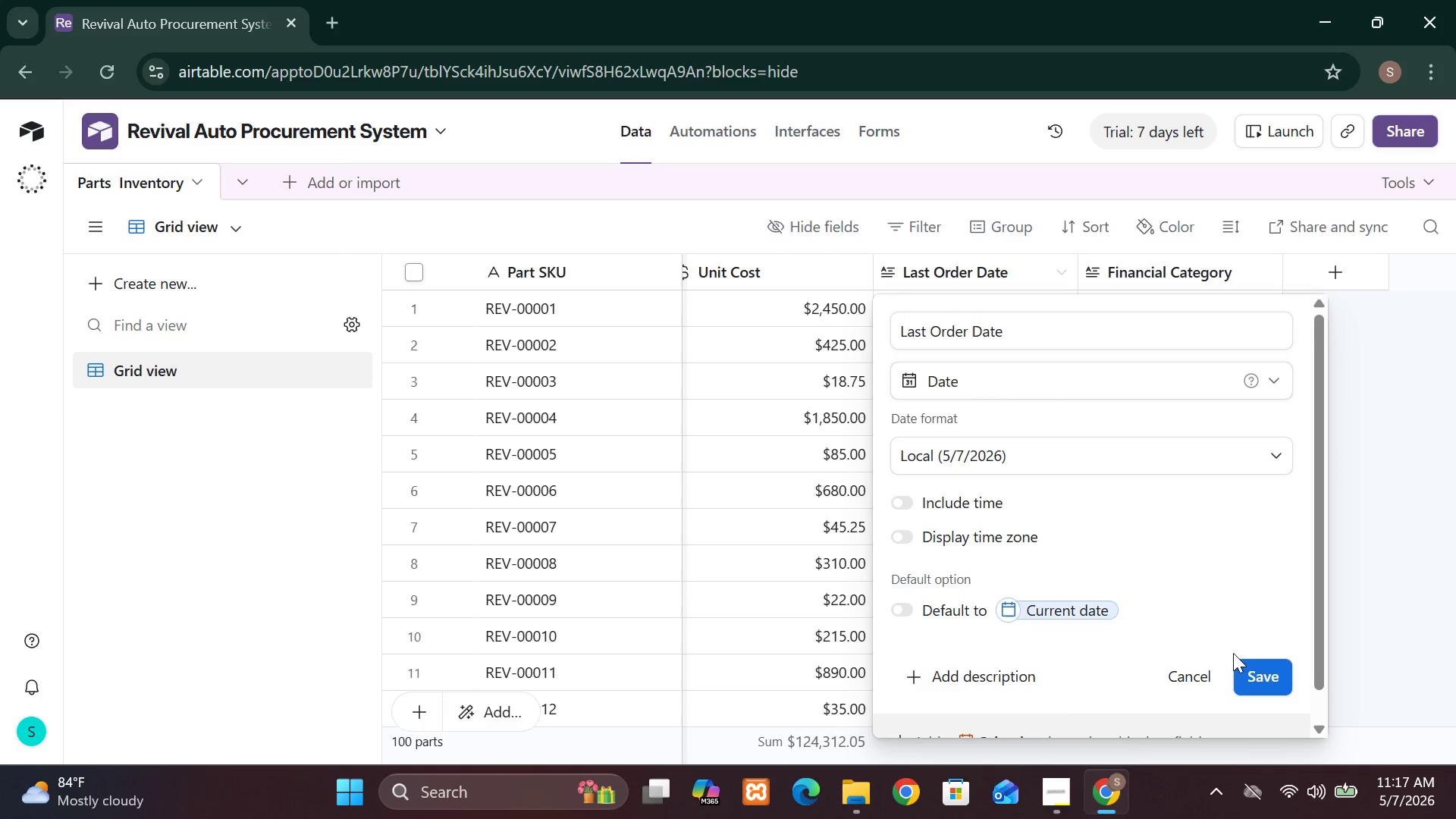 
left_click([1259, 667])
 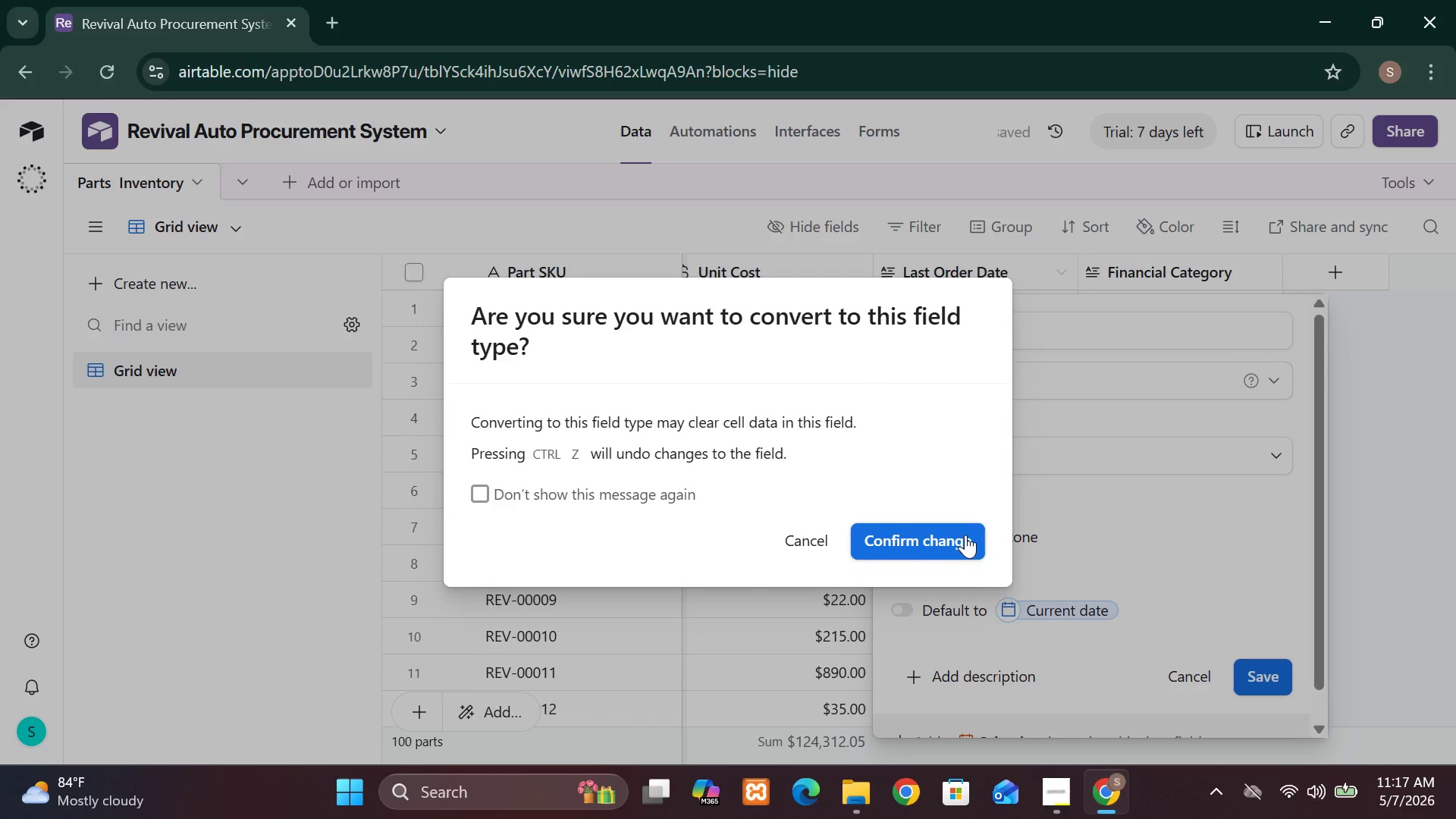 
left_click([959, 533])
 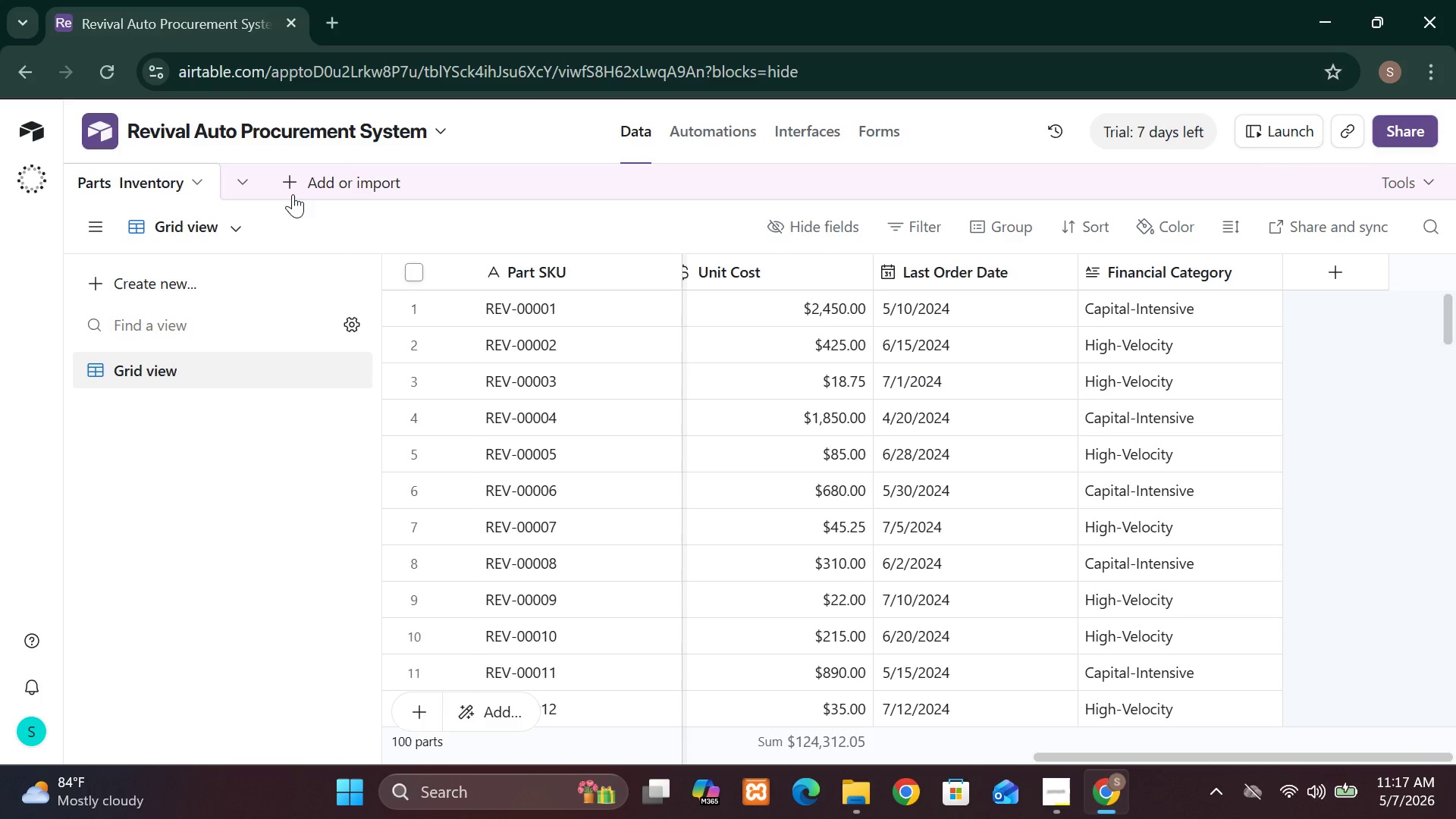 
wait(30.16)
 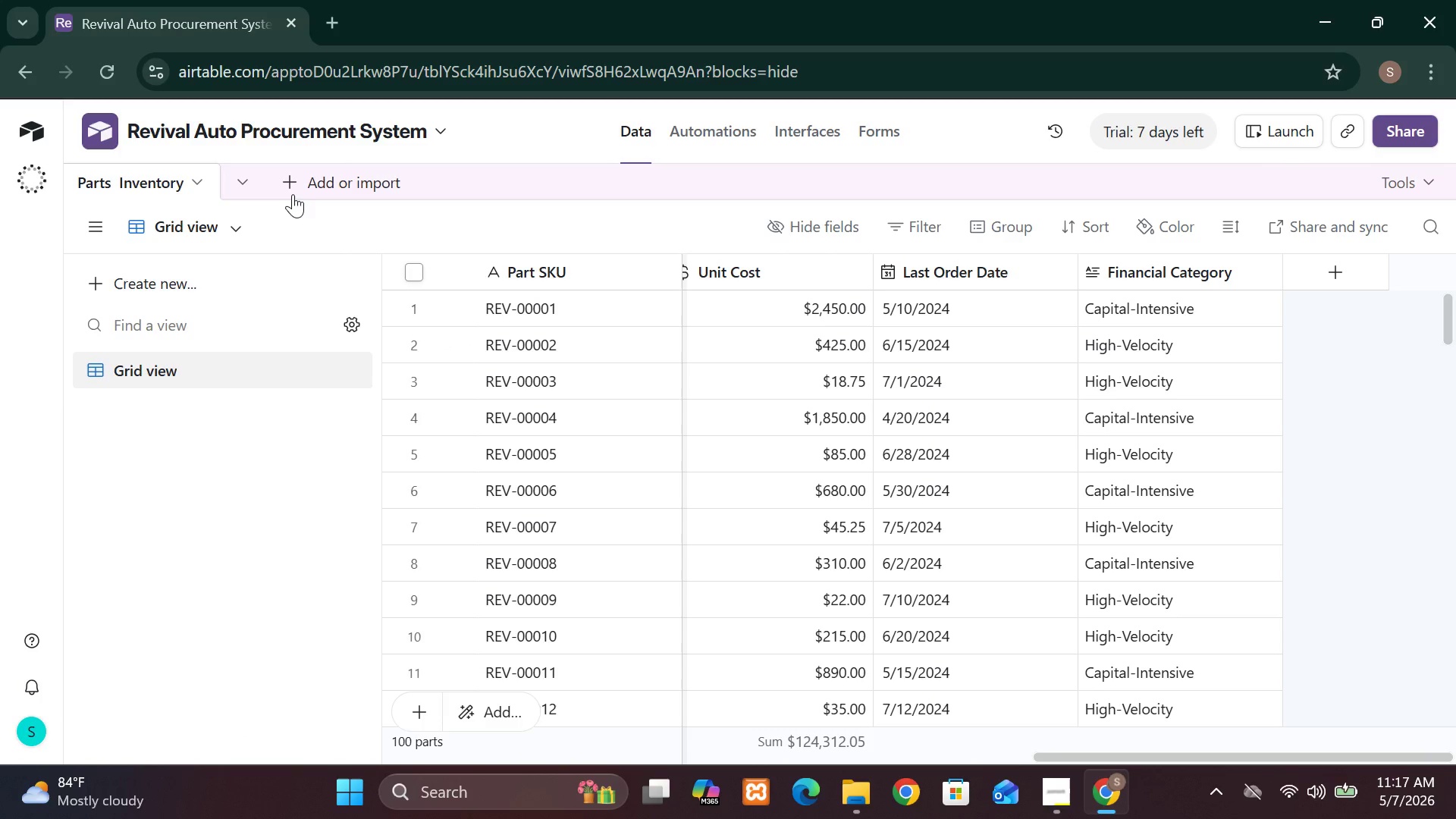 
left_click([288, 186])
 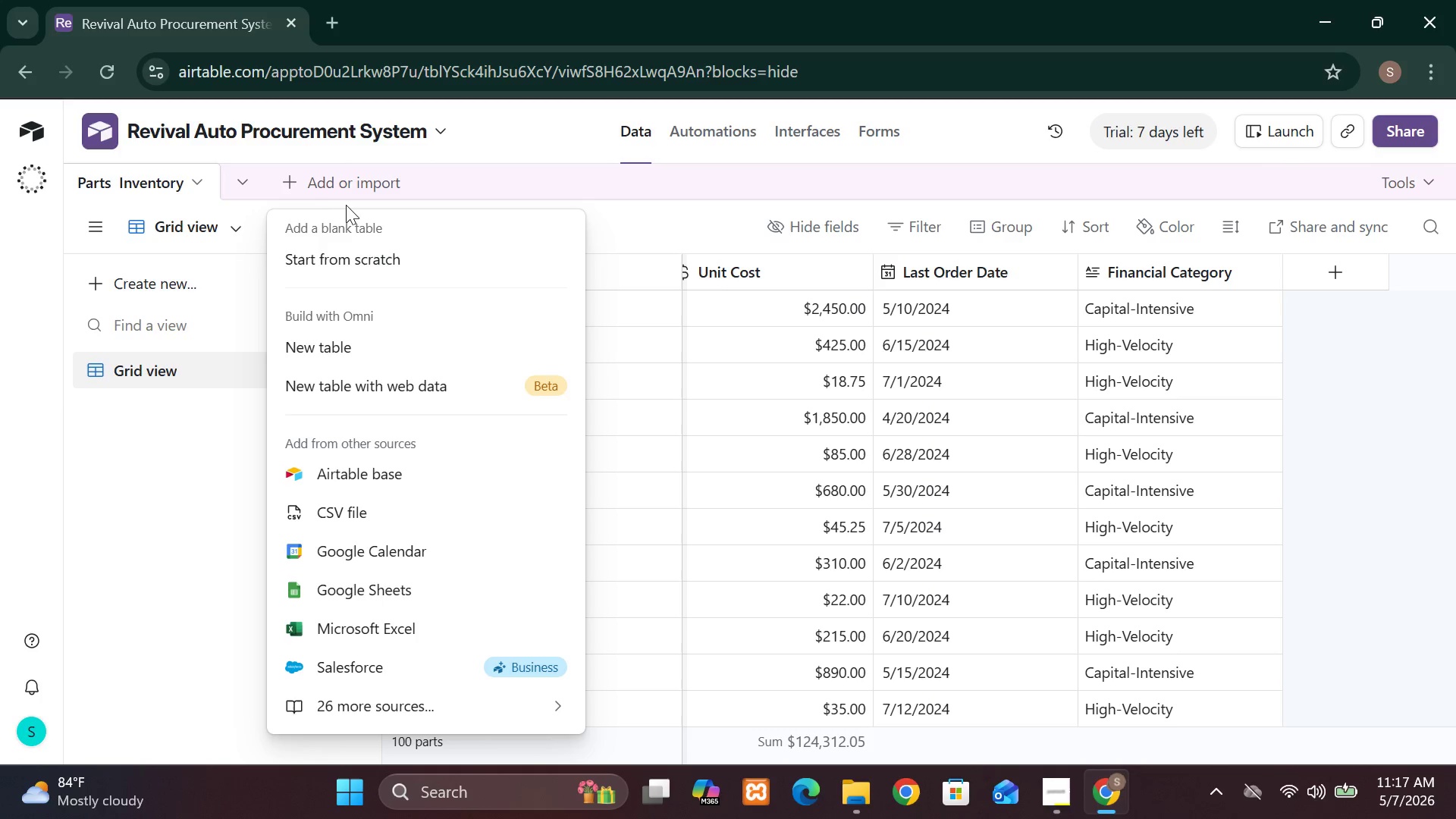 
wait(10.2)
 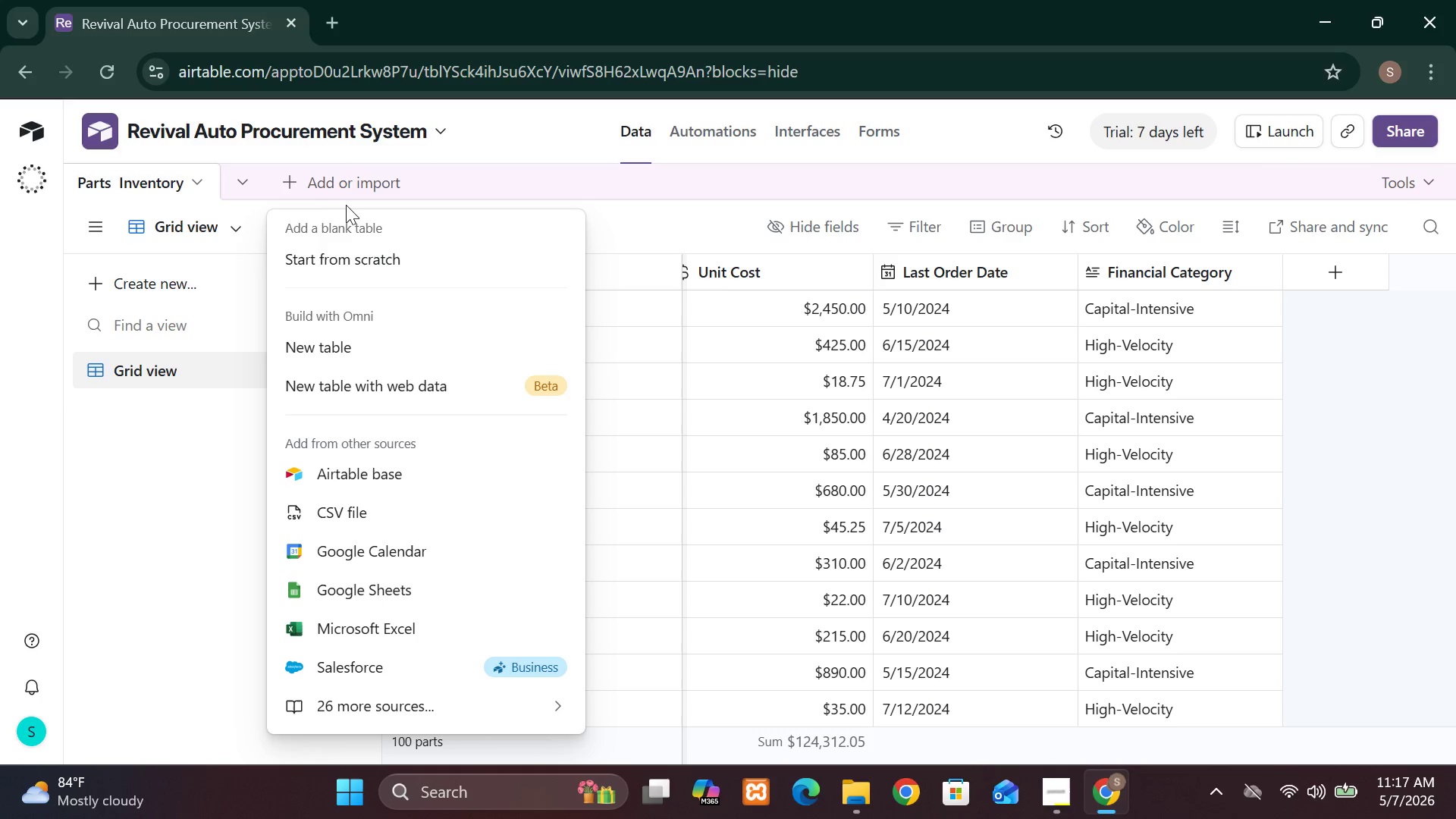 
left_click([383, 249])
 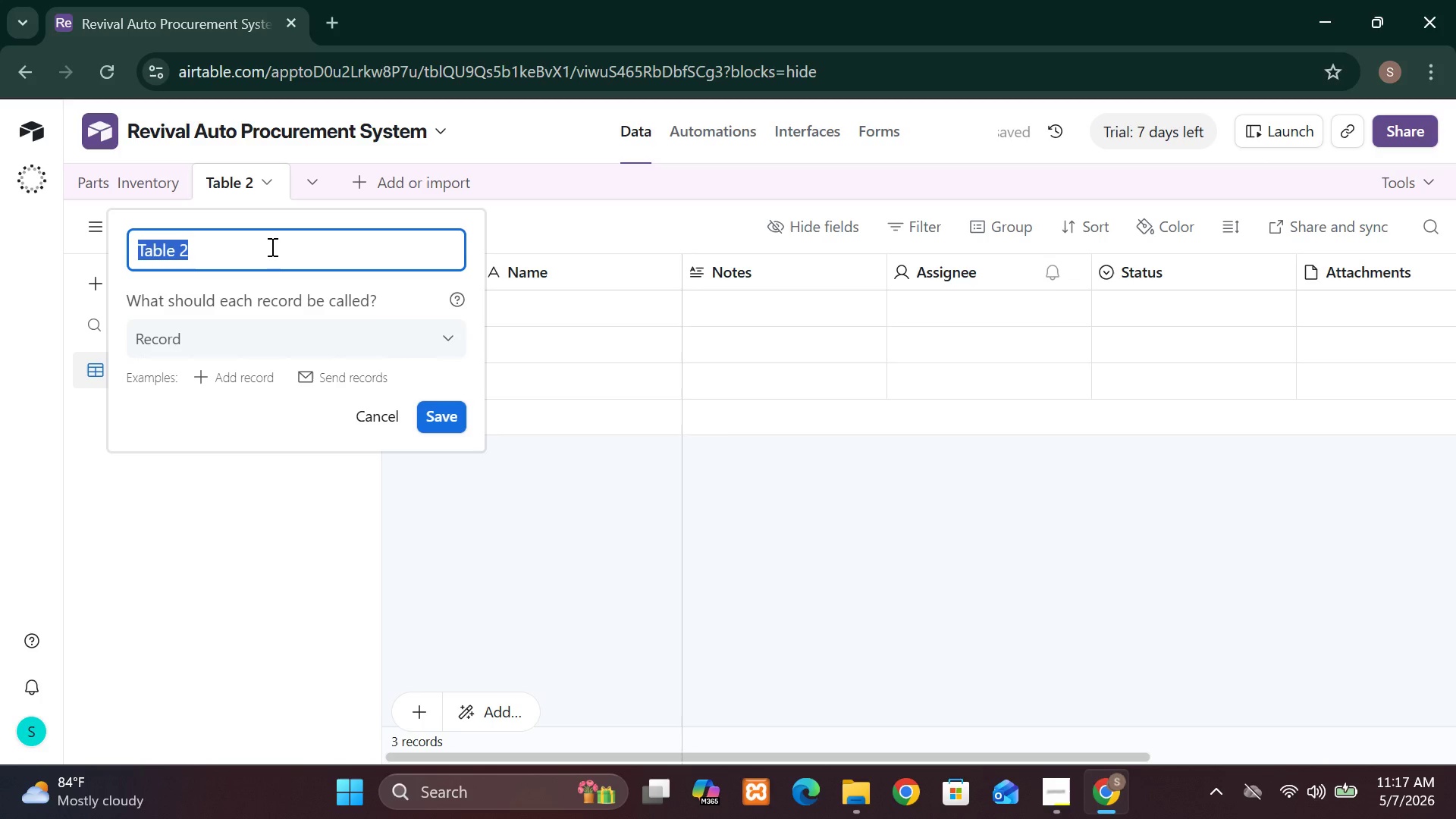 
type(Vendors)
 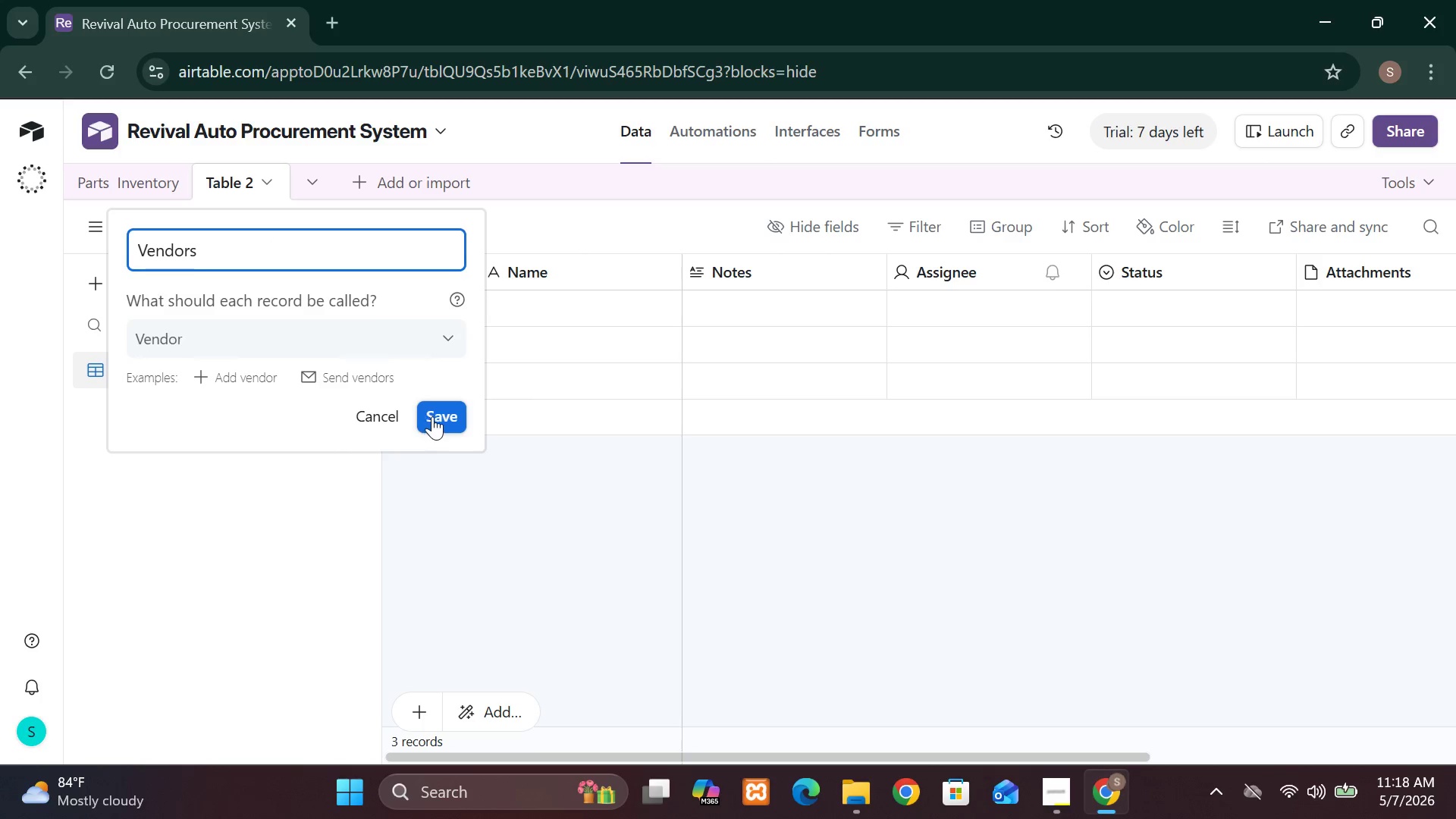 
left_click([438, 416])
 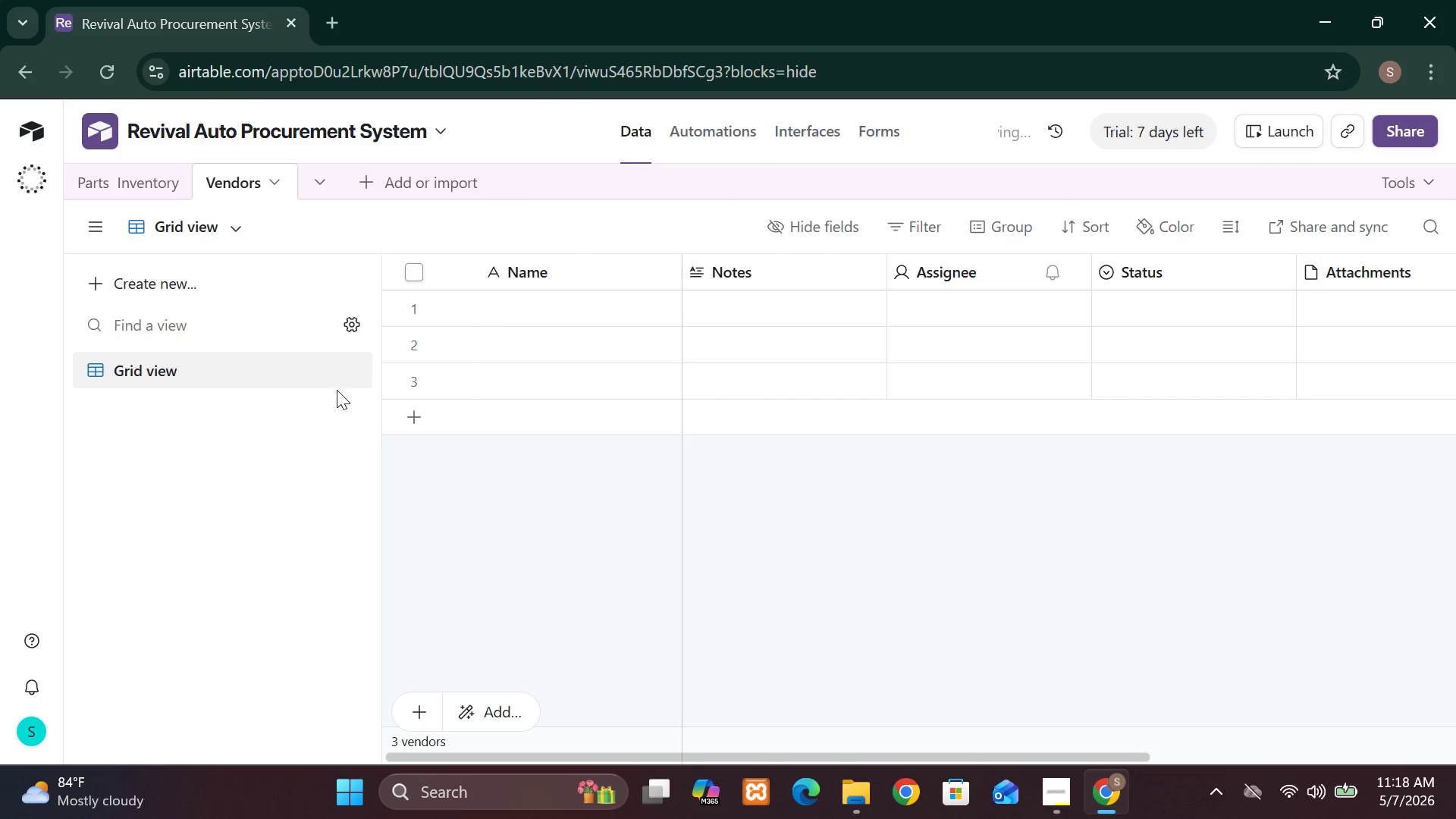 
mouse_move([327, 368])
 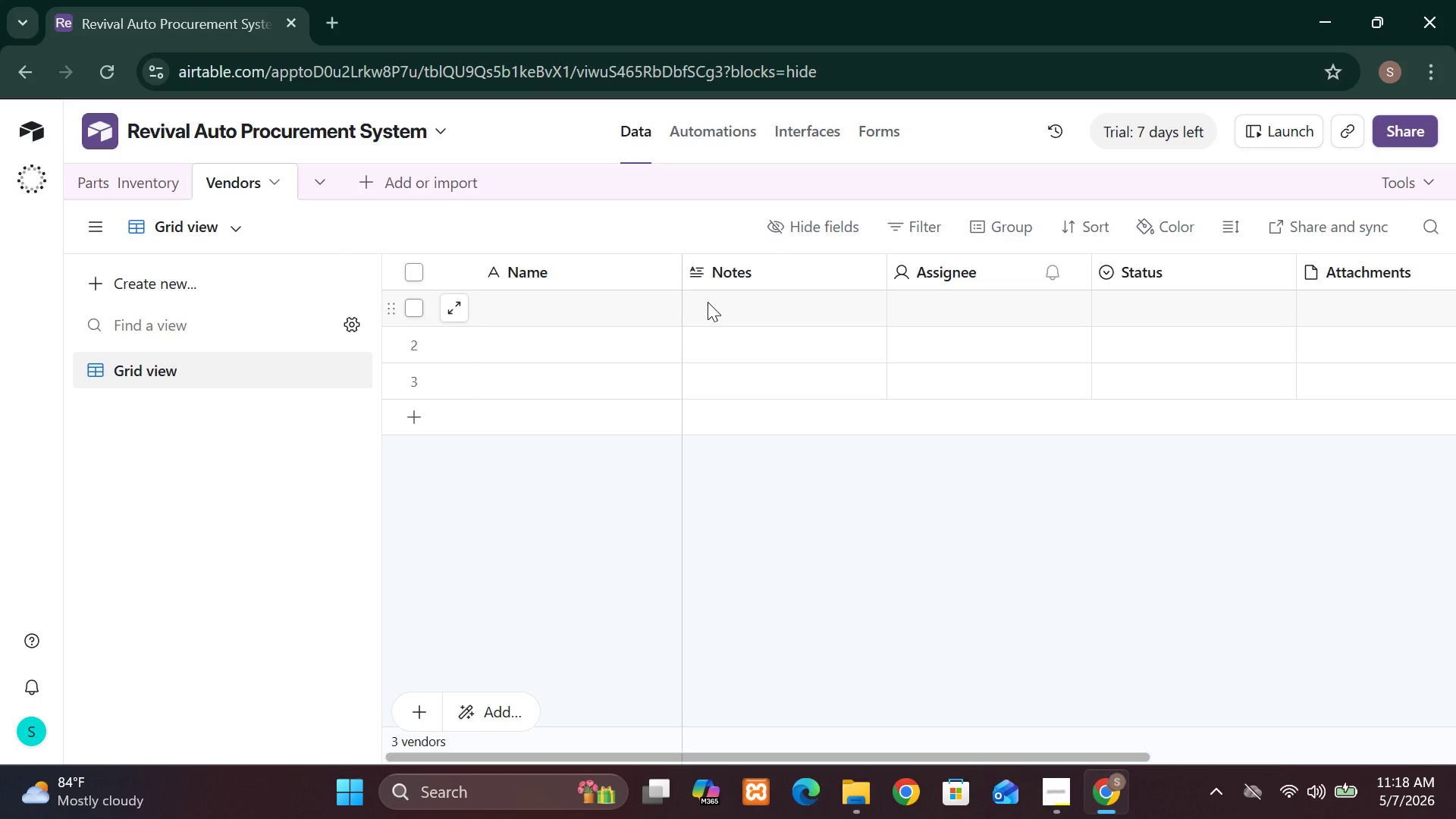 
wait(11.15)
 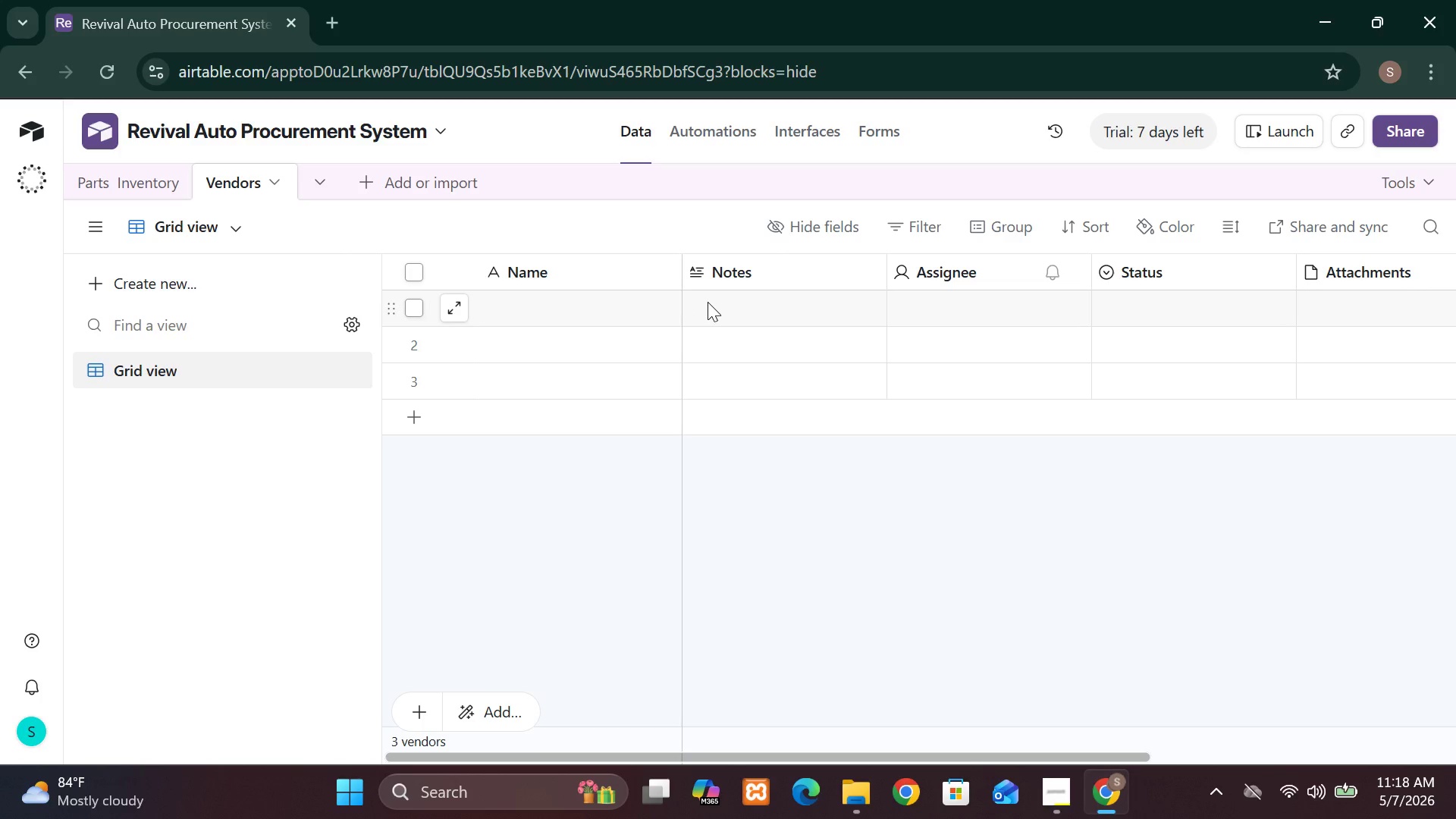 
left_click([667, 275])
 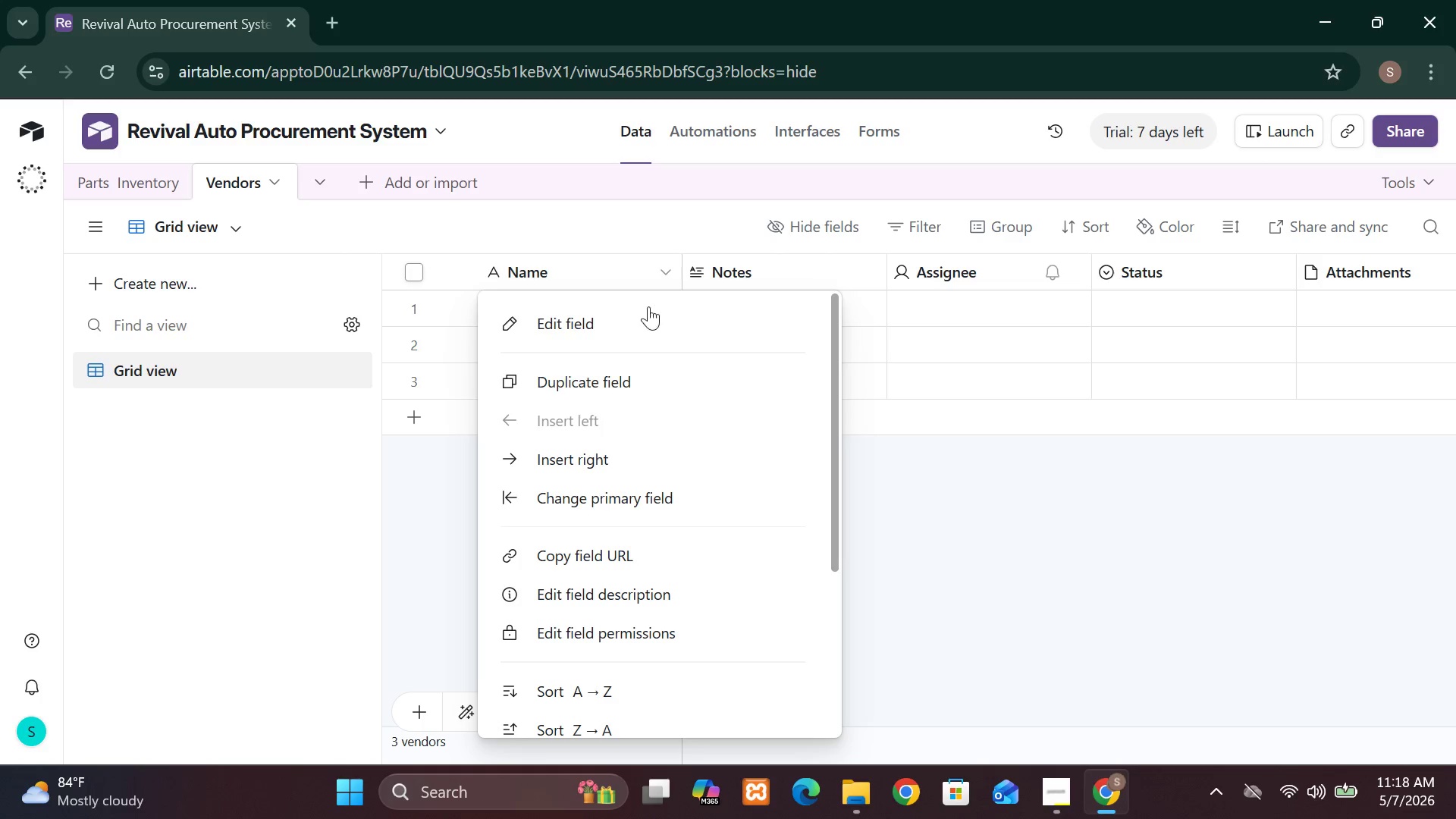 
left_click([648, 313])
 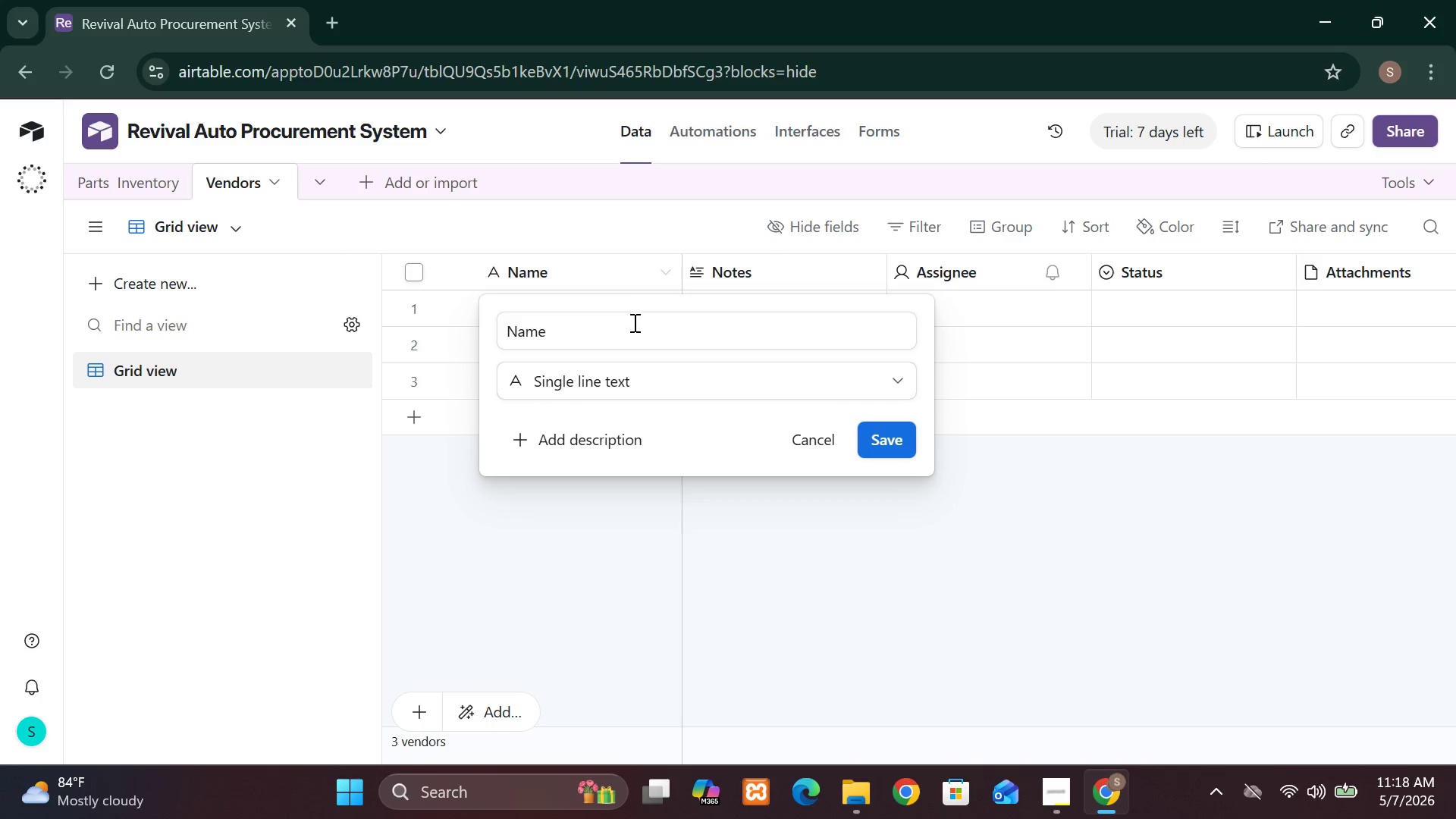 
left_click([629, 325])
 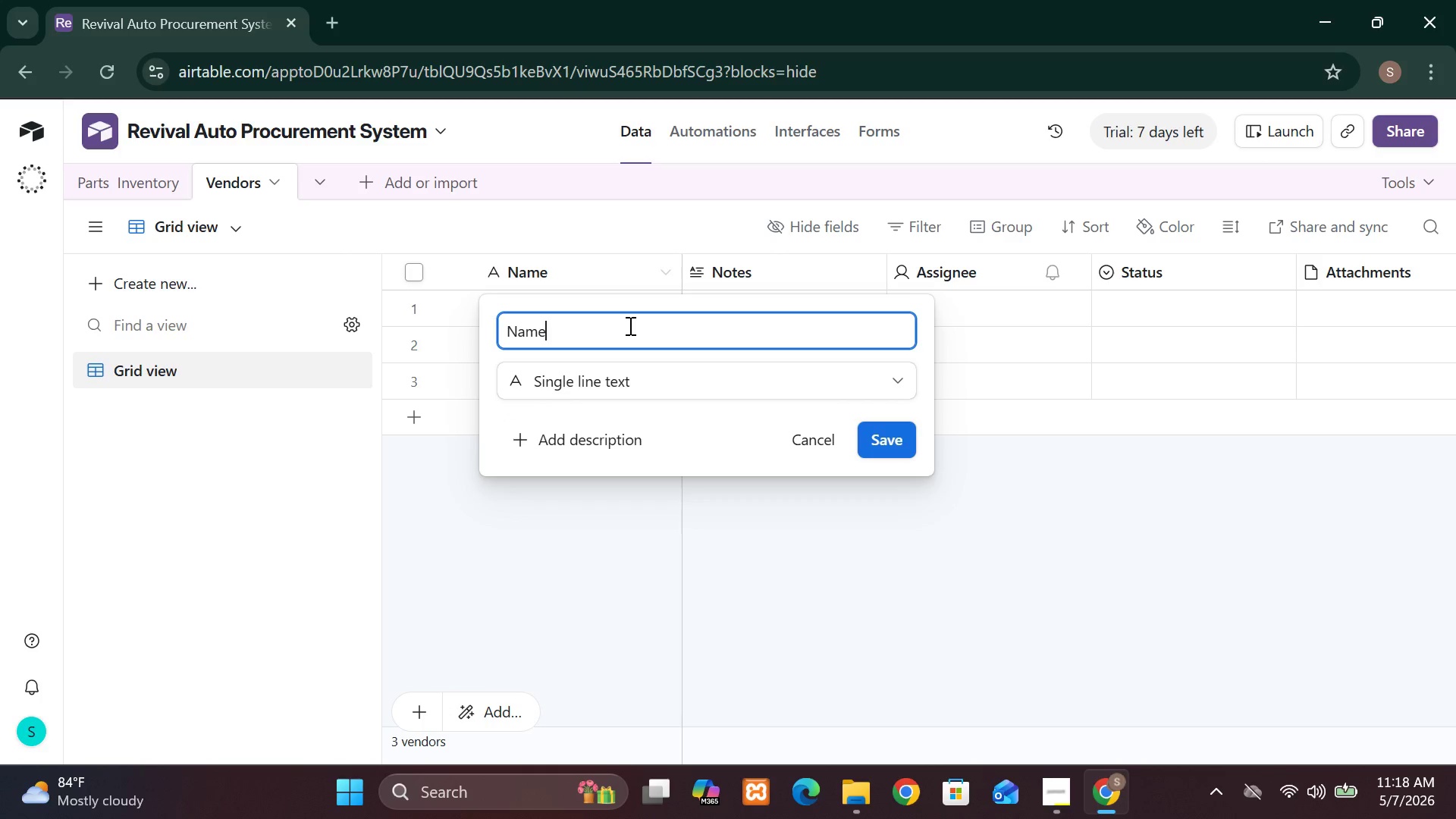 
hold_key(key=Backspace, duration=1.03)
 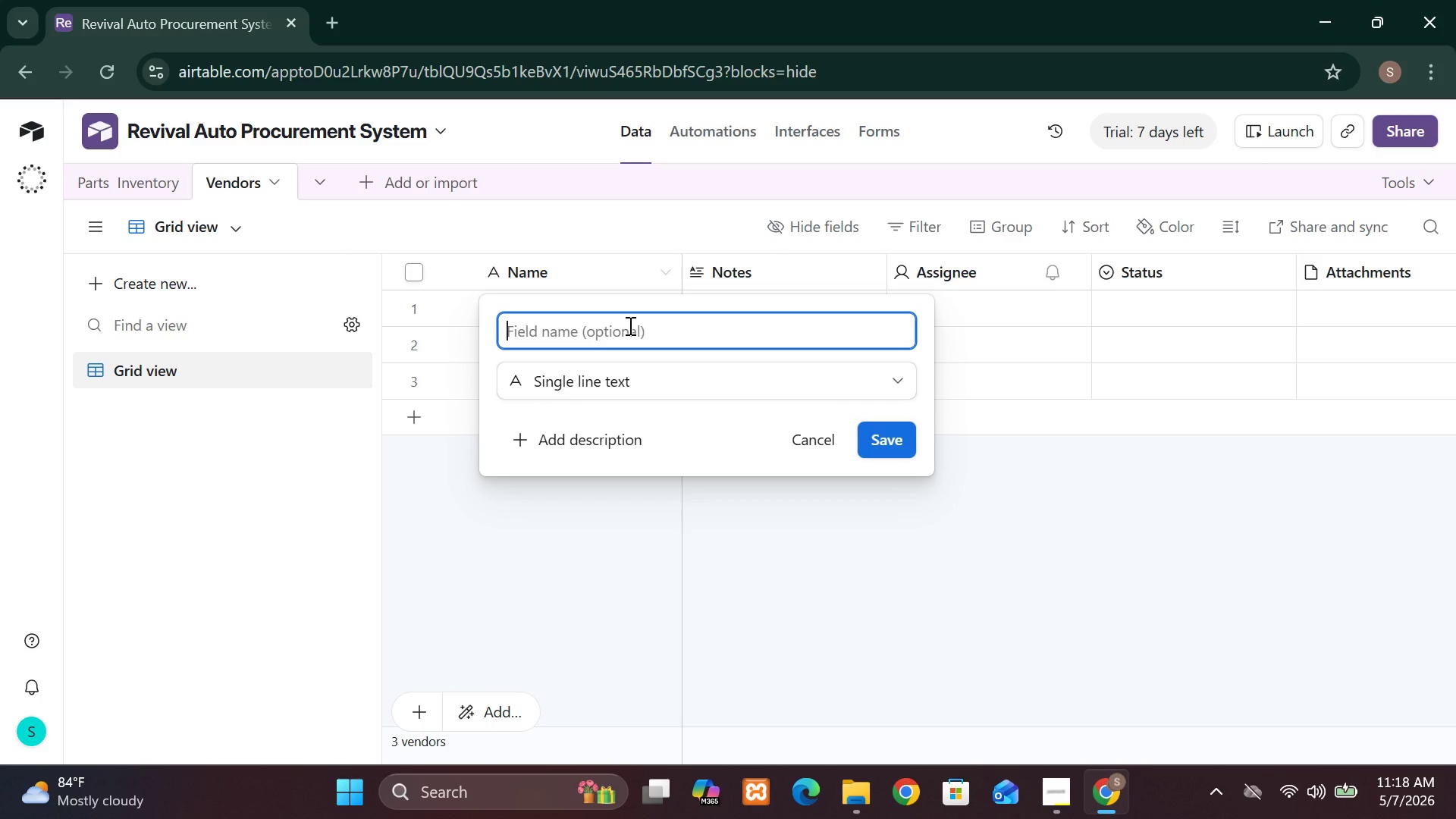 
type(Vendor Name)
 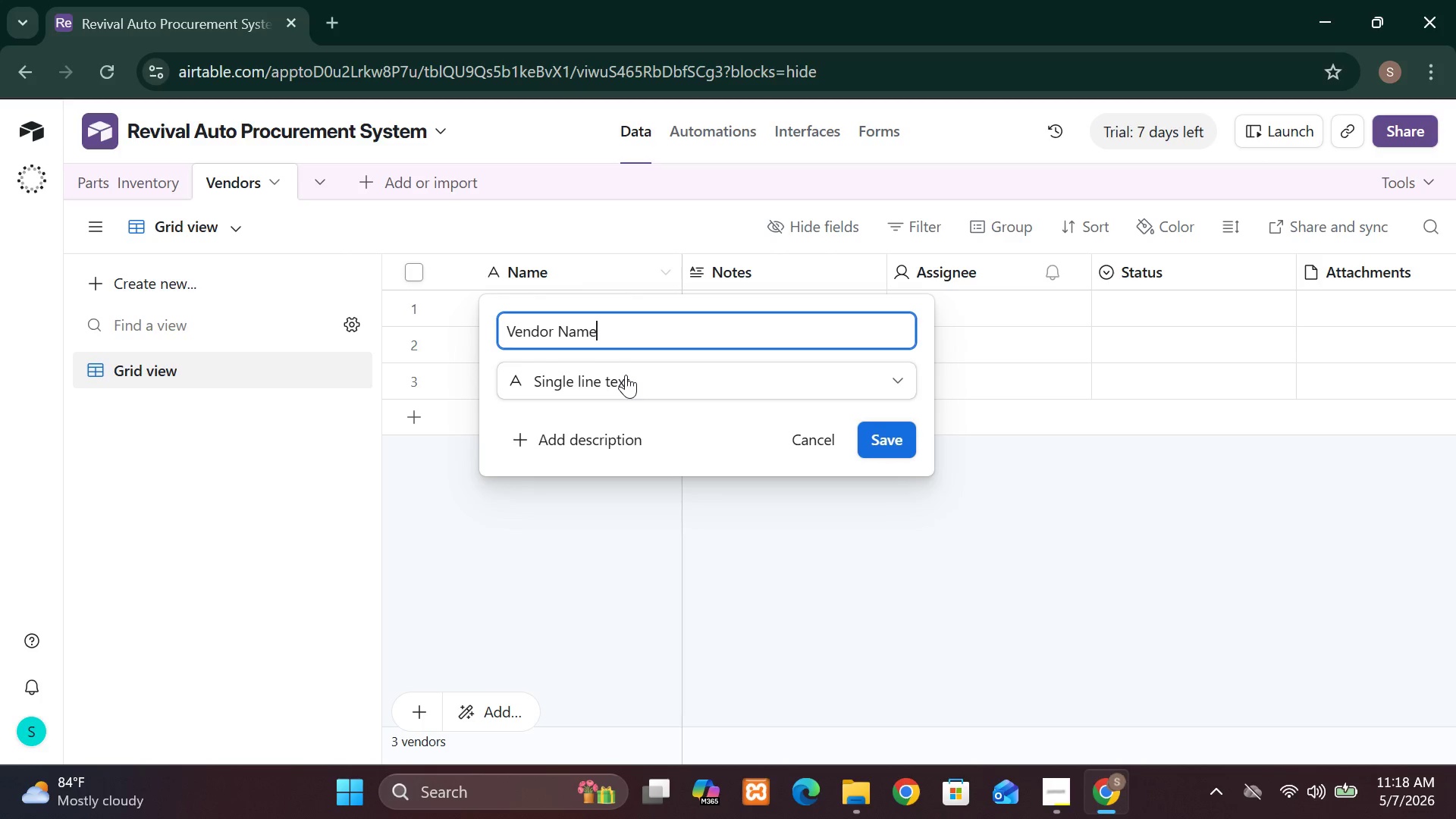 
left_click([626, 375])
 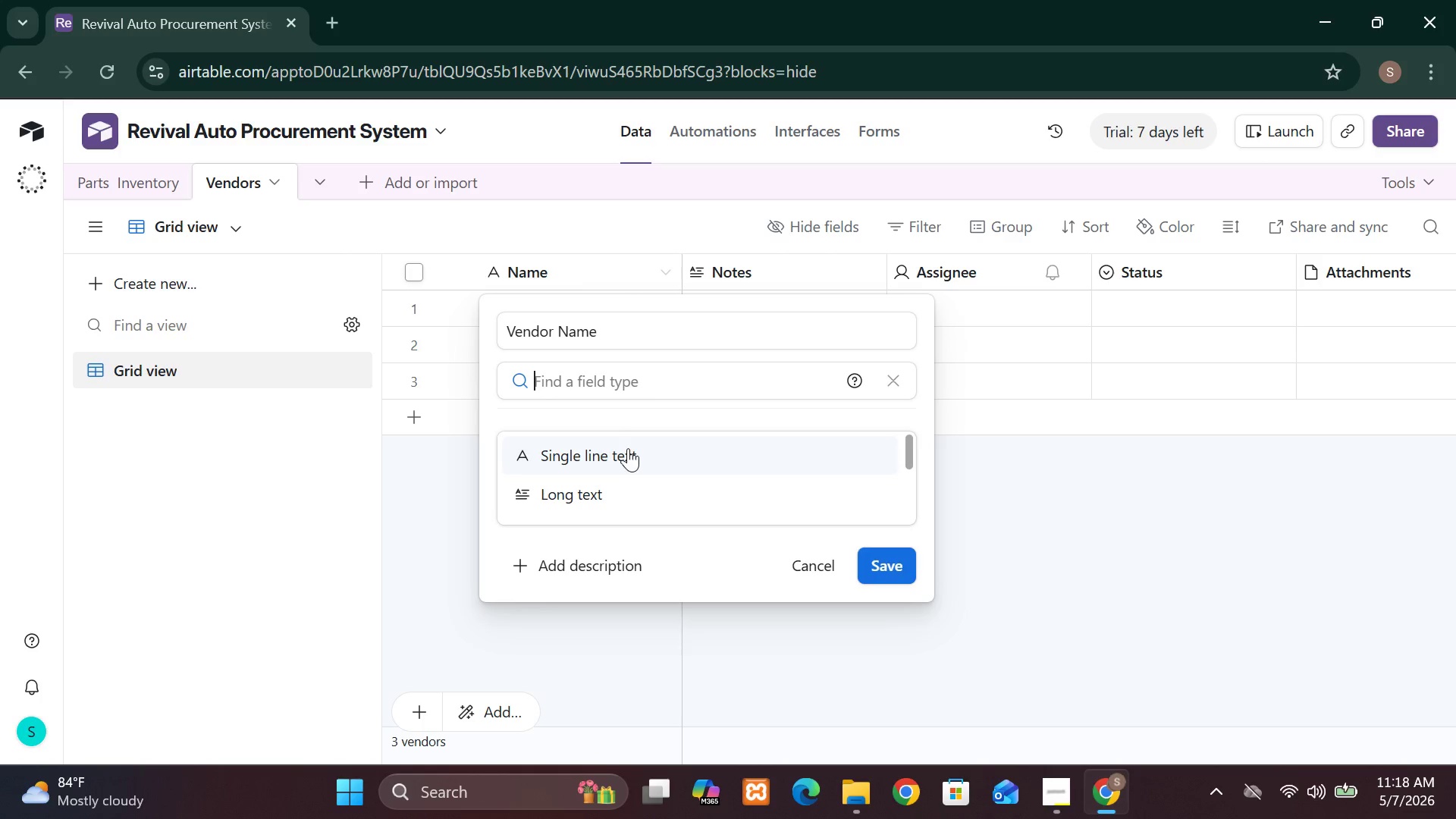 
left_click([628, 453])
 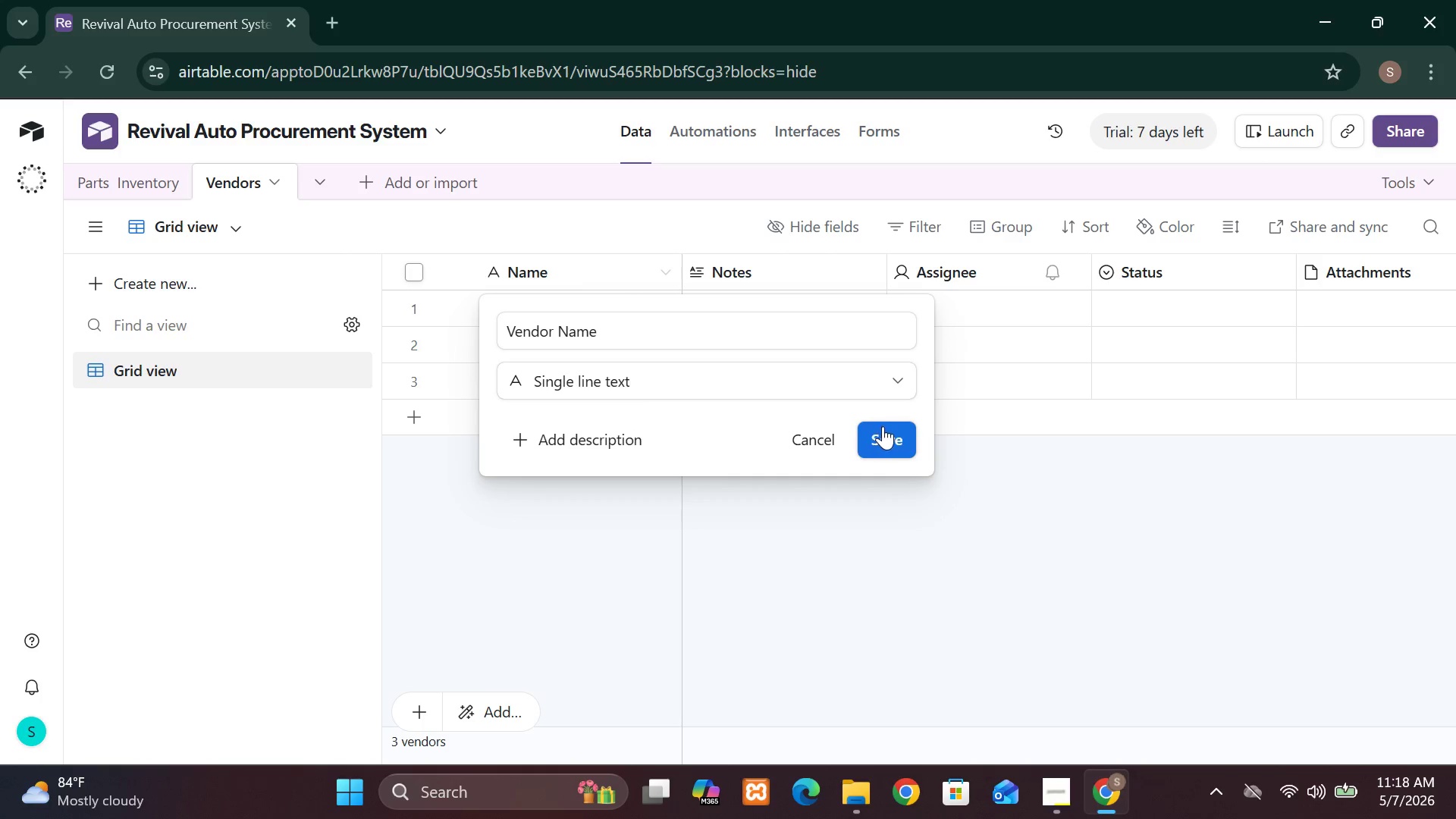 
left_click([886, 430])
 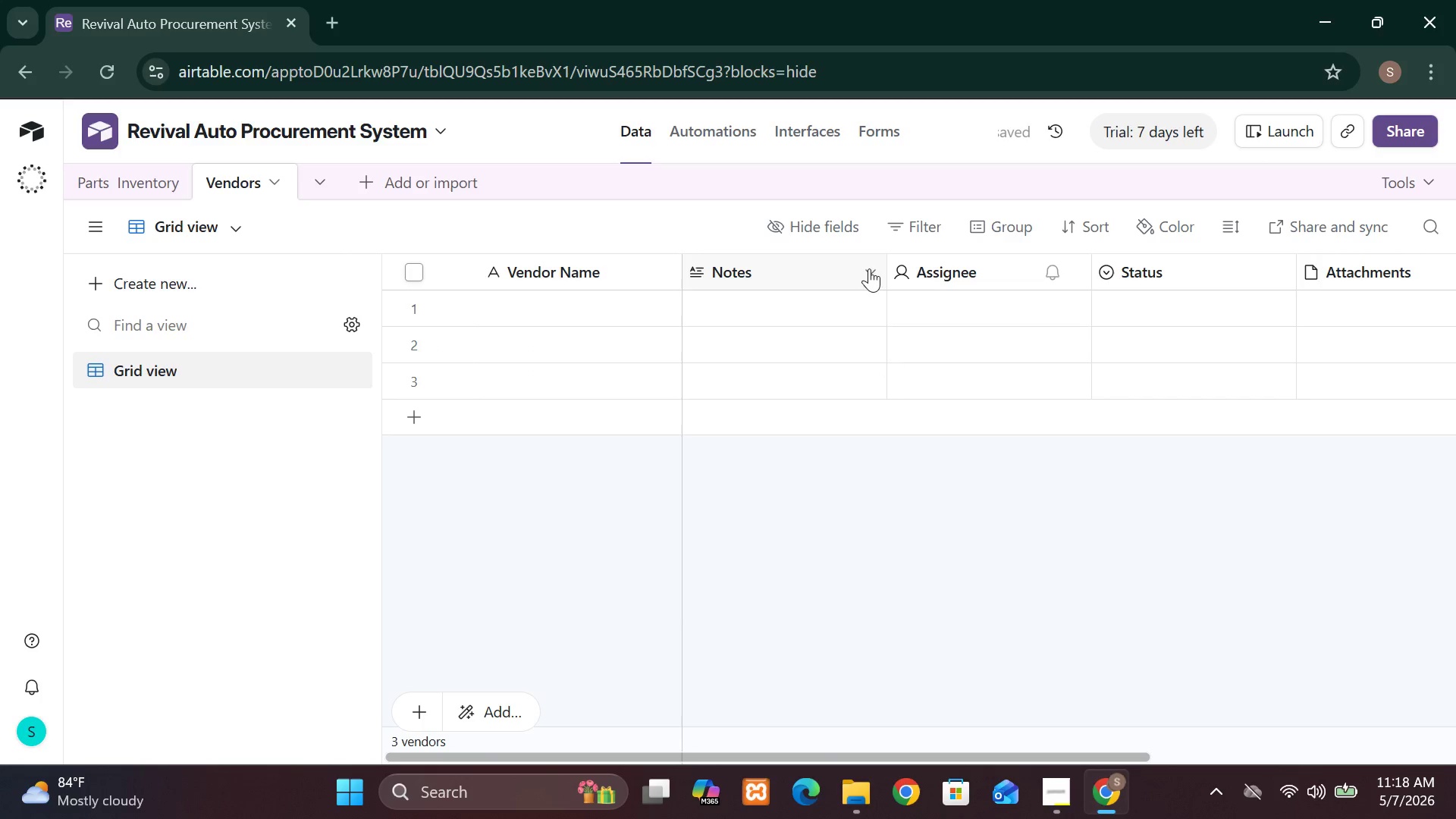 
wait(8.66)
 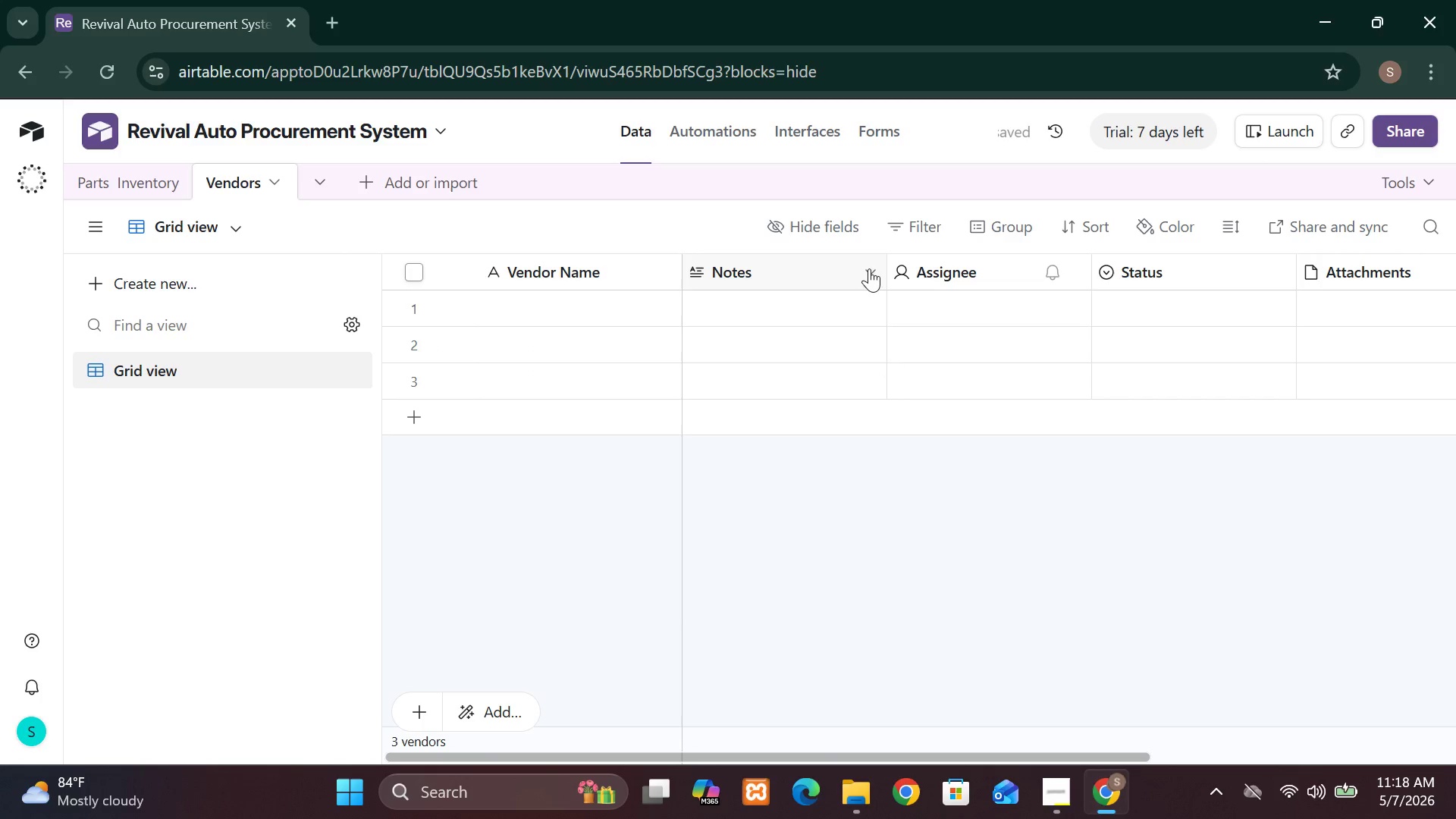 
left_click([869, 270])
 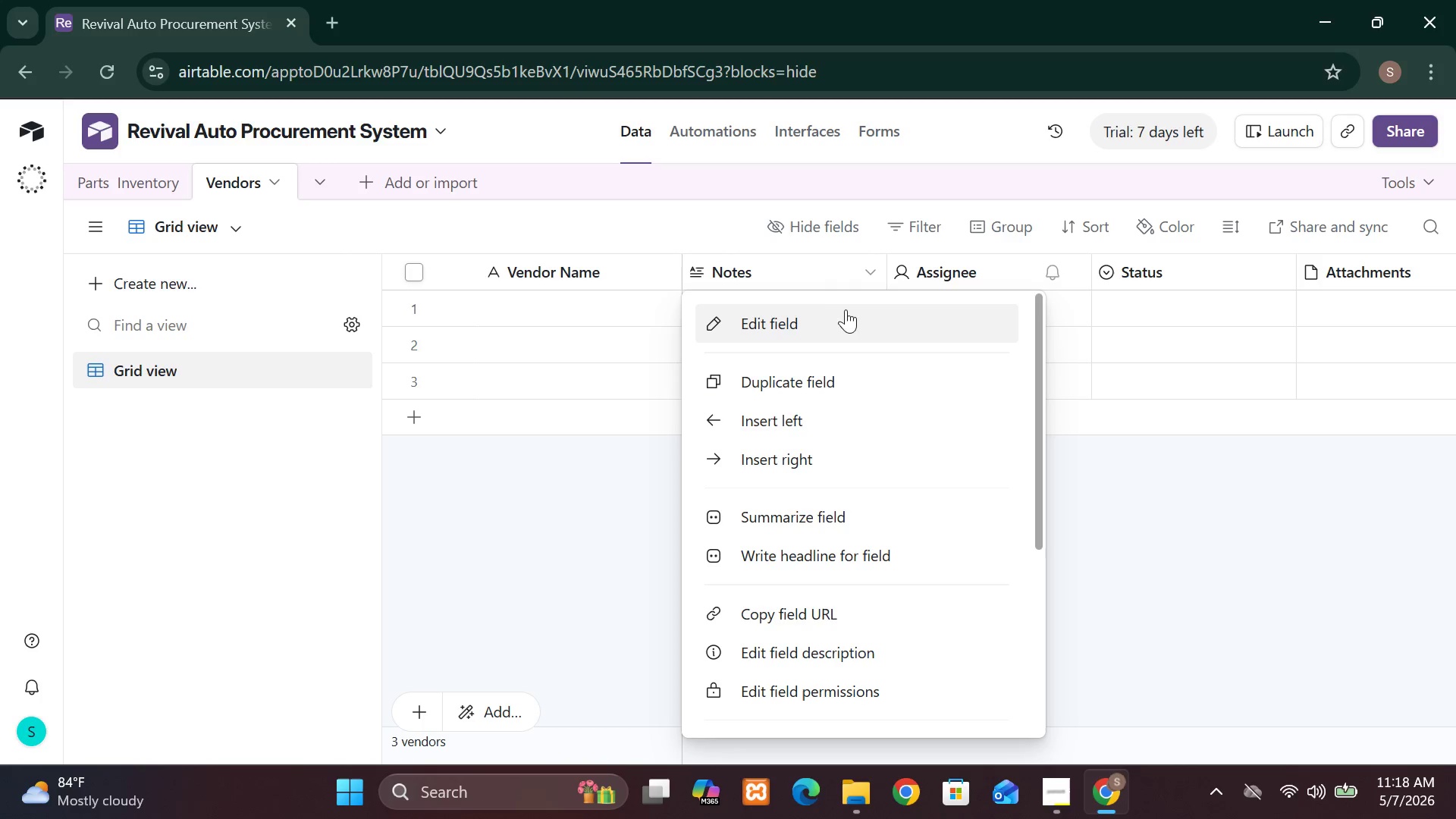 
left_click([836, 324])
 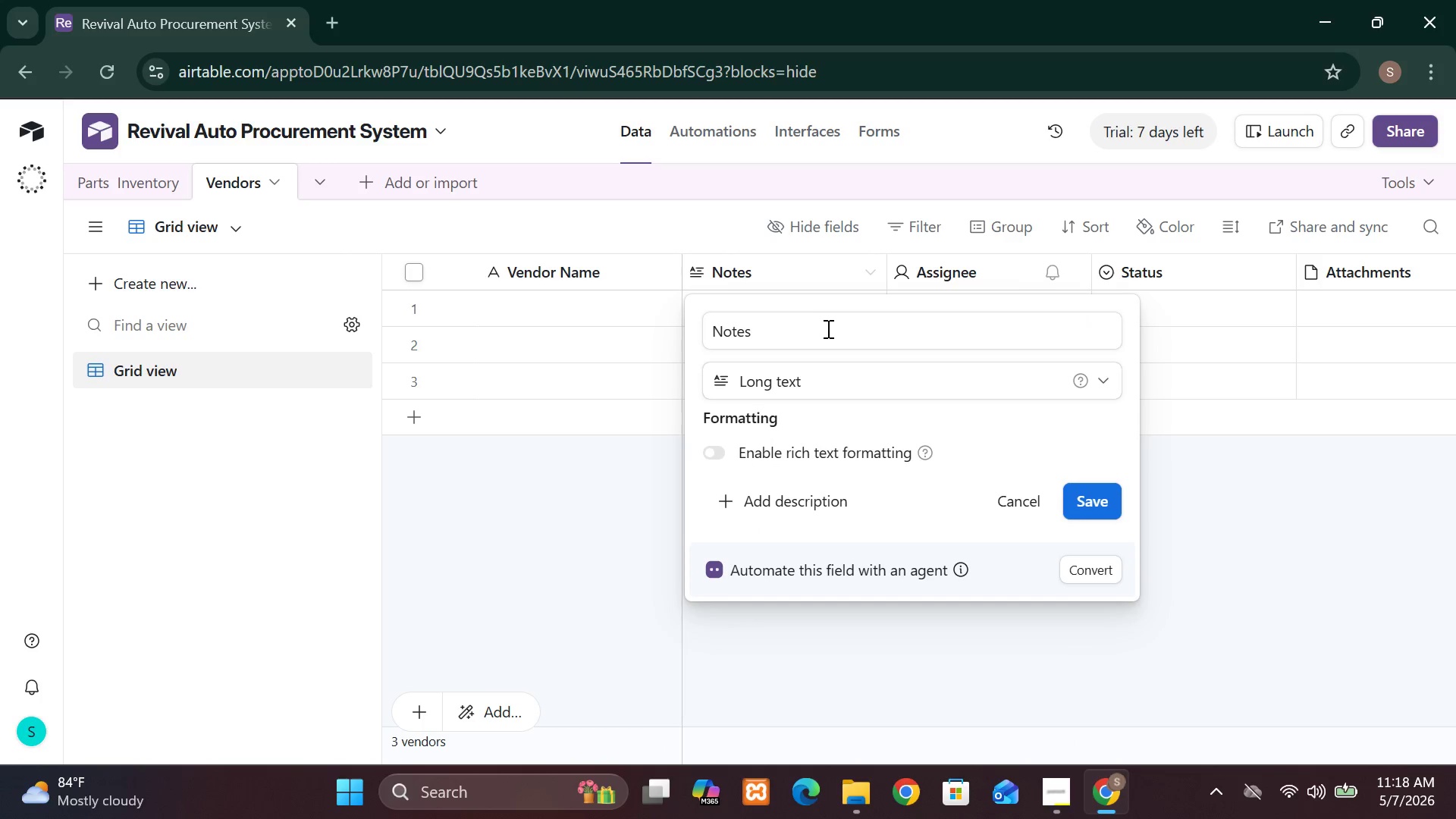 
left_click([808, 338])
 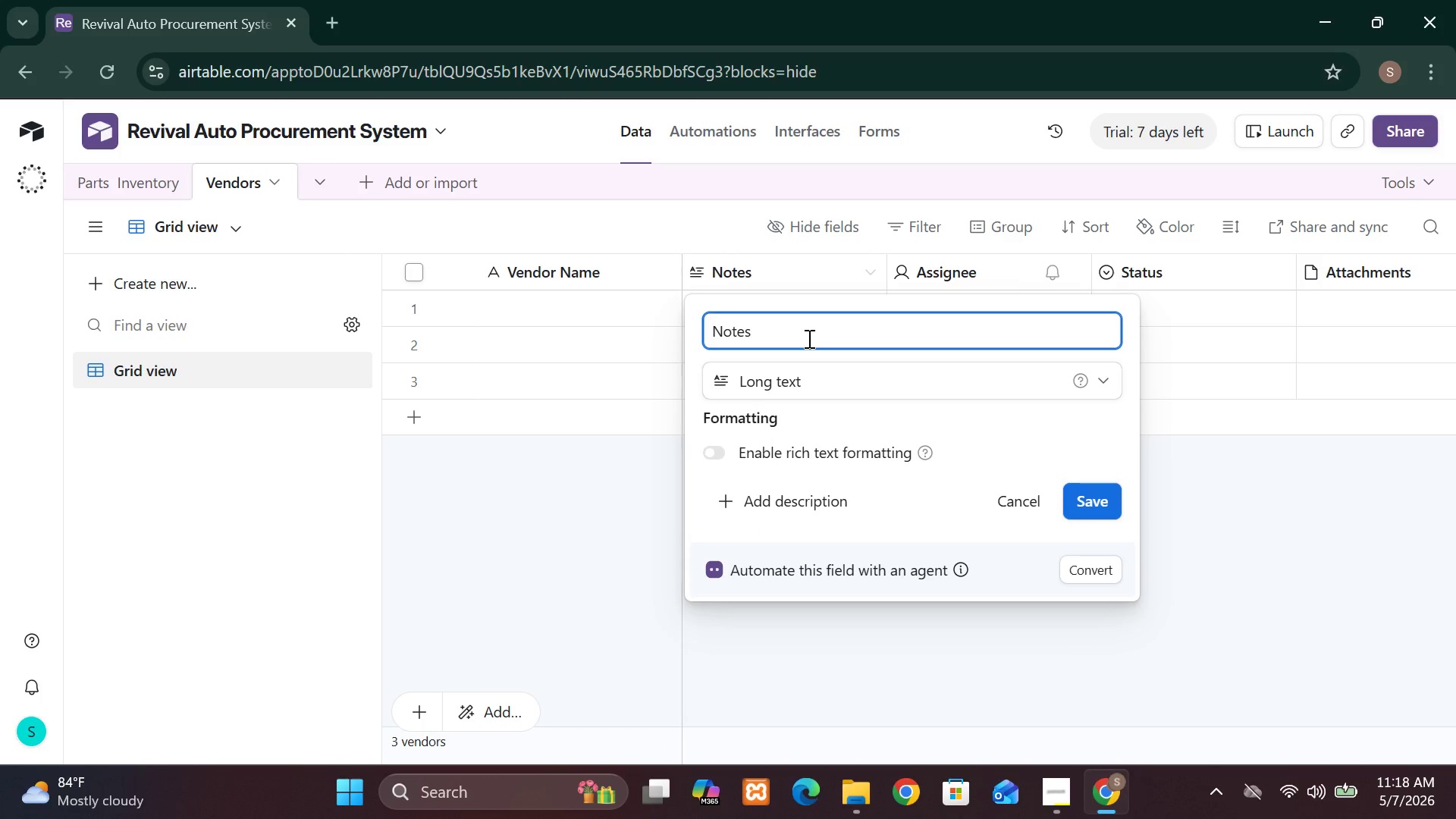 
hold_key(key=Backspace, duration=0.97)
 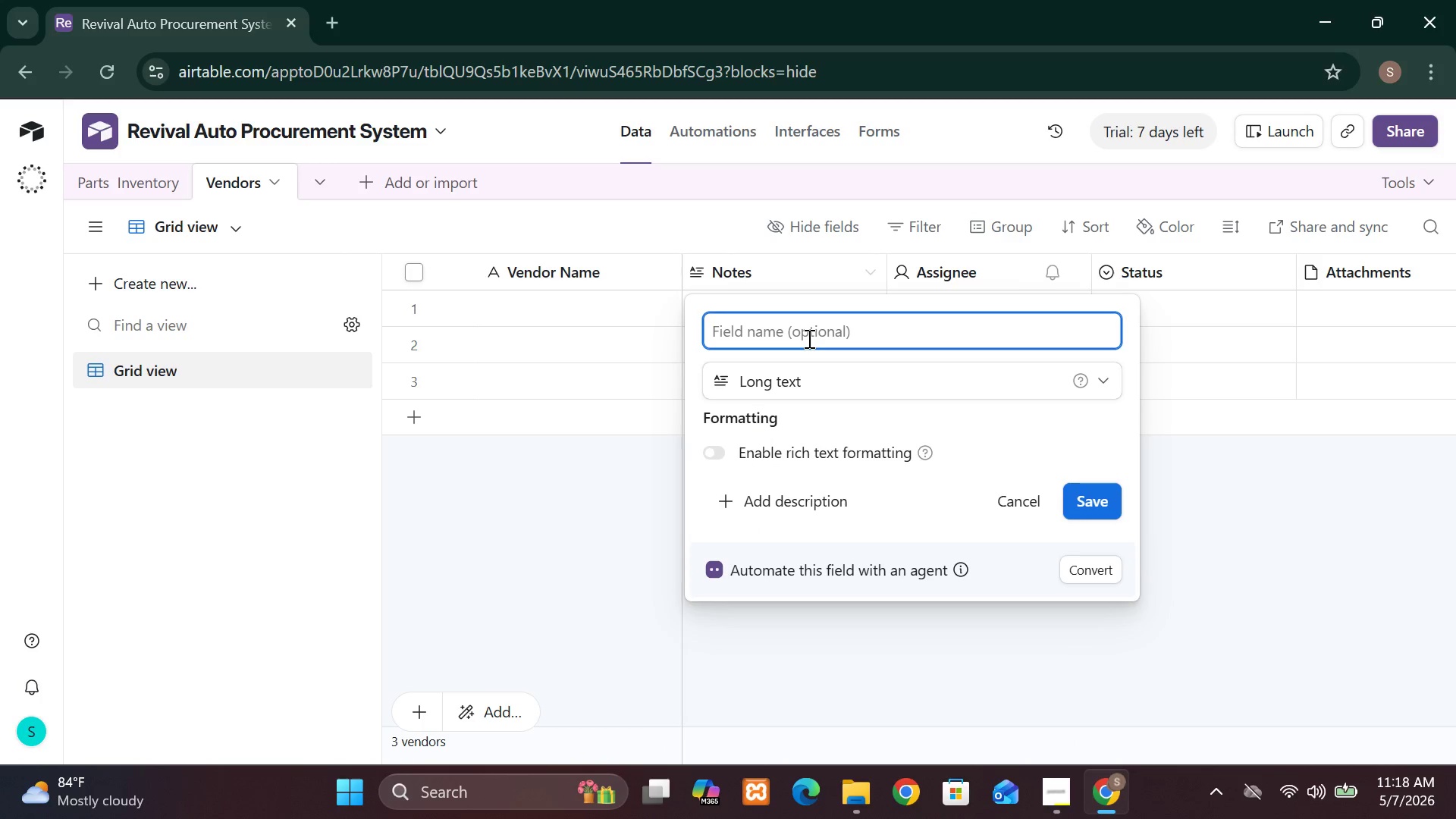 
type(c)
key(Backspace)
type(Country)
 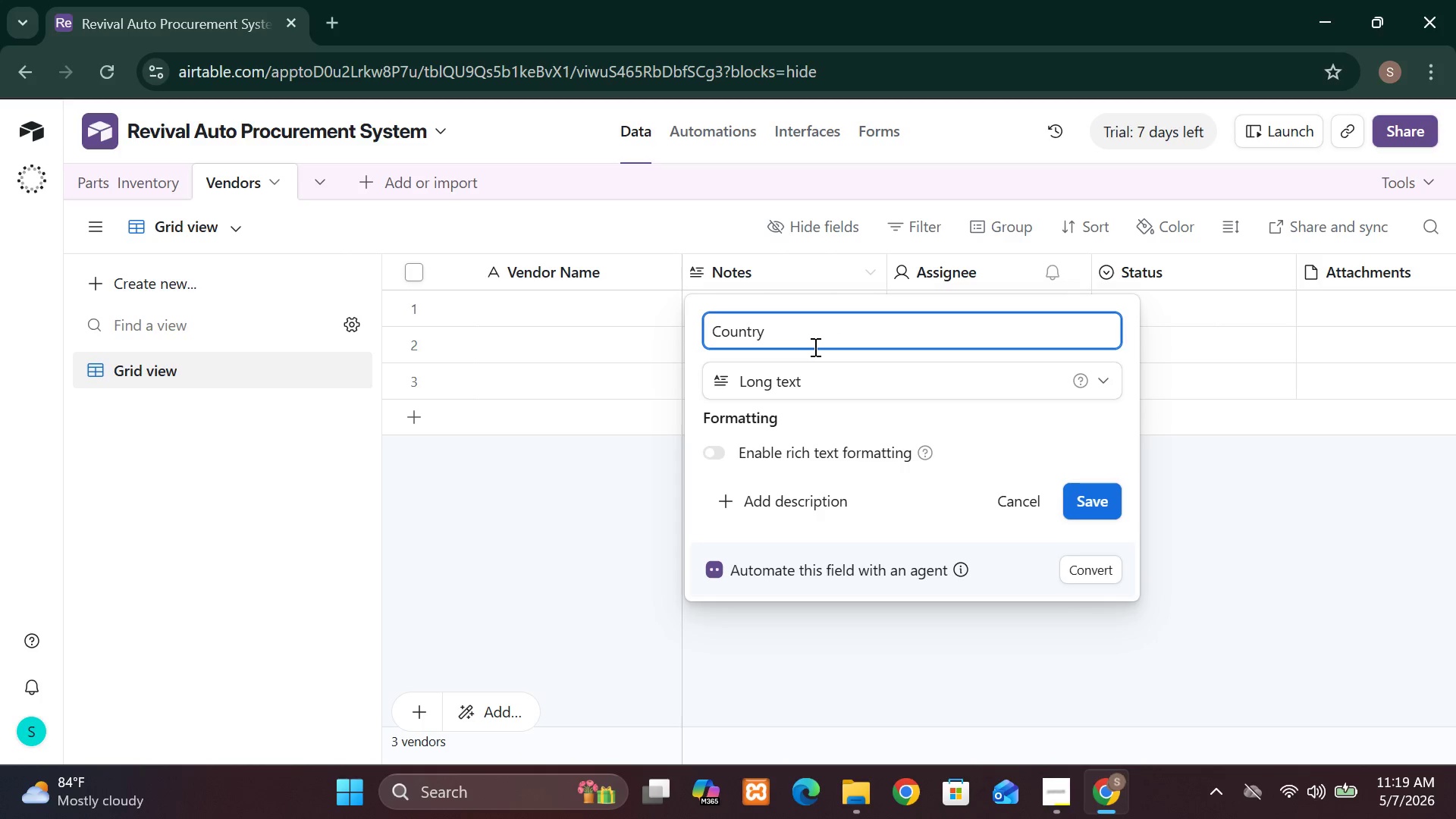 
left_click([814, 371])
 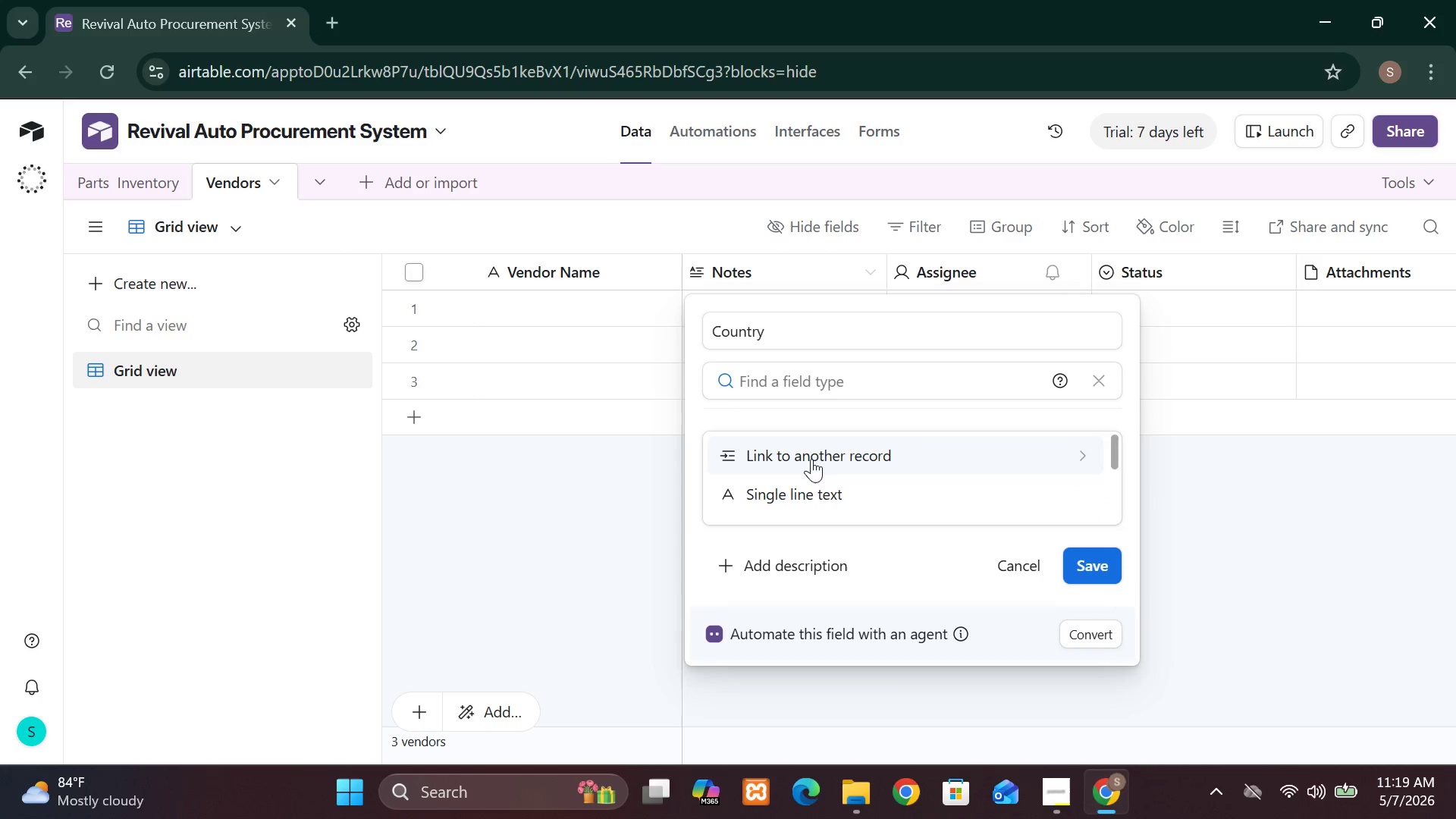 
mouse_move([811, 466])
 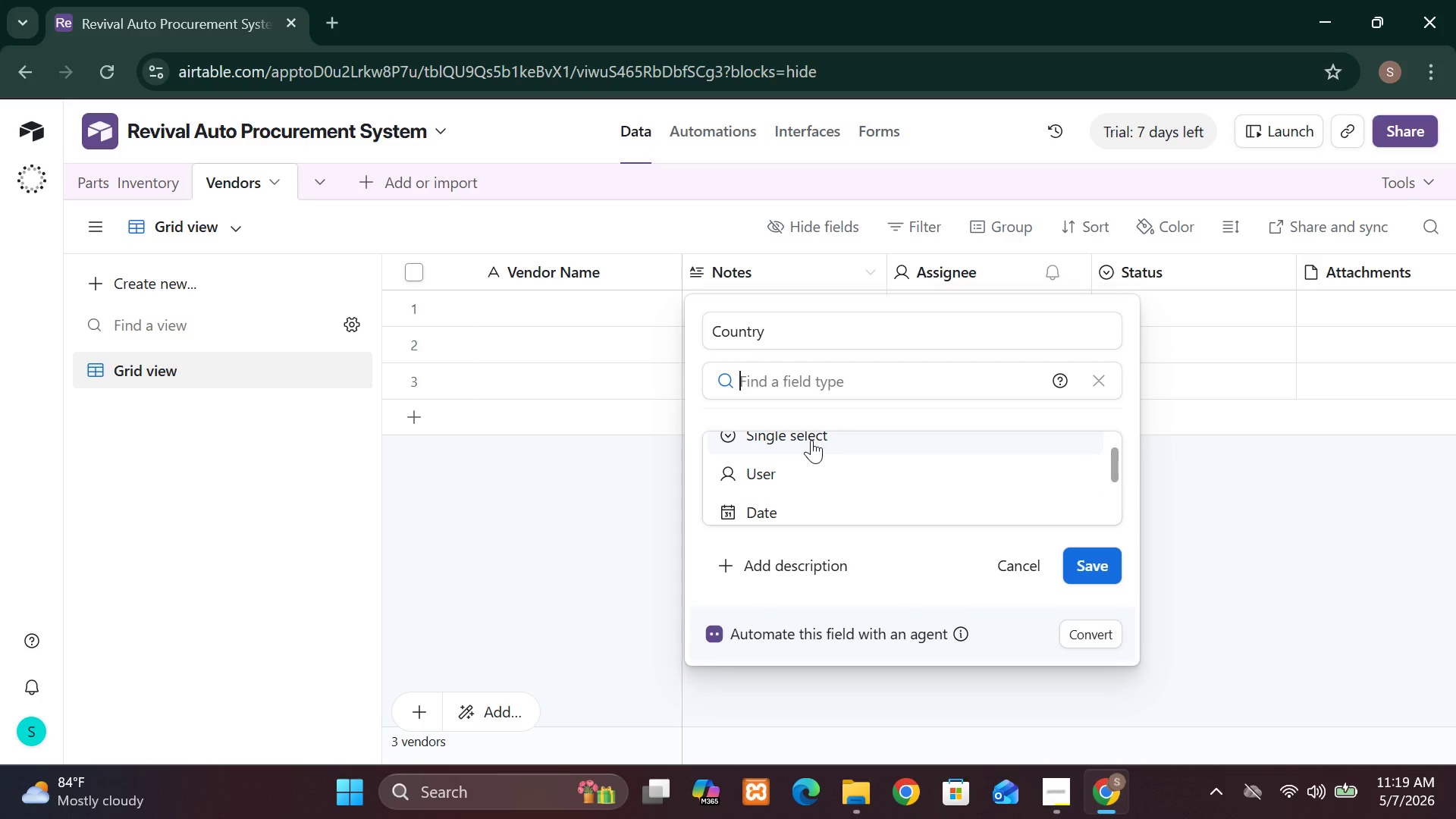 
left_click([811, 440])
 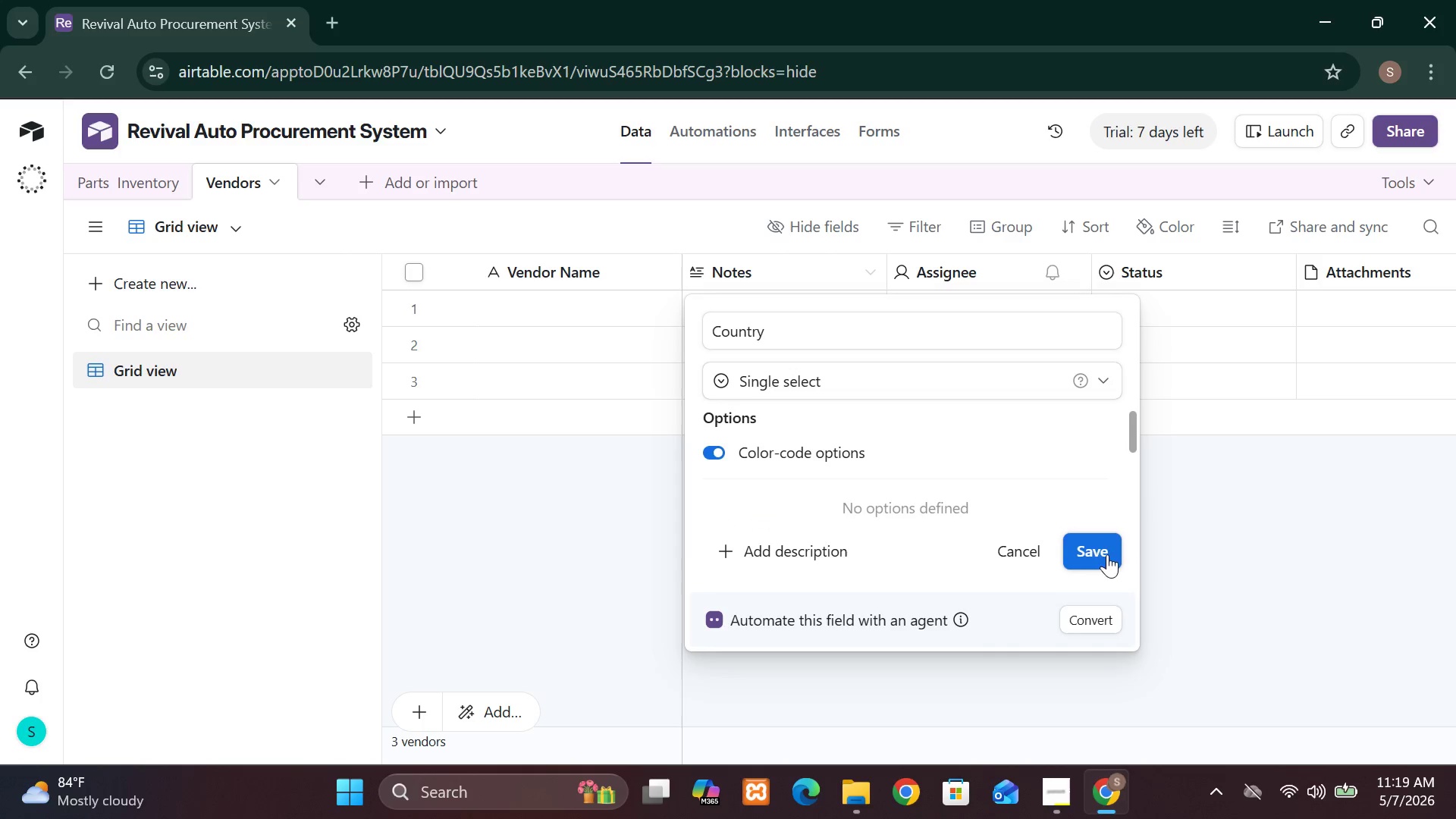 
left_click([1093, 544])
 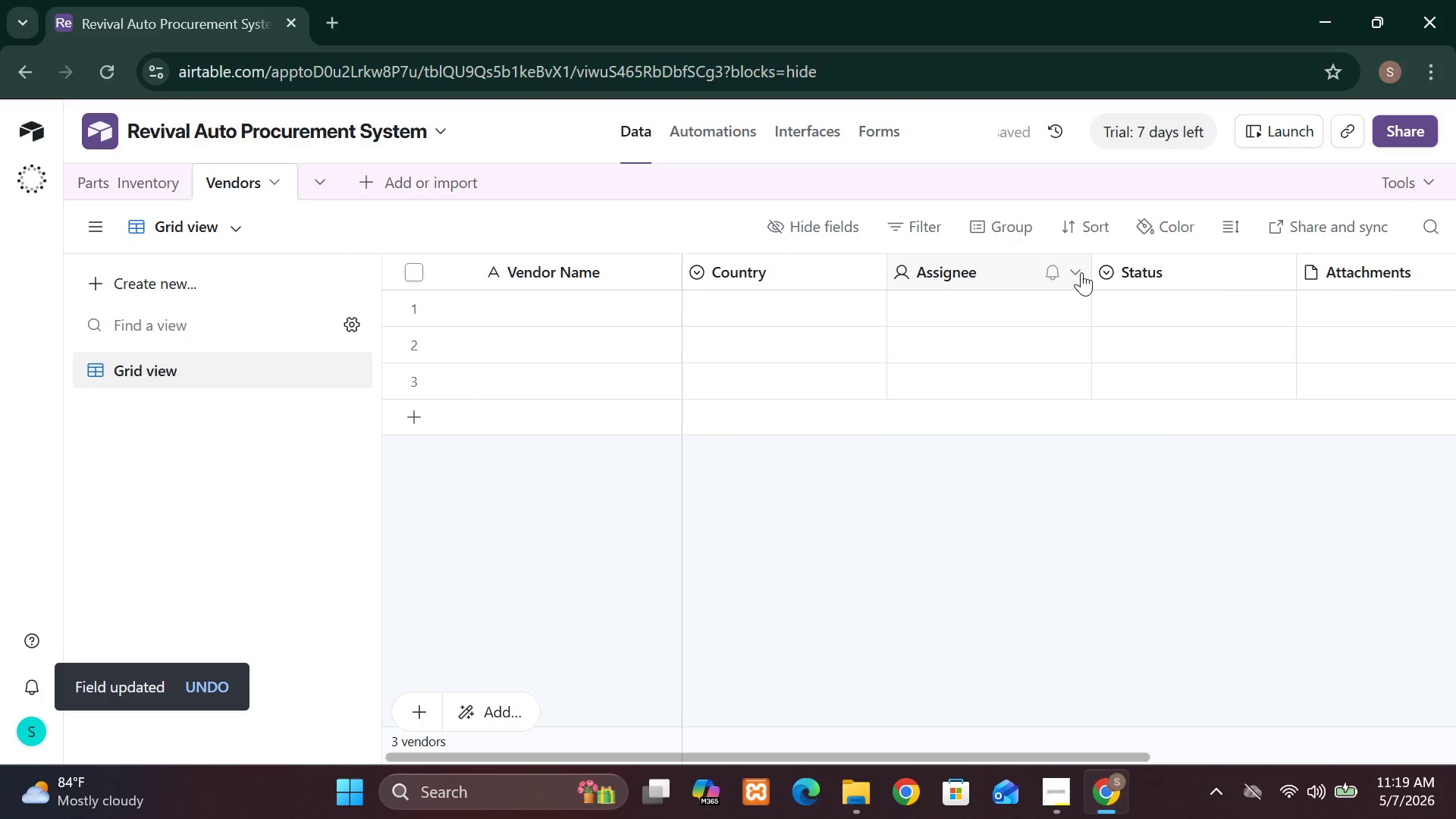 
wait(5.27)
 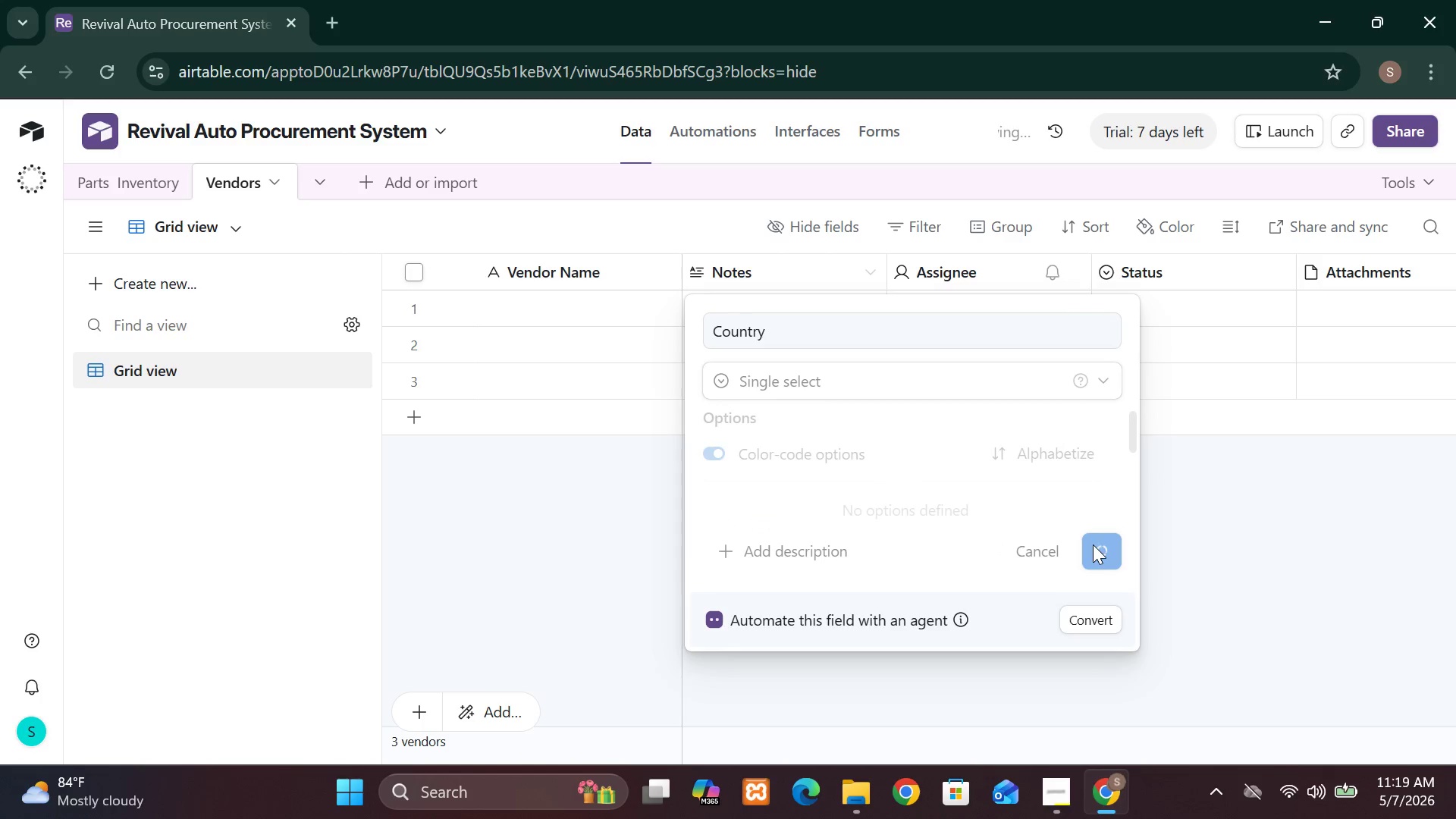 
left_click([1081, 272])
 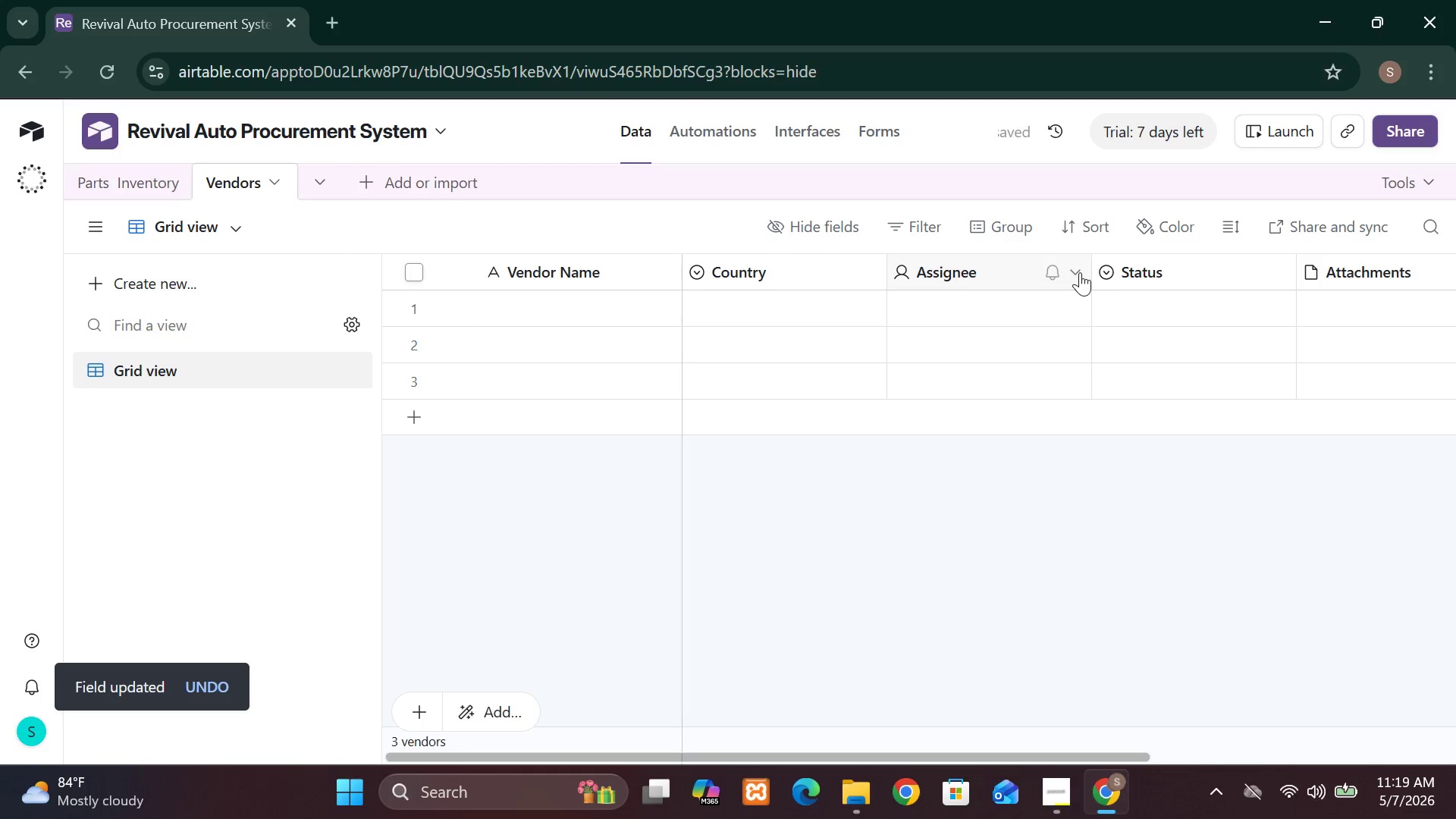 
left_click([1079, 273])
 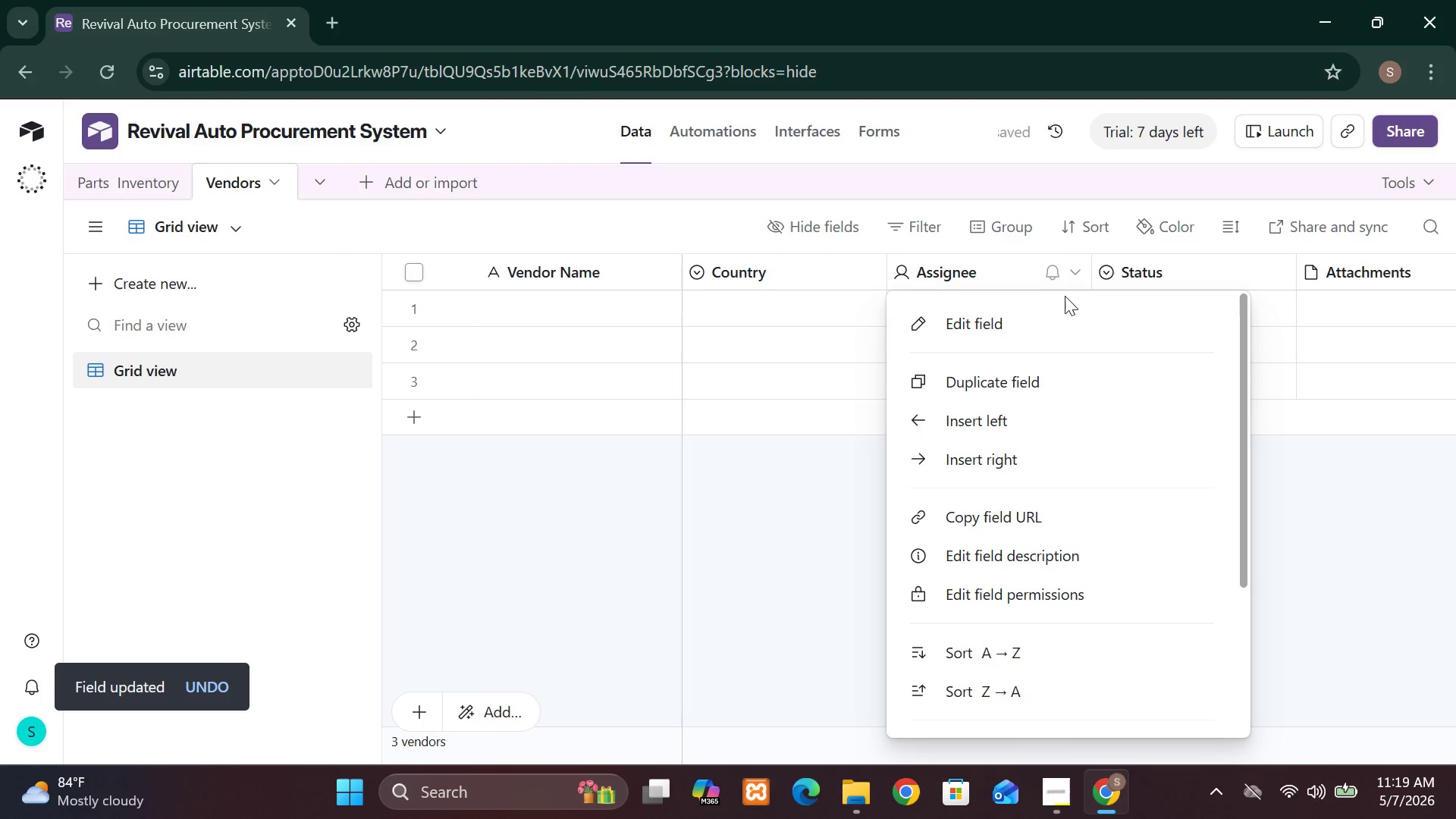 
left_click([1059, 316])
 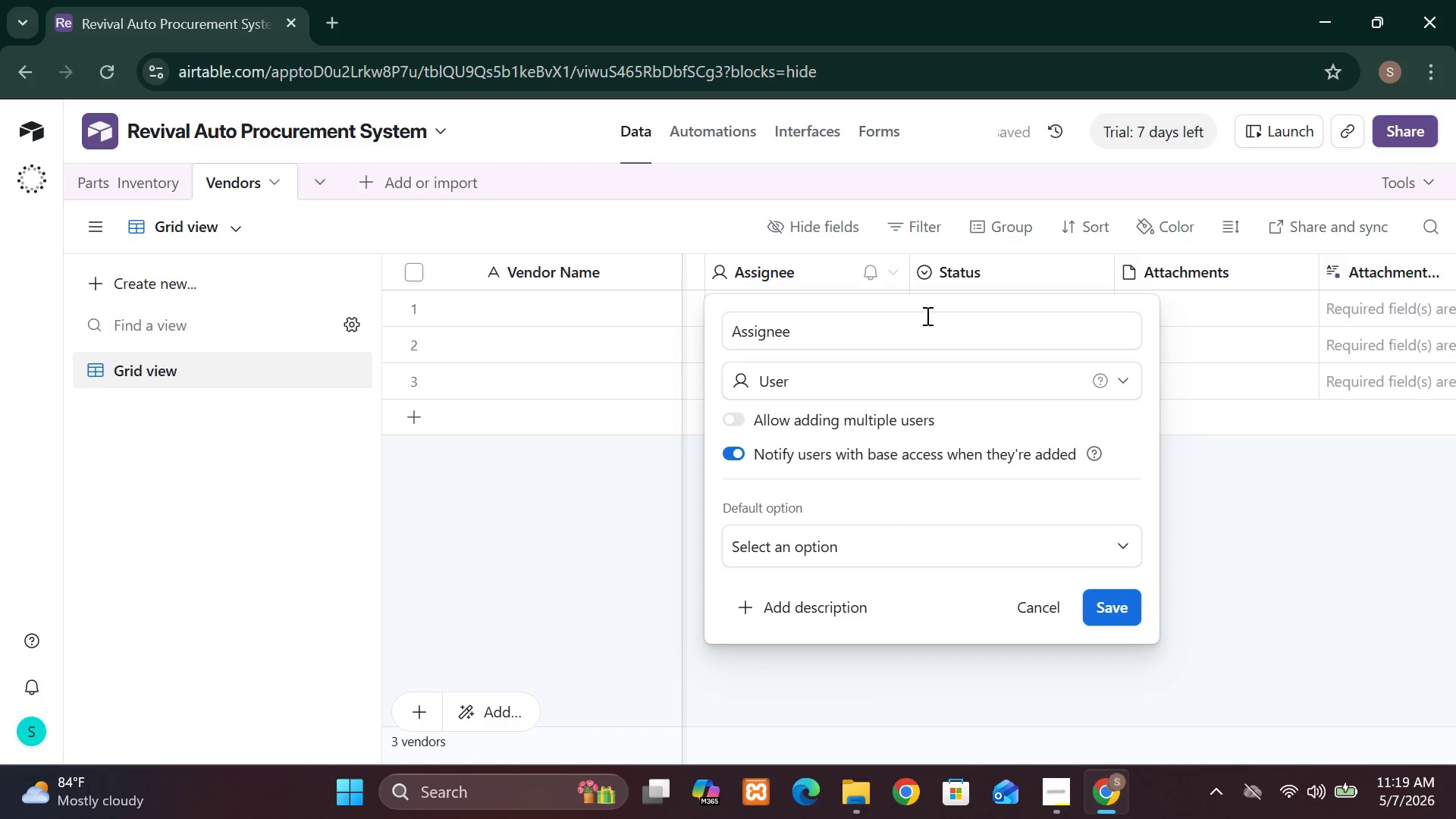 
left_click([885, 334])
 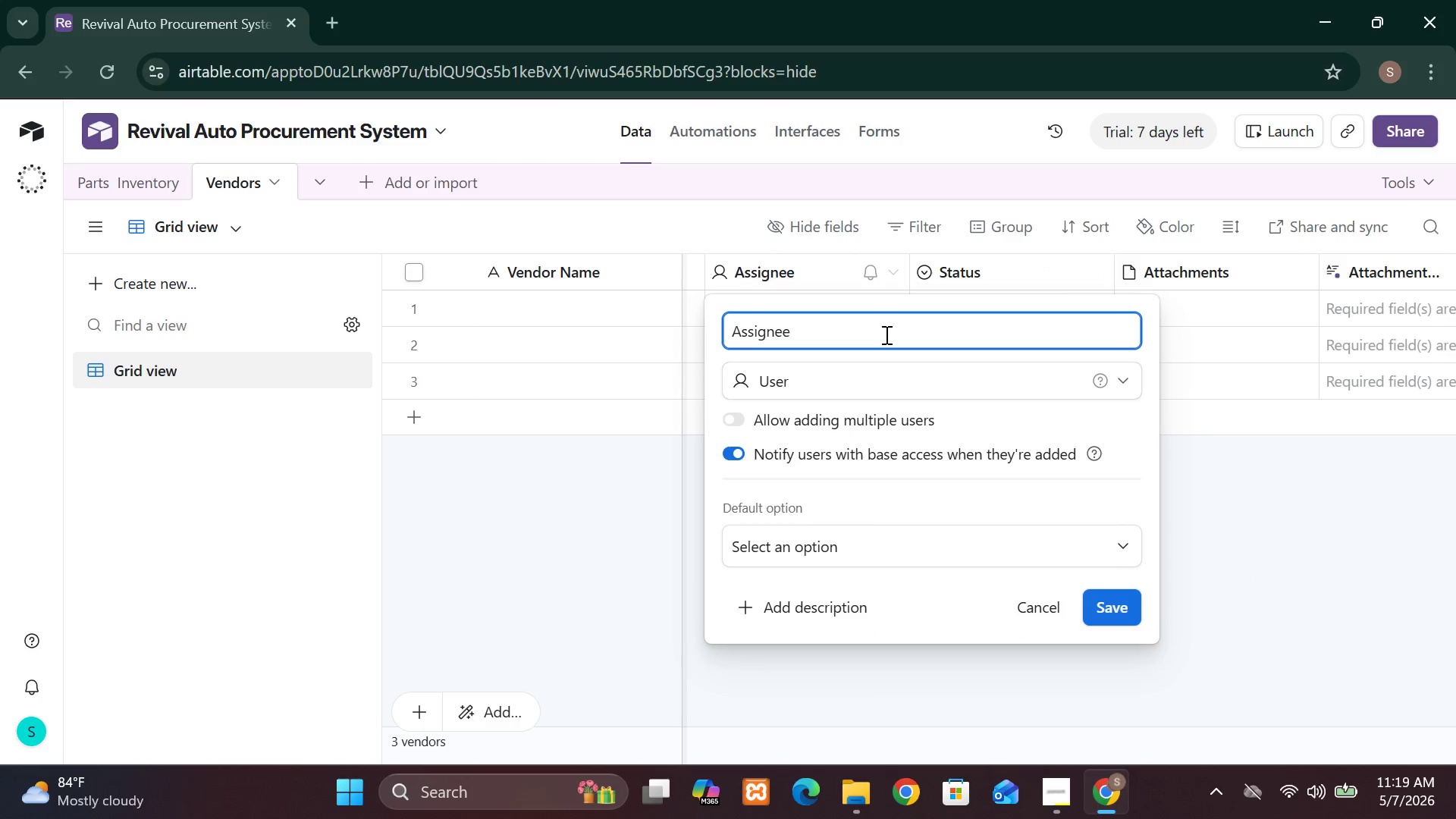 
hold_key(key=Backspace, duration=1.17)
 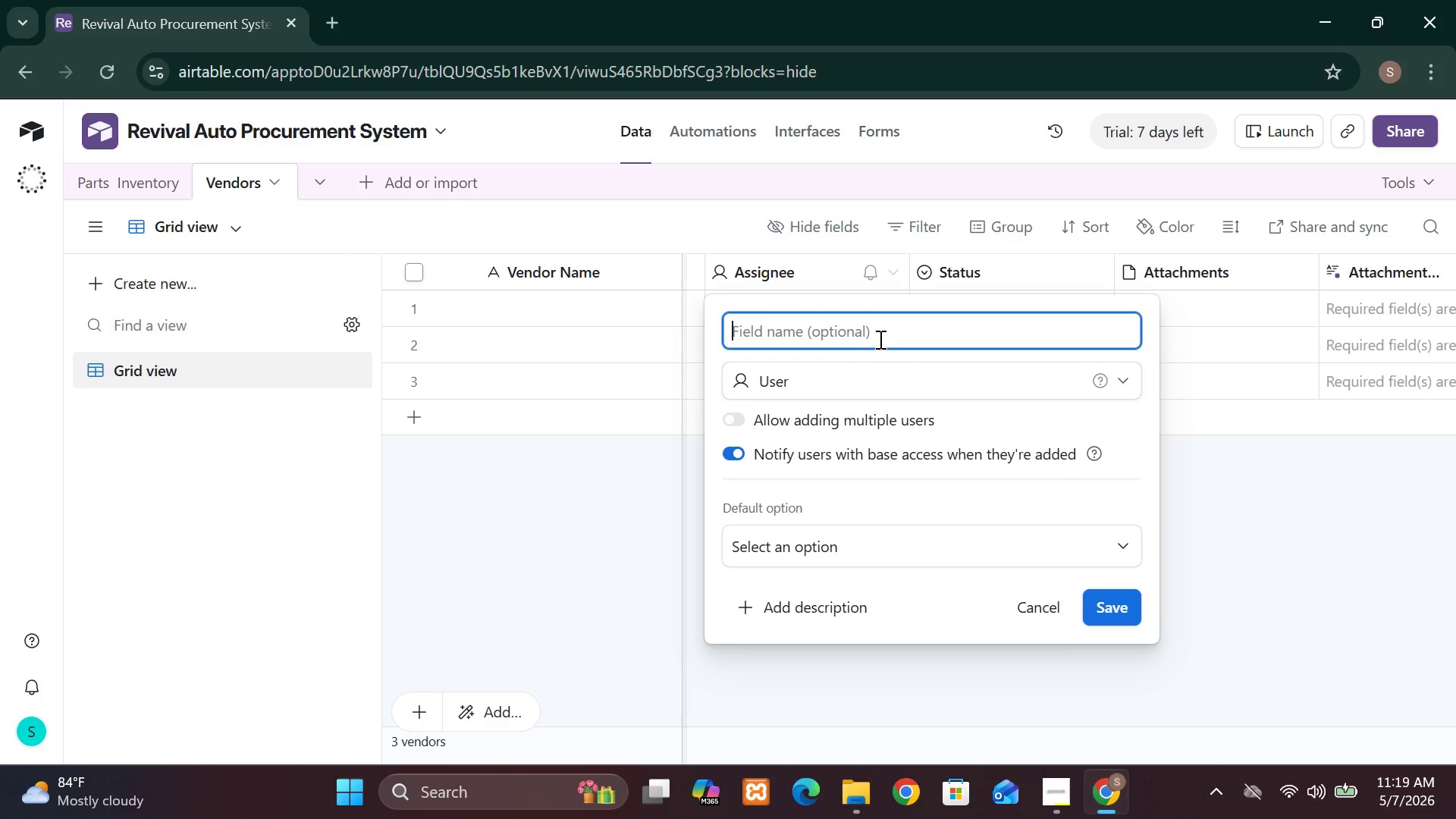 
wait(9.36)
 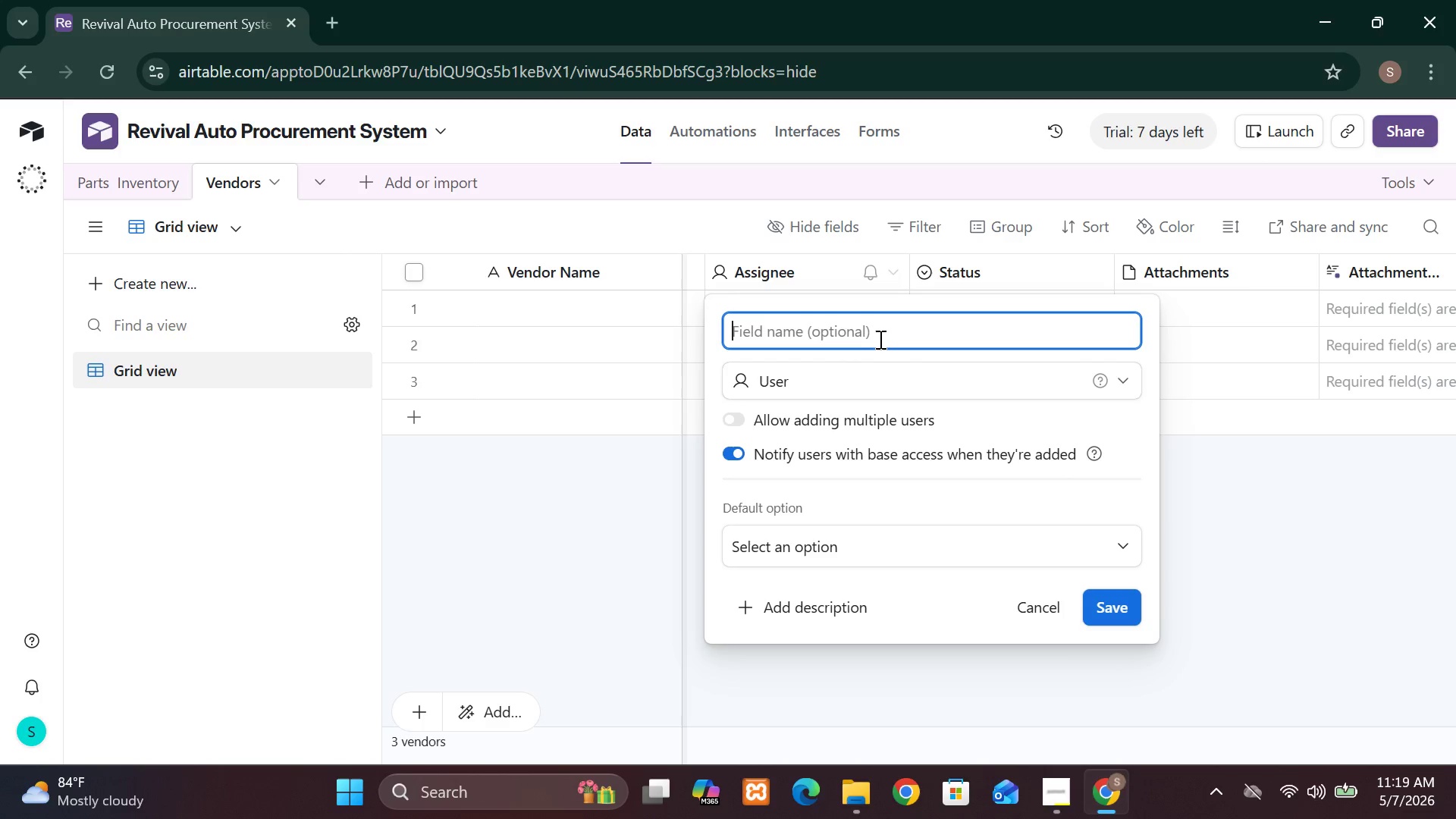 
type(Promised Lead Time)
 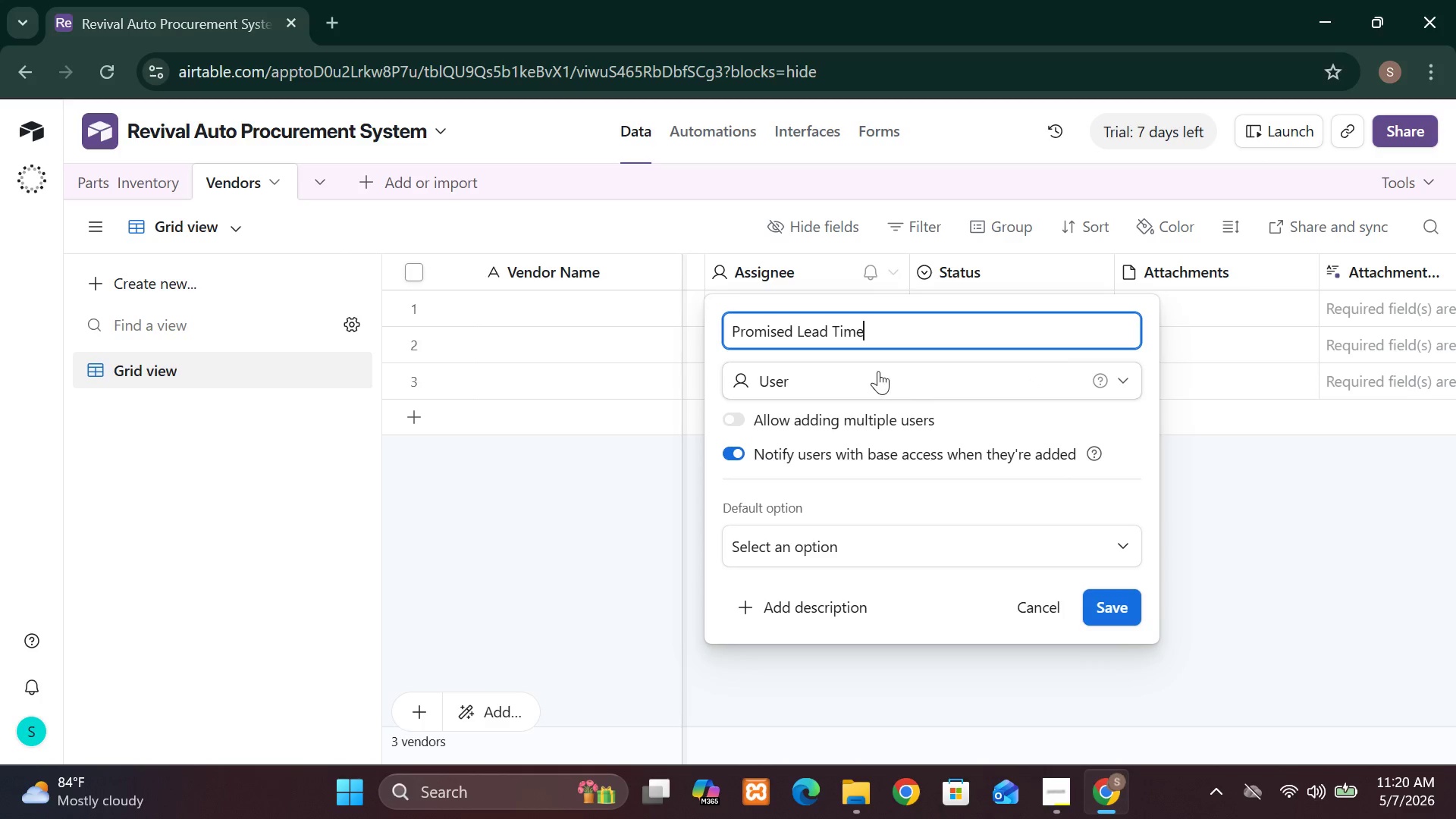 
wait(13.91)
 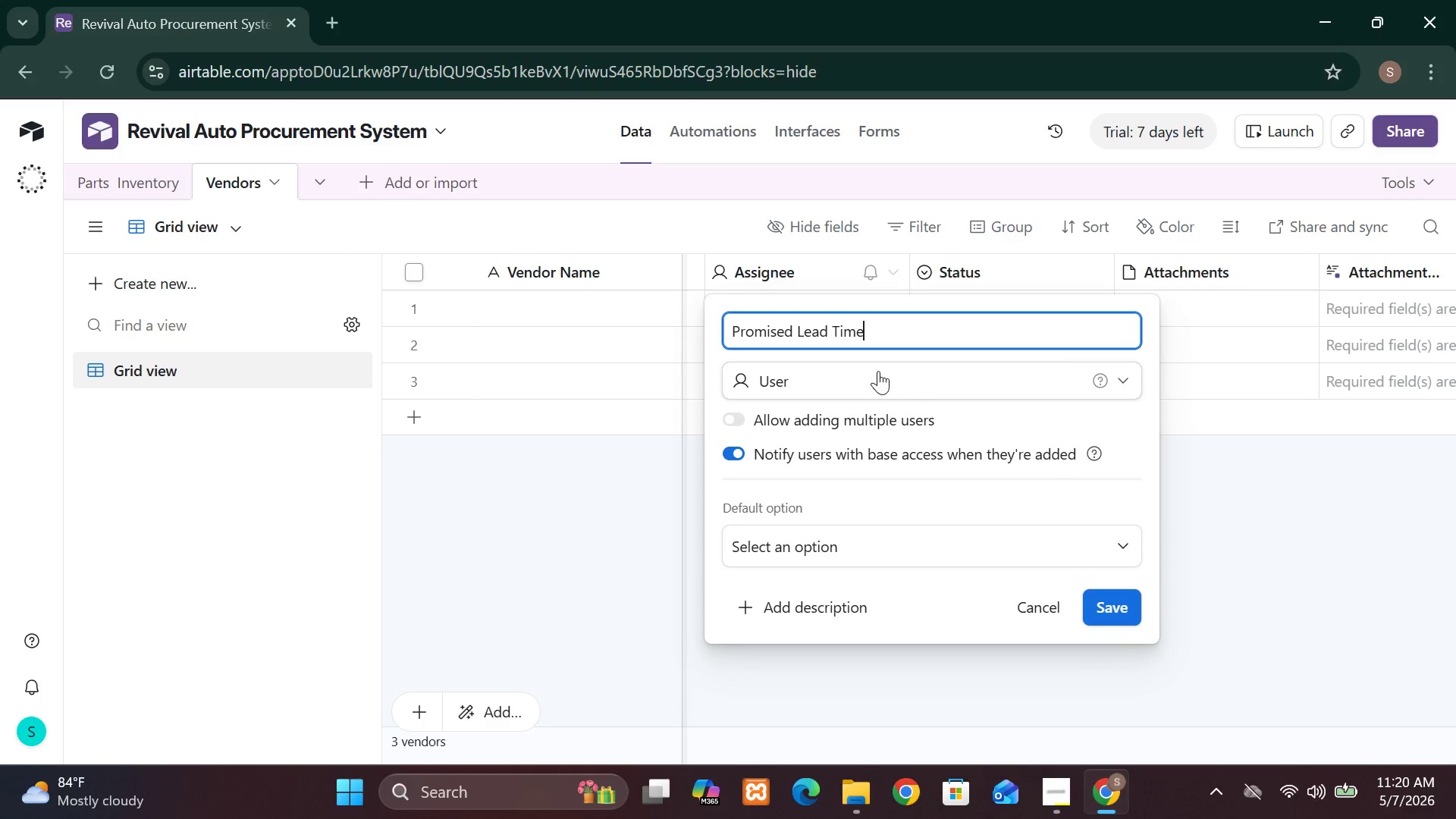 
left_click([1050, 604])
 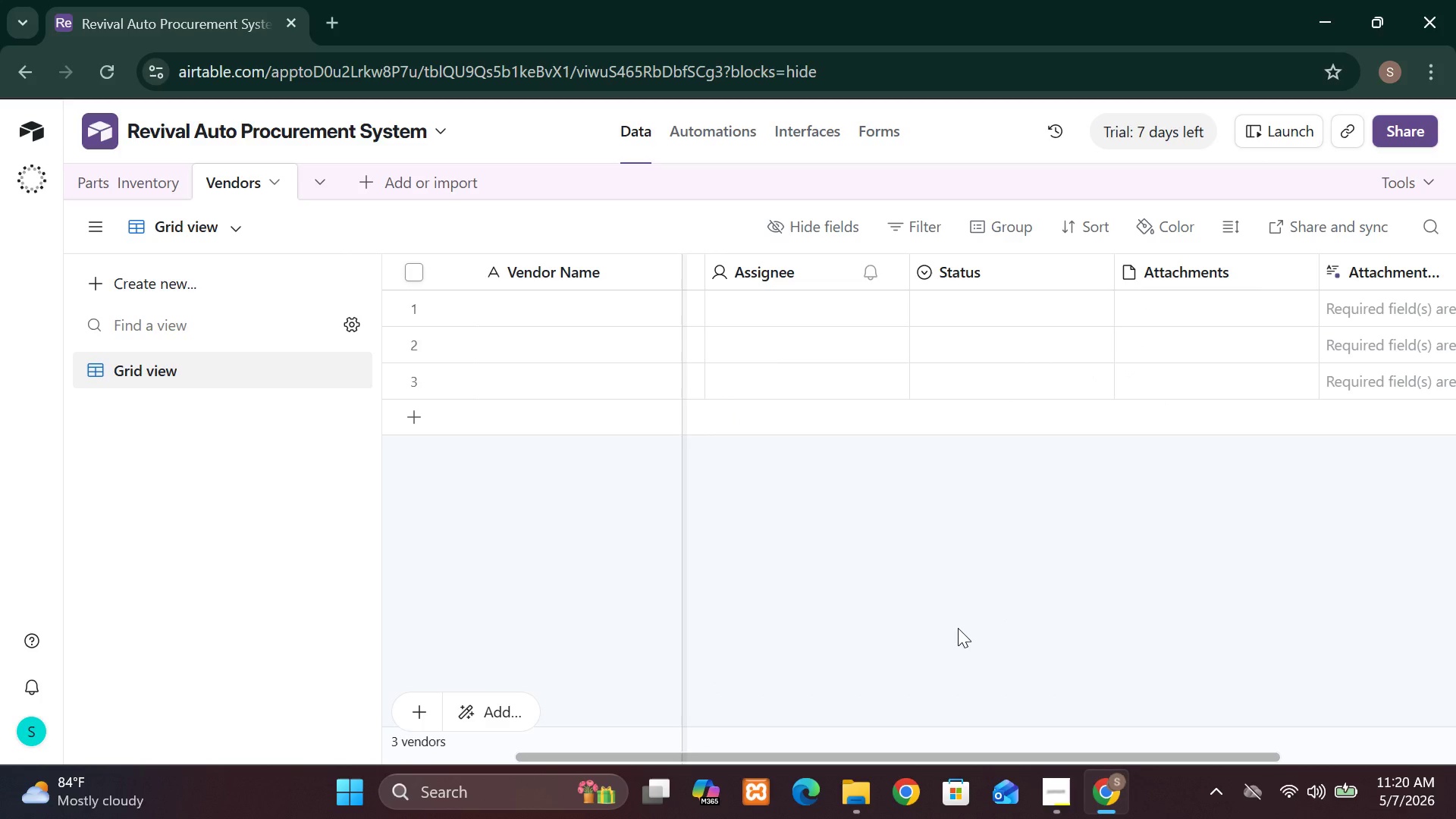 
key(Control+Z)
 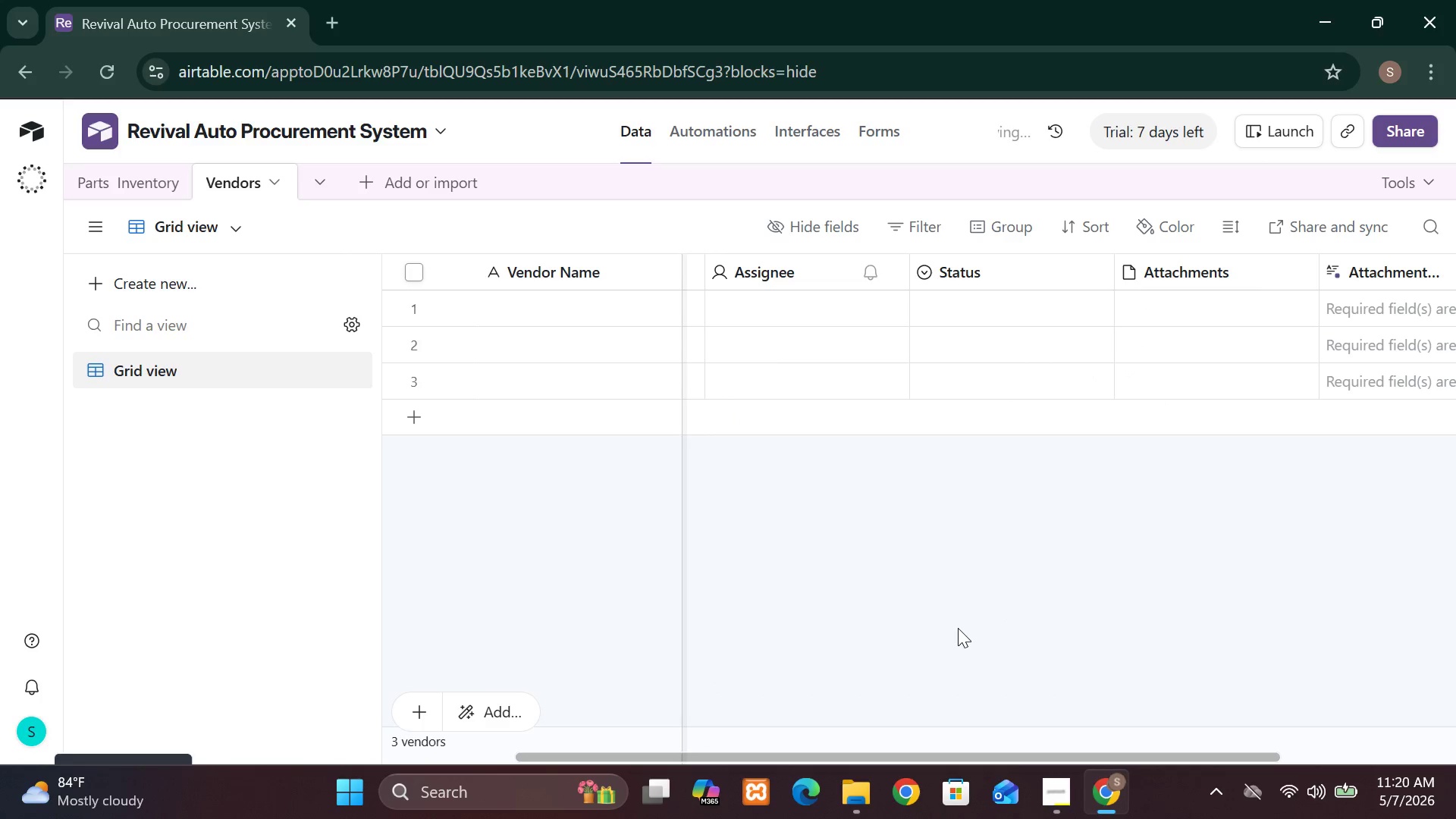 
key(Control+Z)
 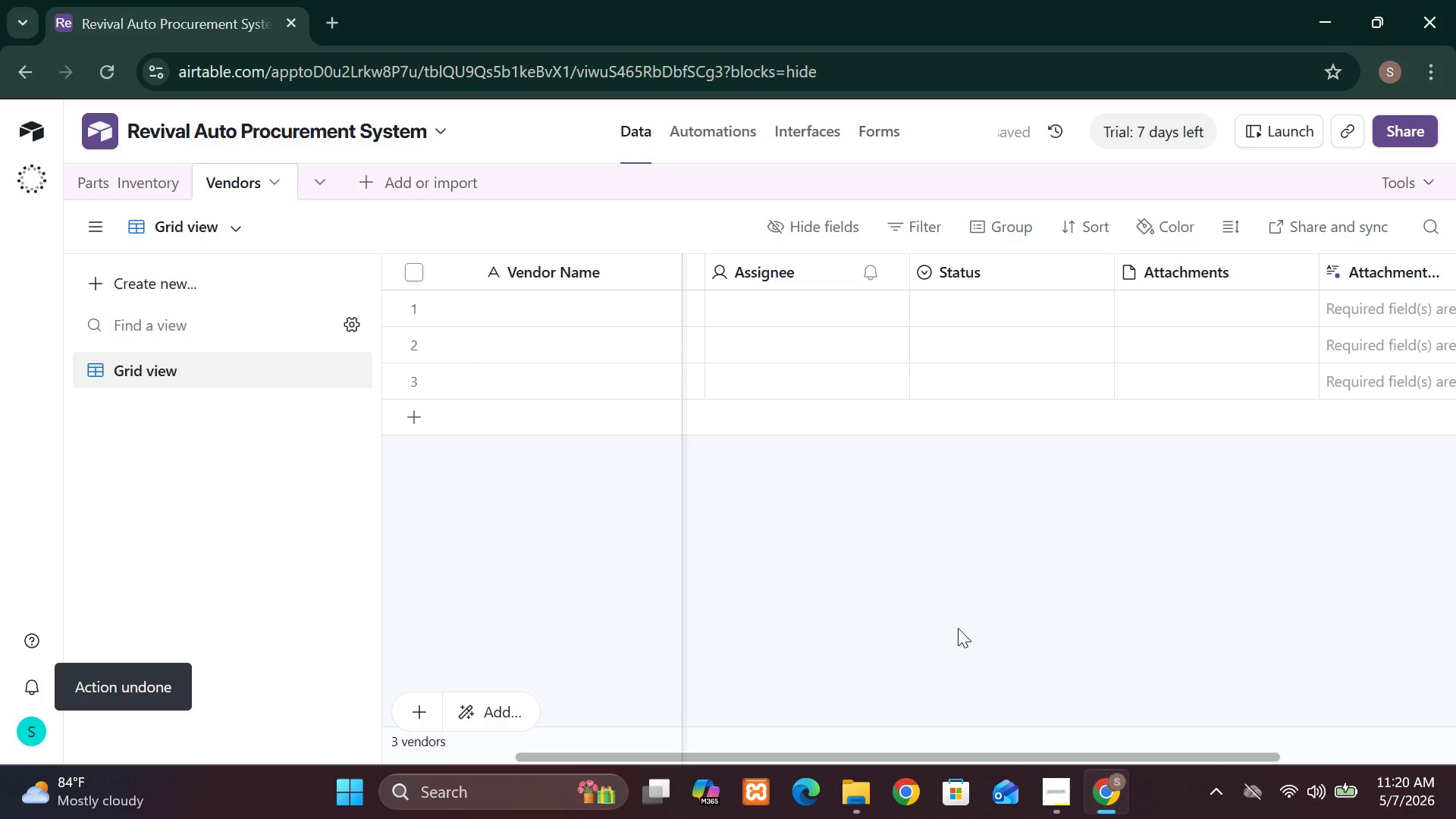 
key(Control+Z)
 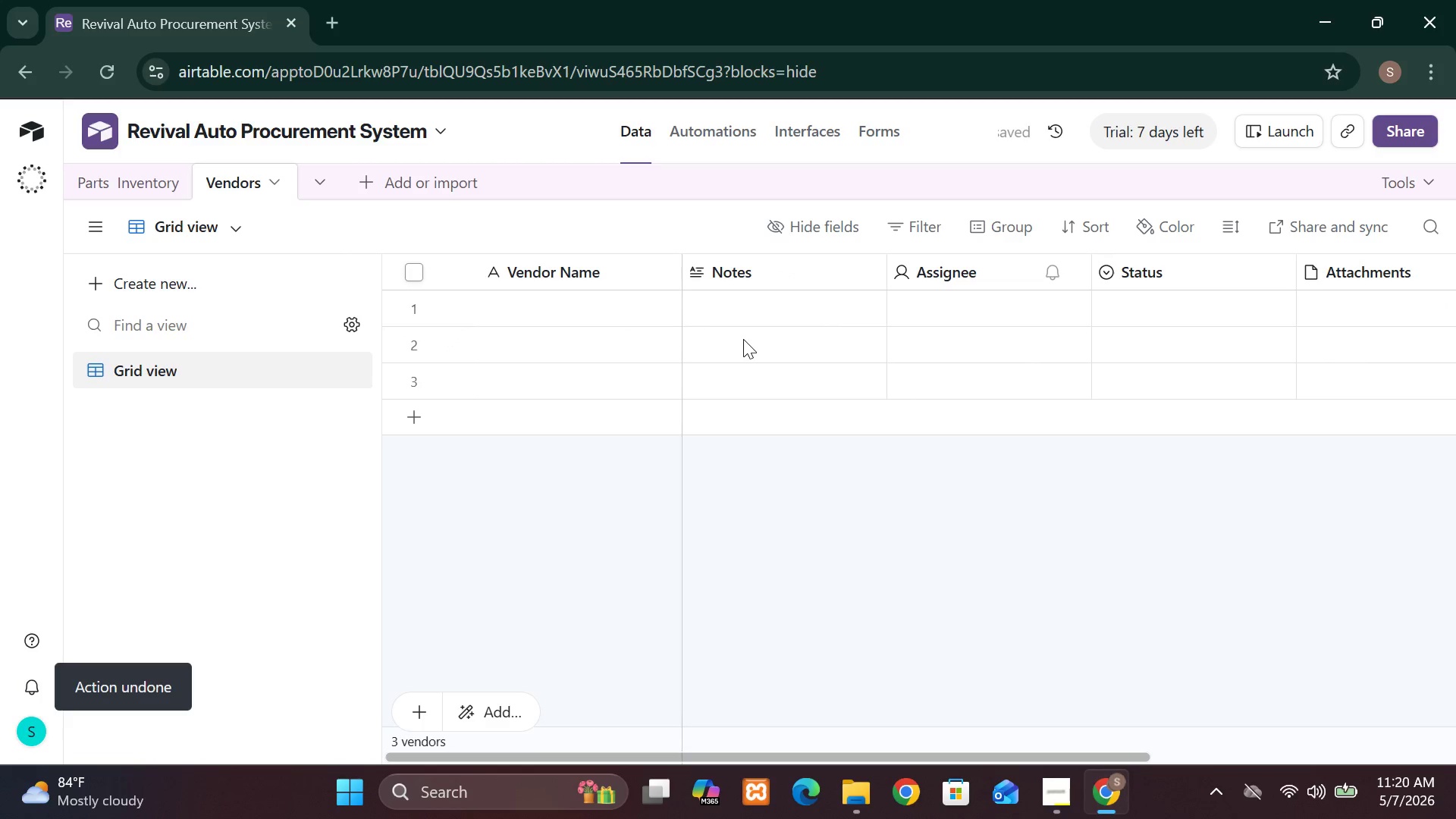 
wait(5.81)
 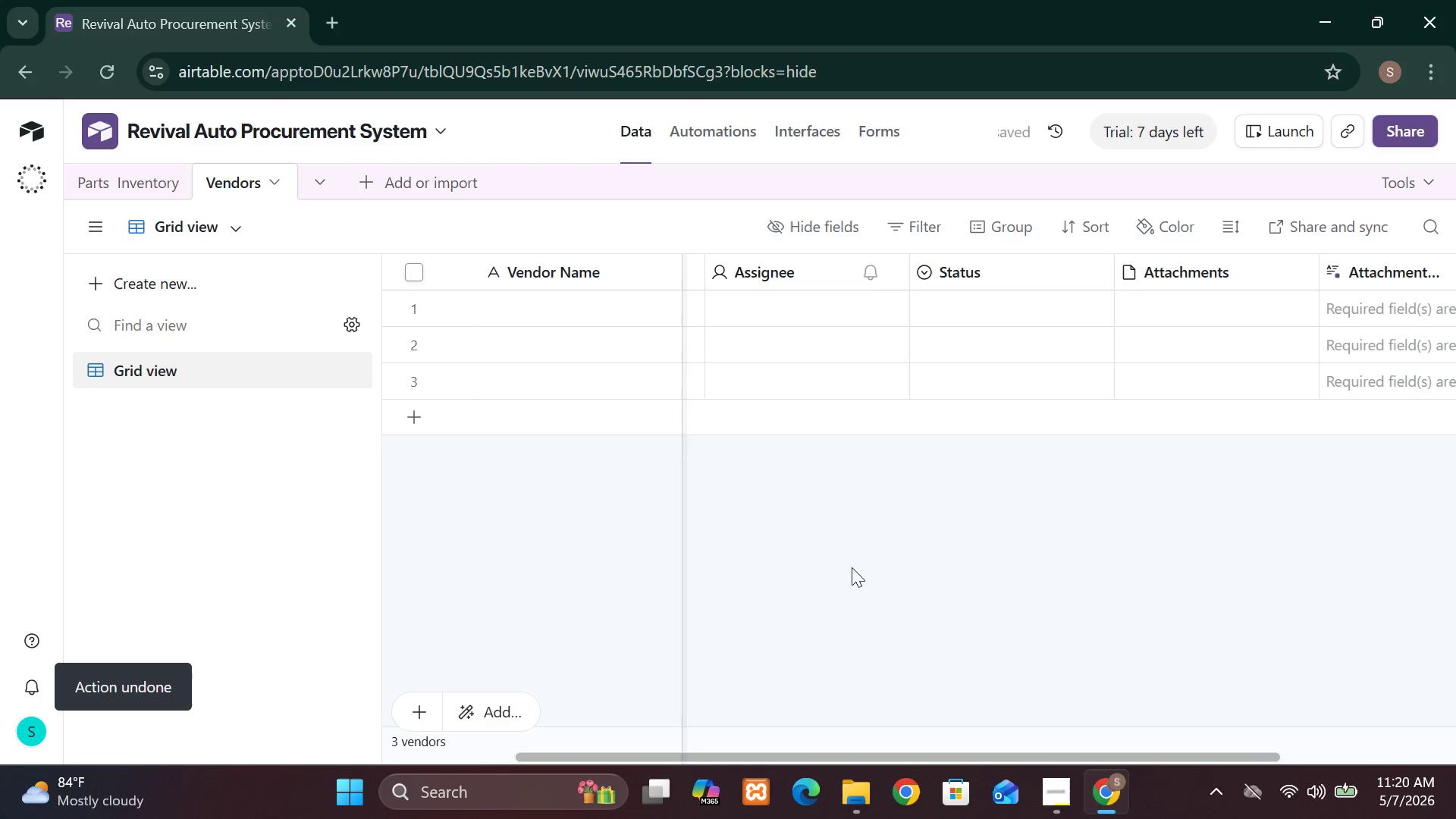 
key(Control+Z)
 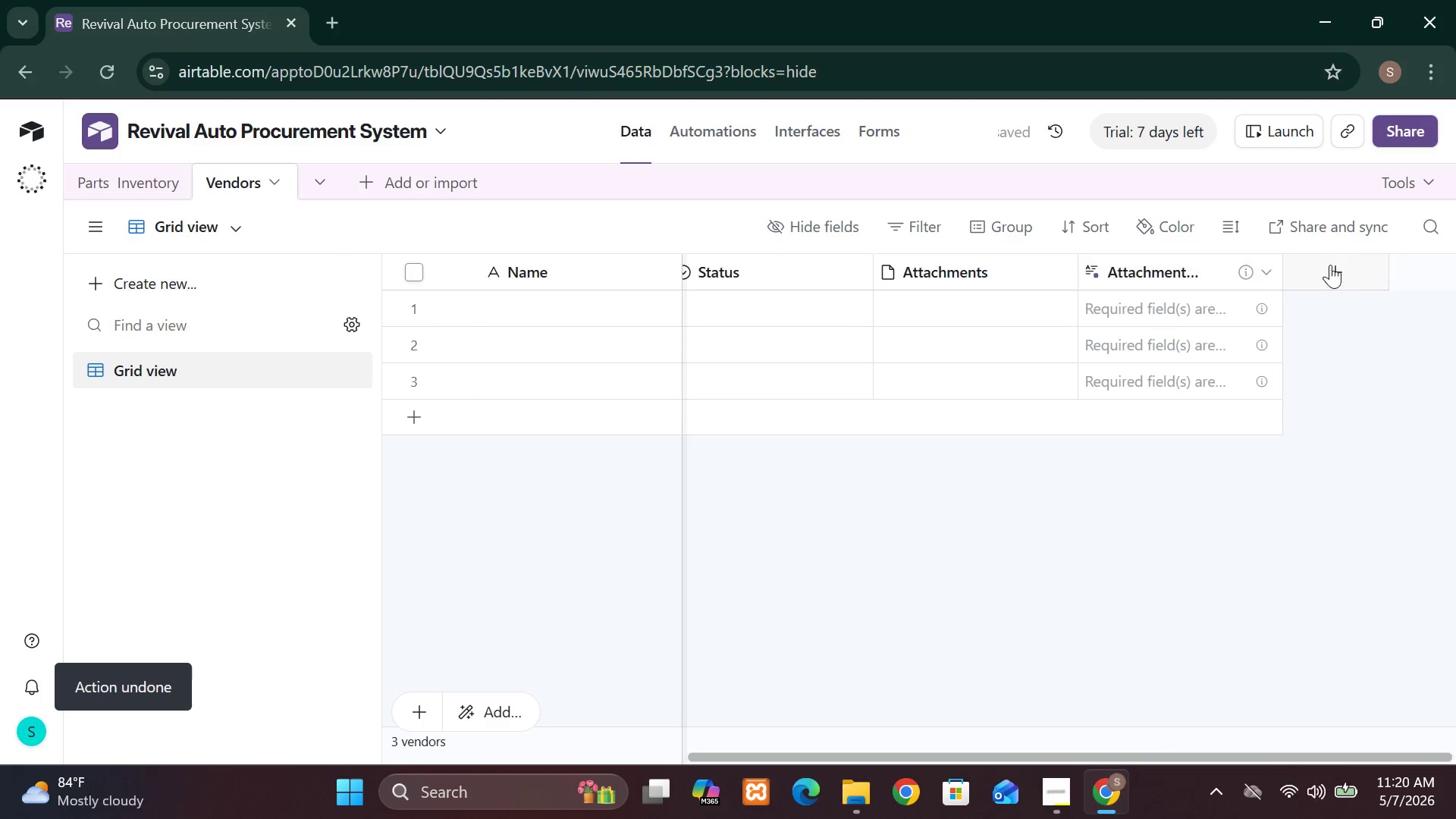 
left_click([1343, 276])
 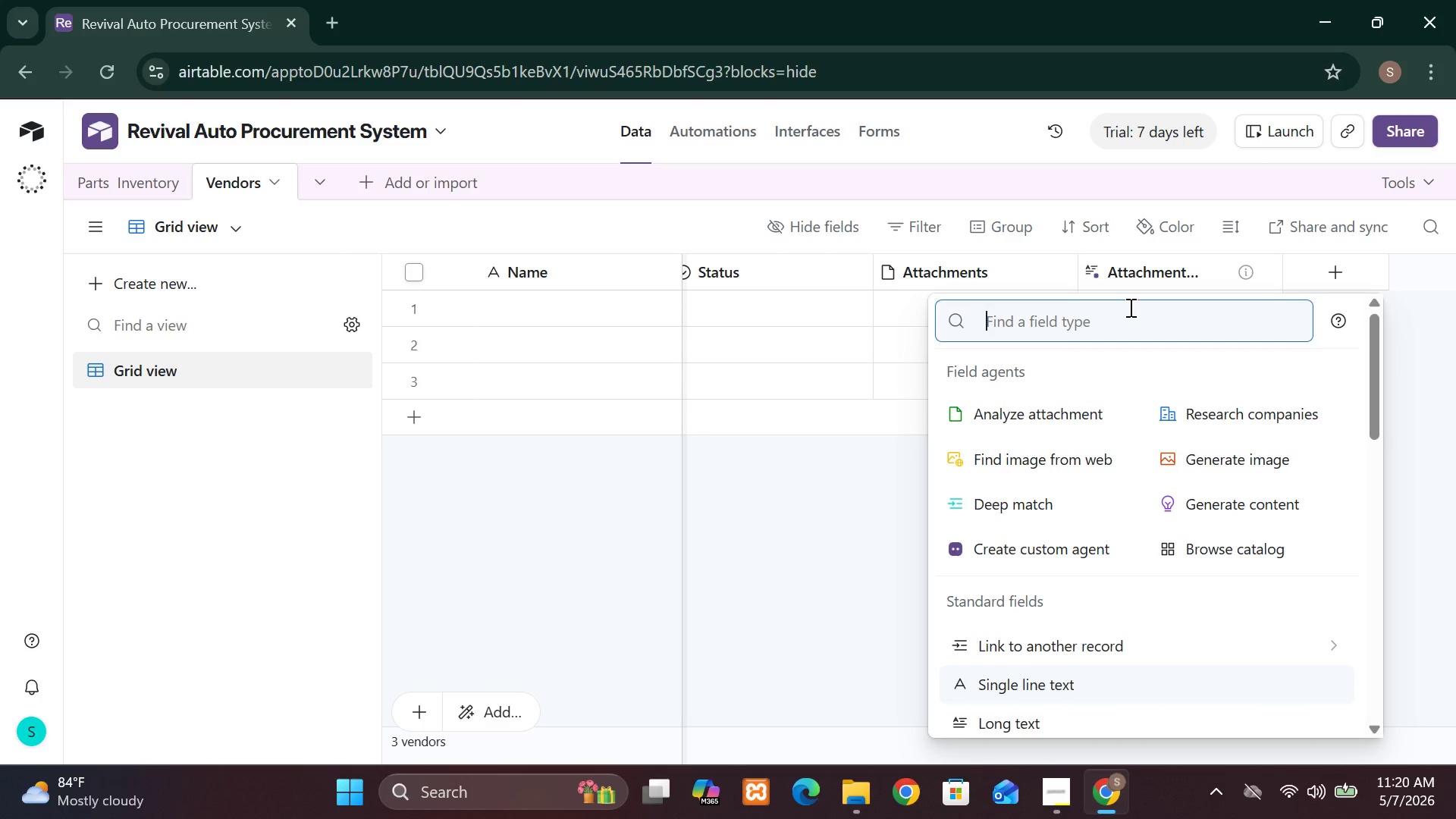 
wait(17.3)
 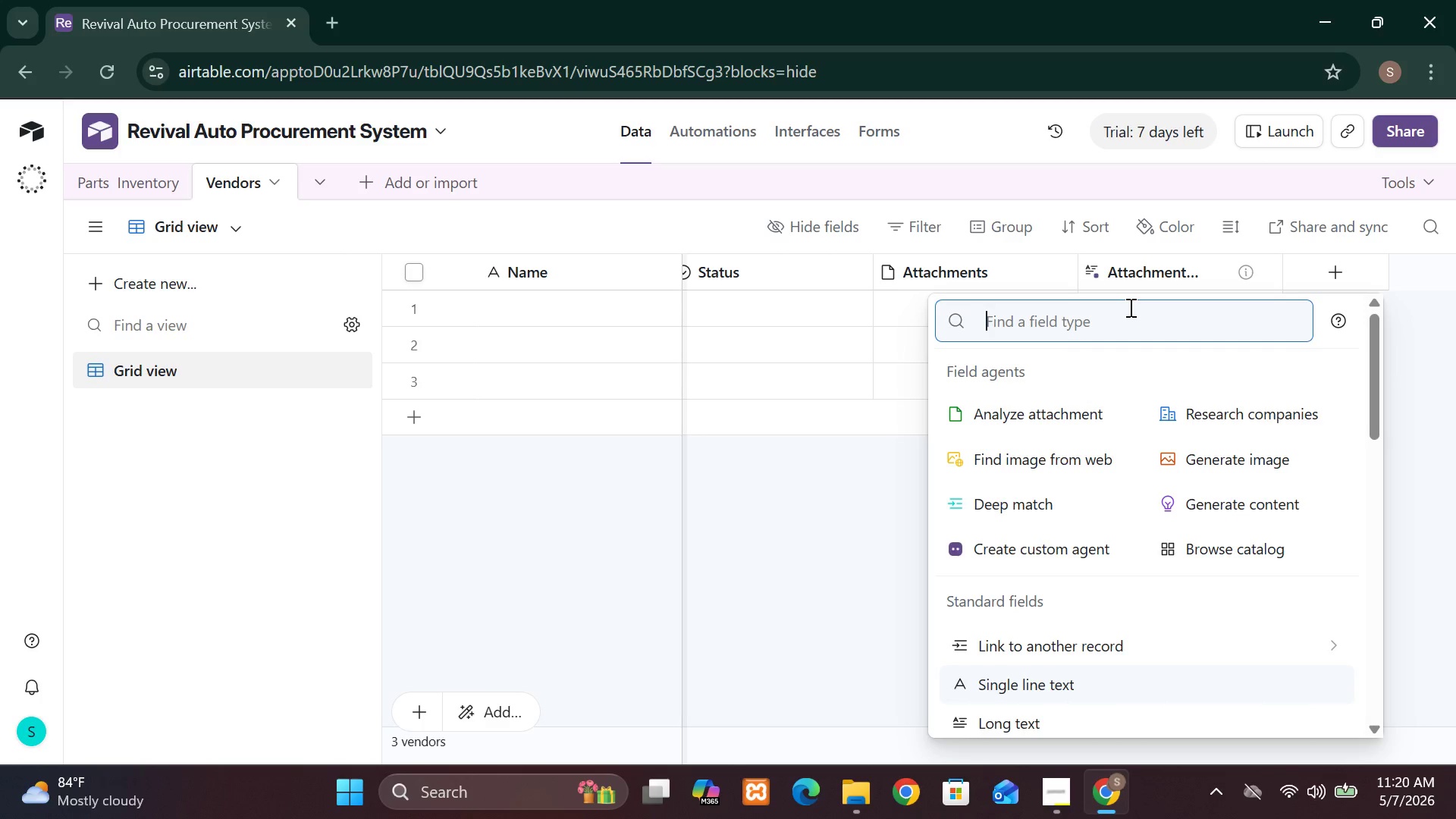 
left_click([1128, 328])
 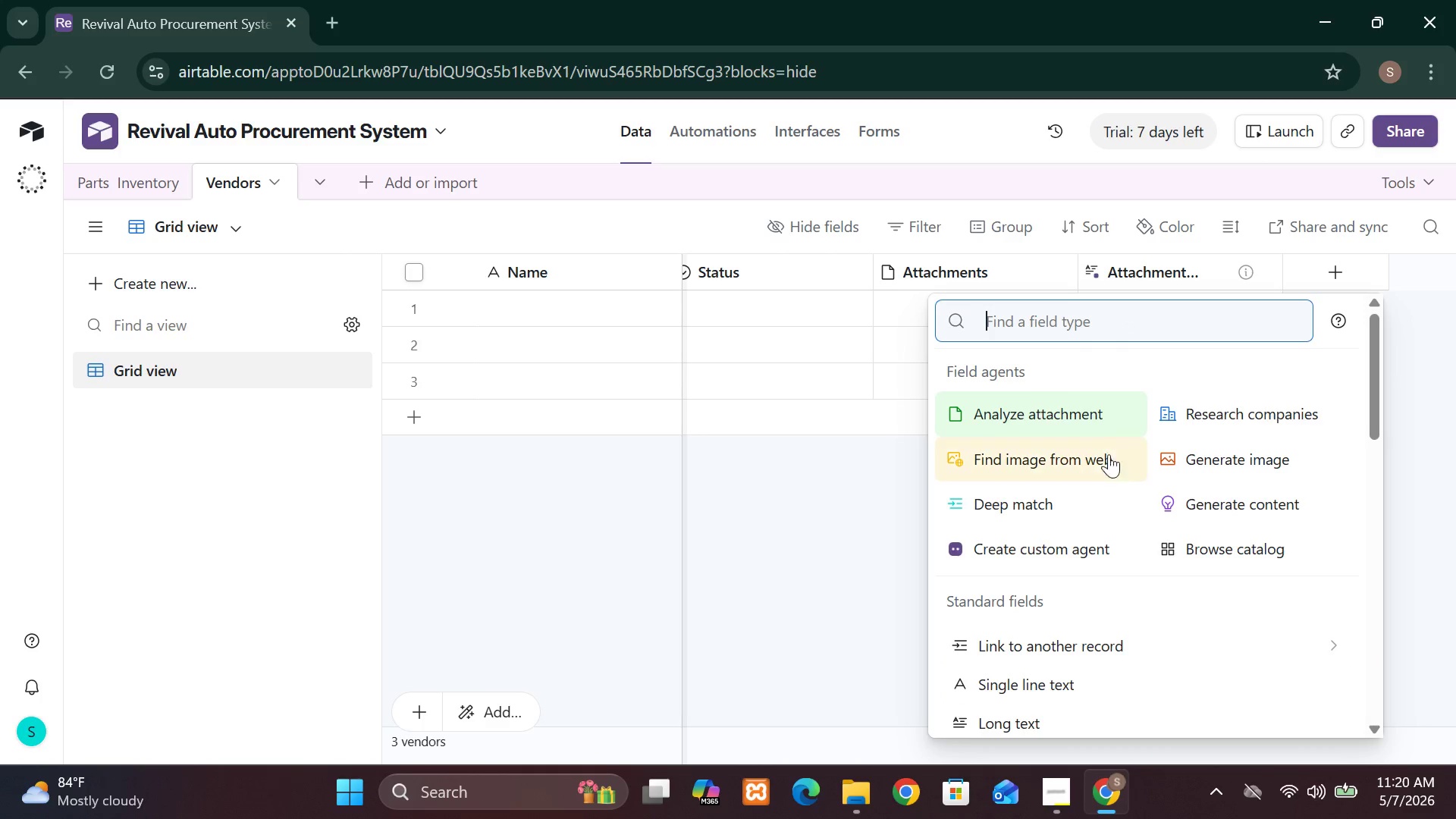 
mouse_move([1067, 613])
 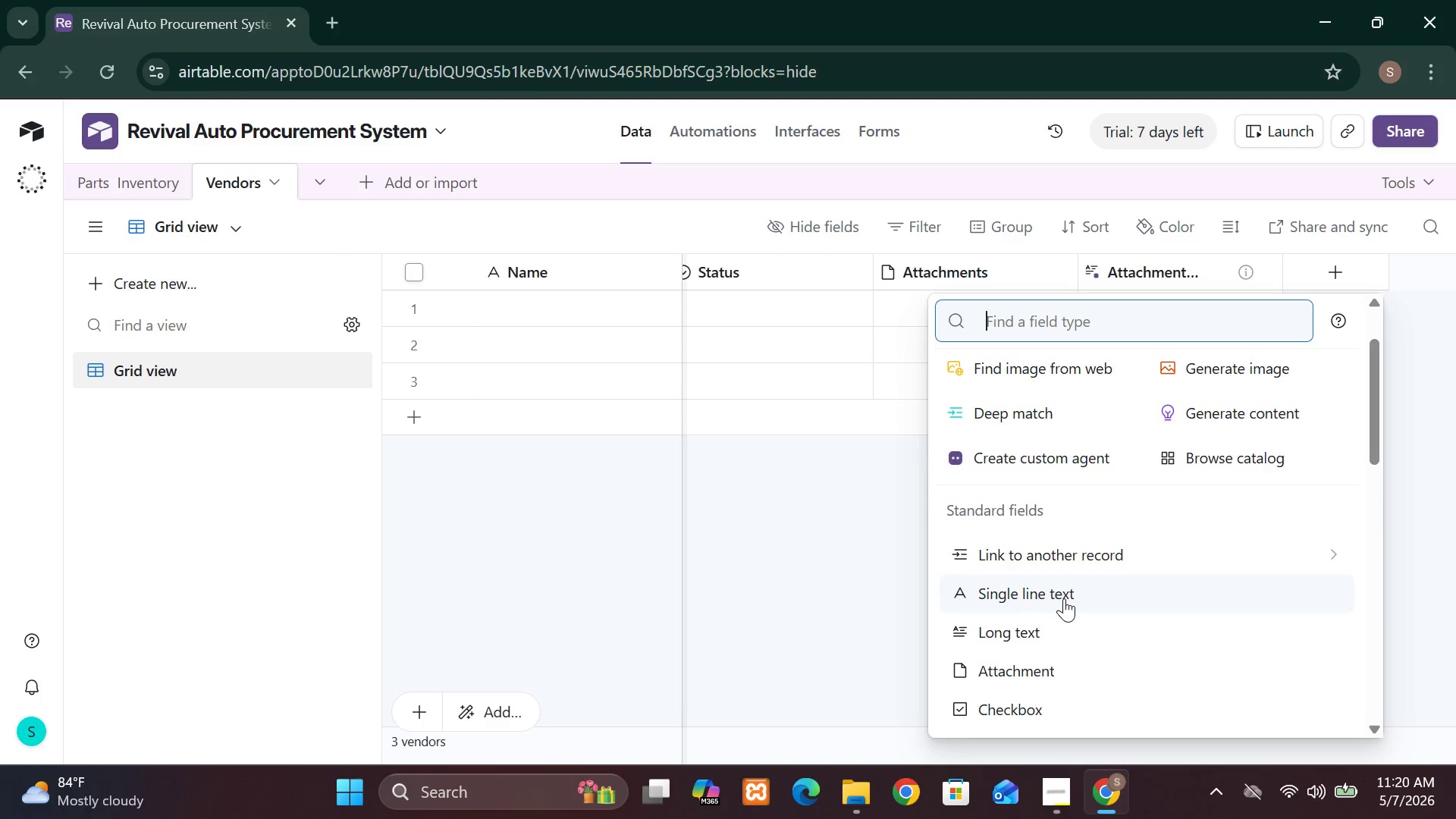 
left_click([1064, 598])
 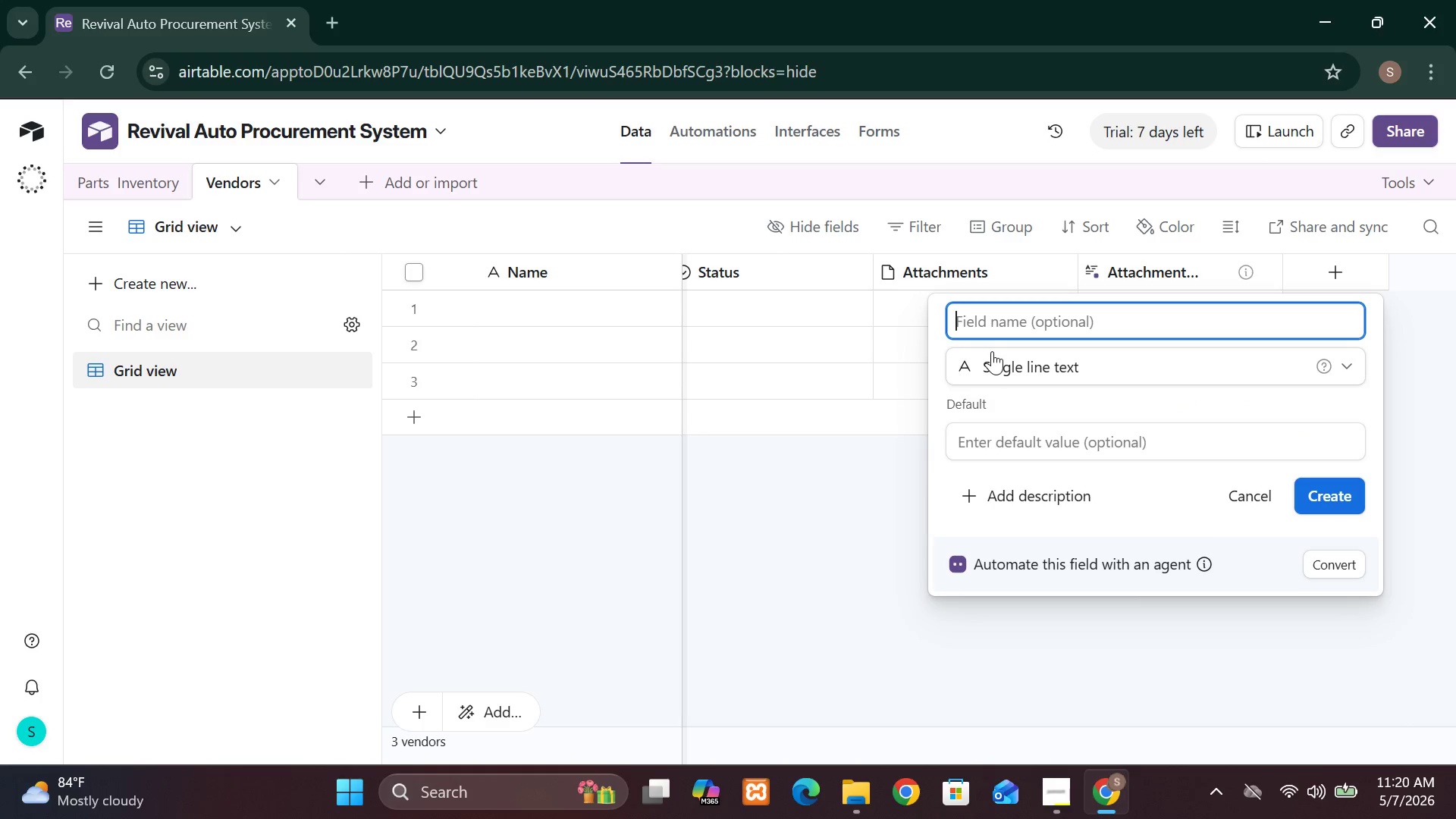 
type(Vendor Name)
 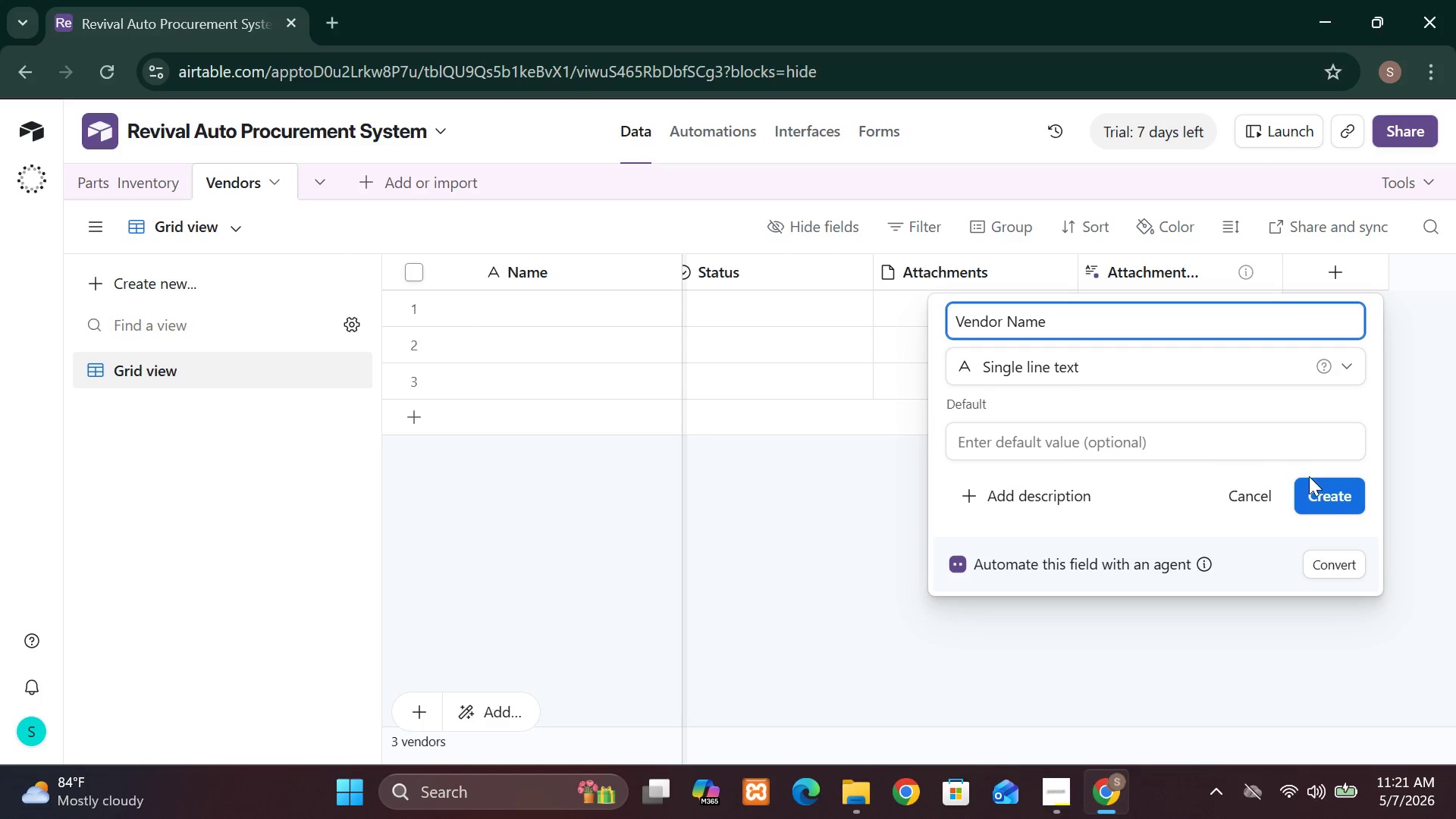 
left_click([1328, 494])
 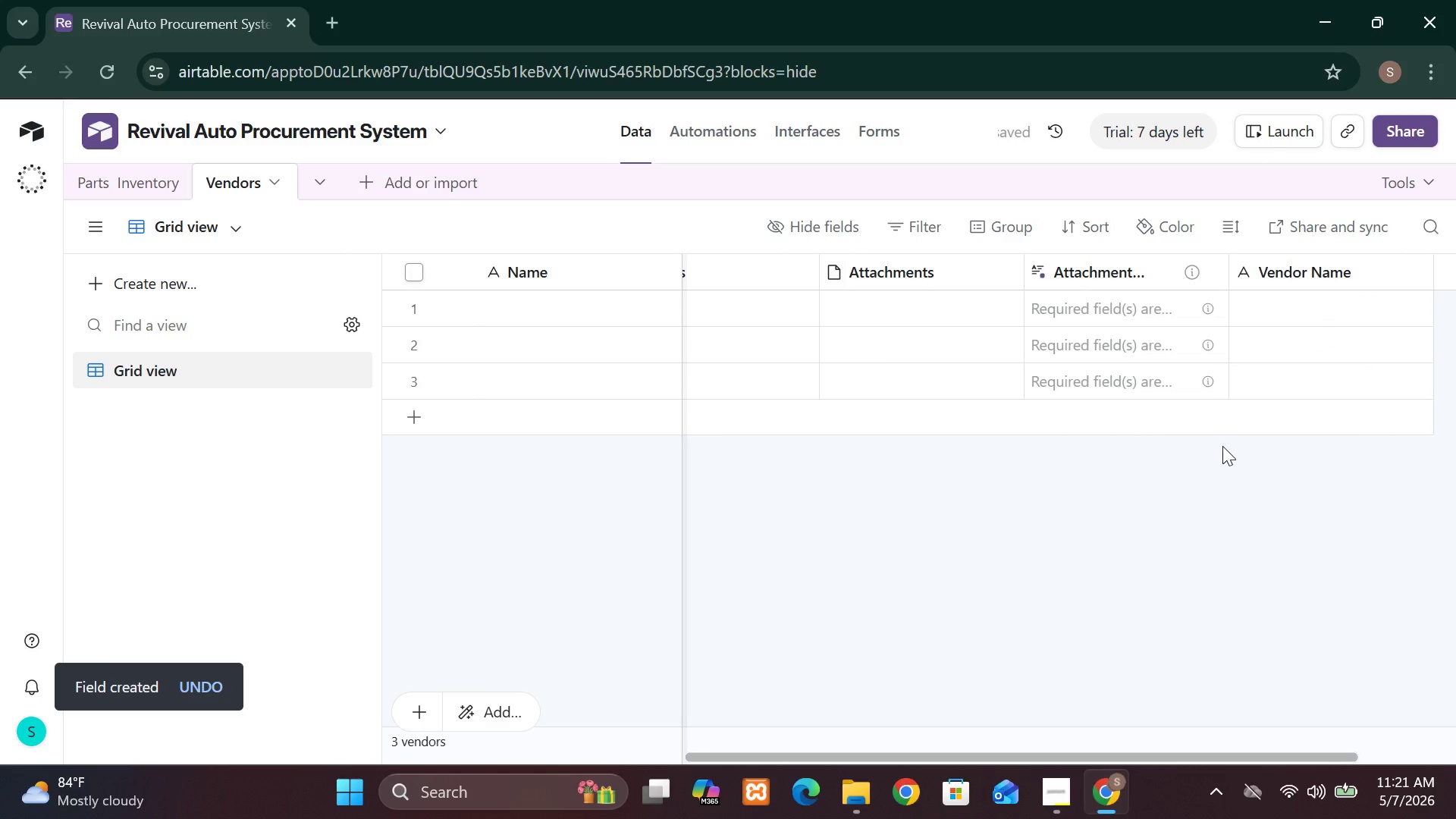 
mouse_move([1291, 381])
 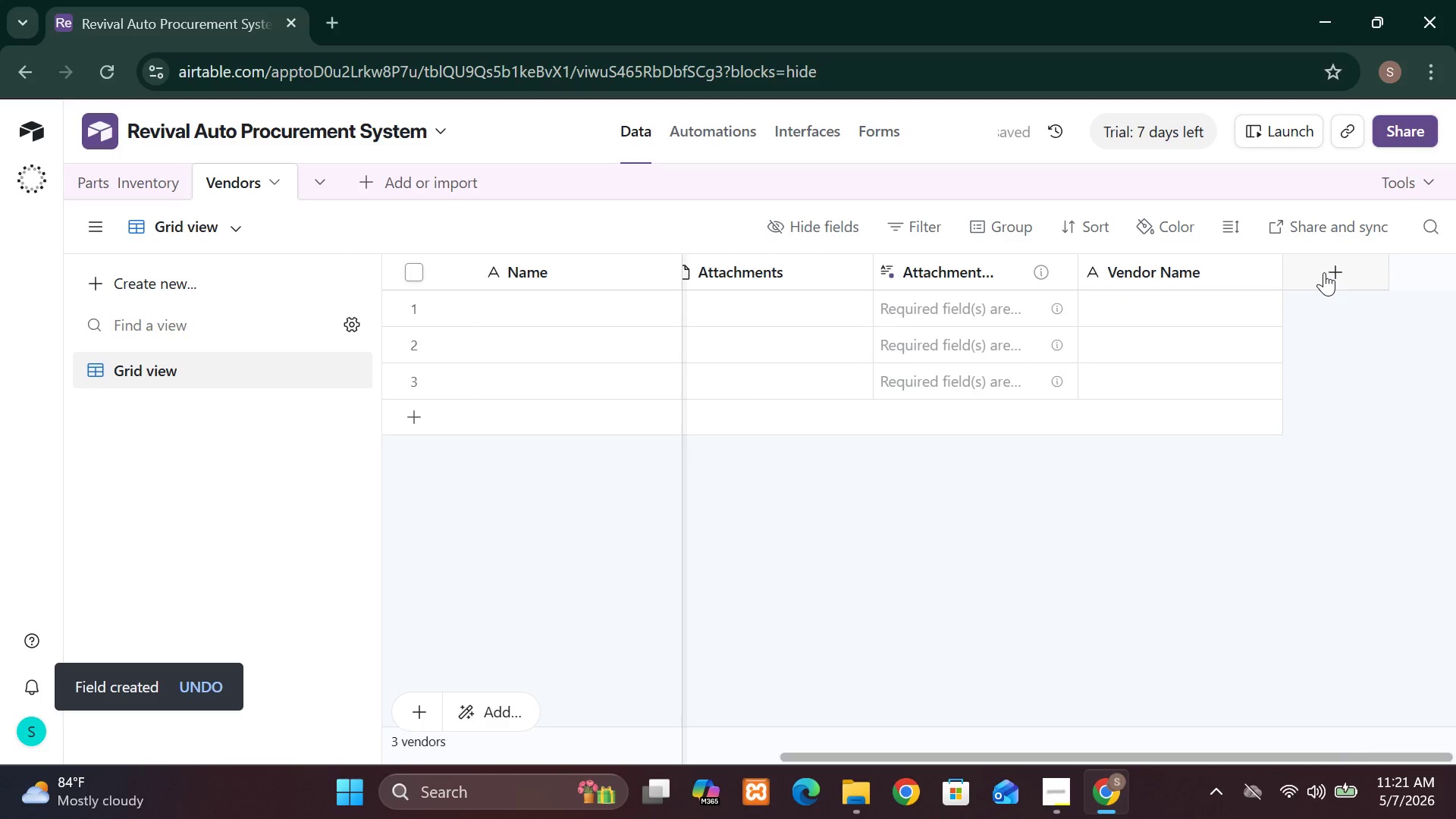 
left_click([1324, 272])
 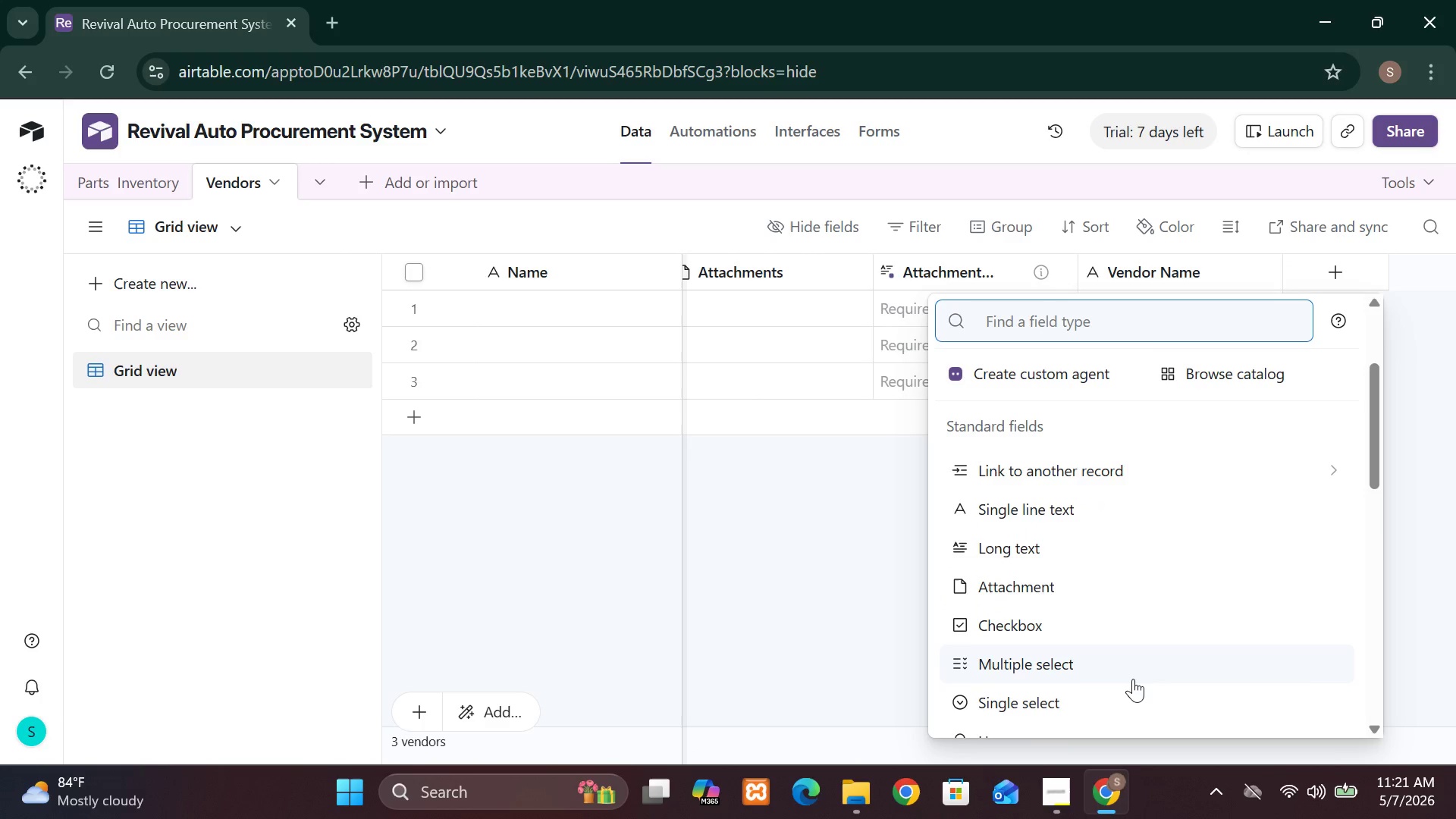 
wait(7.05)
 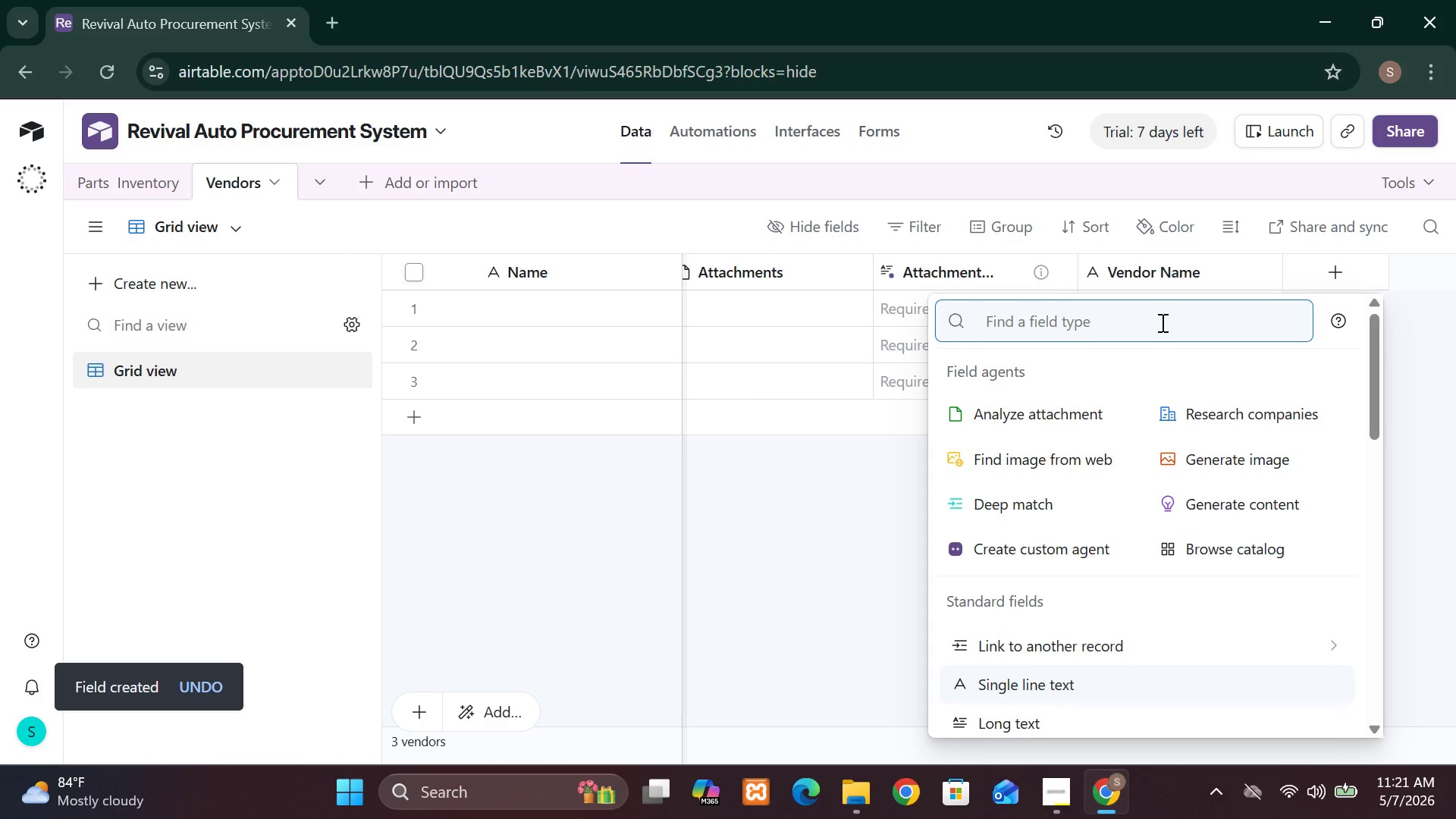 
left_click([1114, 635])
 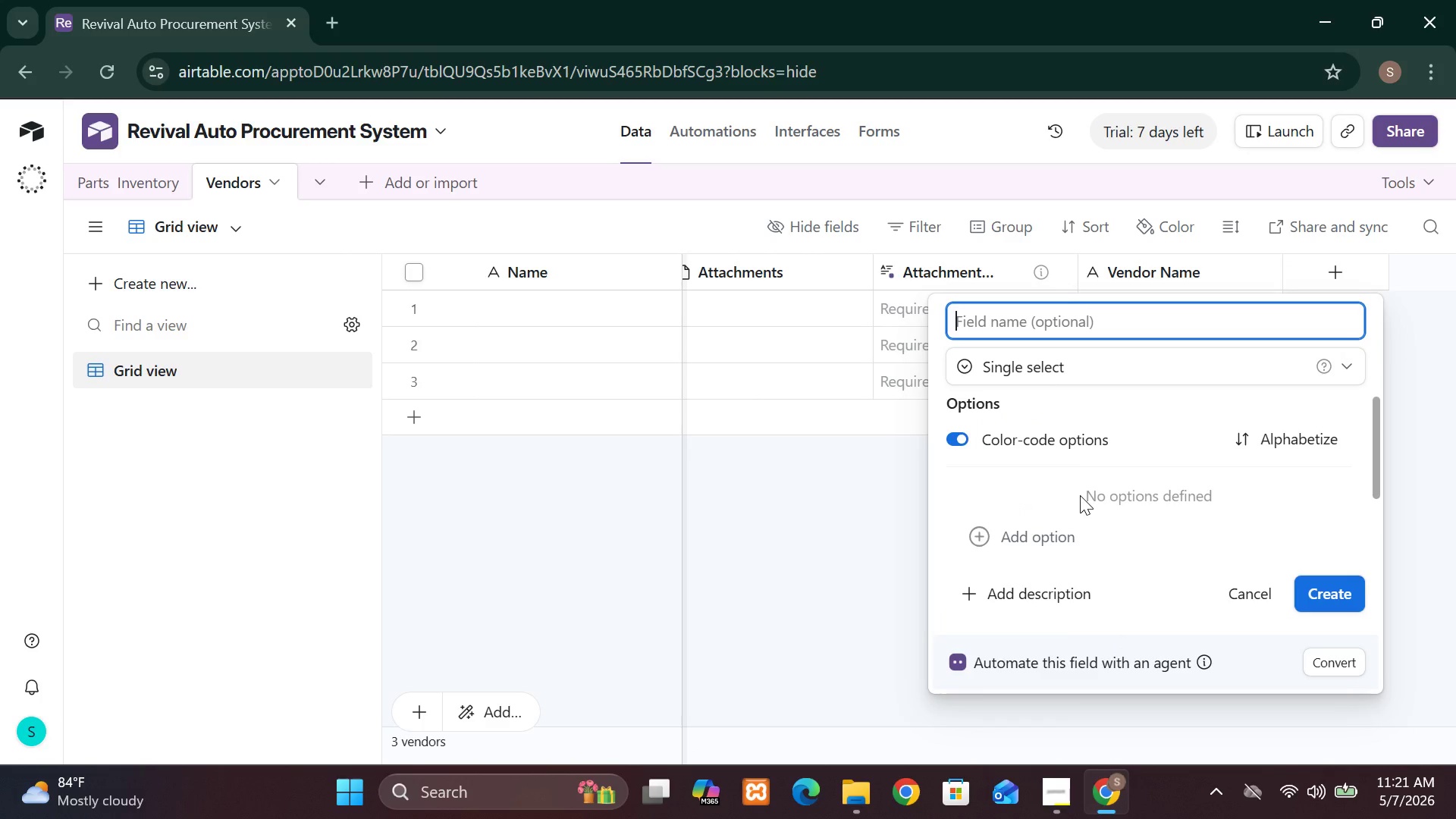 
type(Country)
 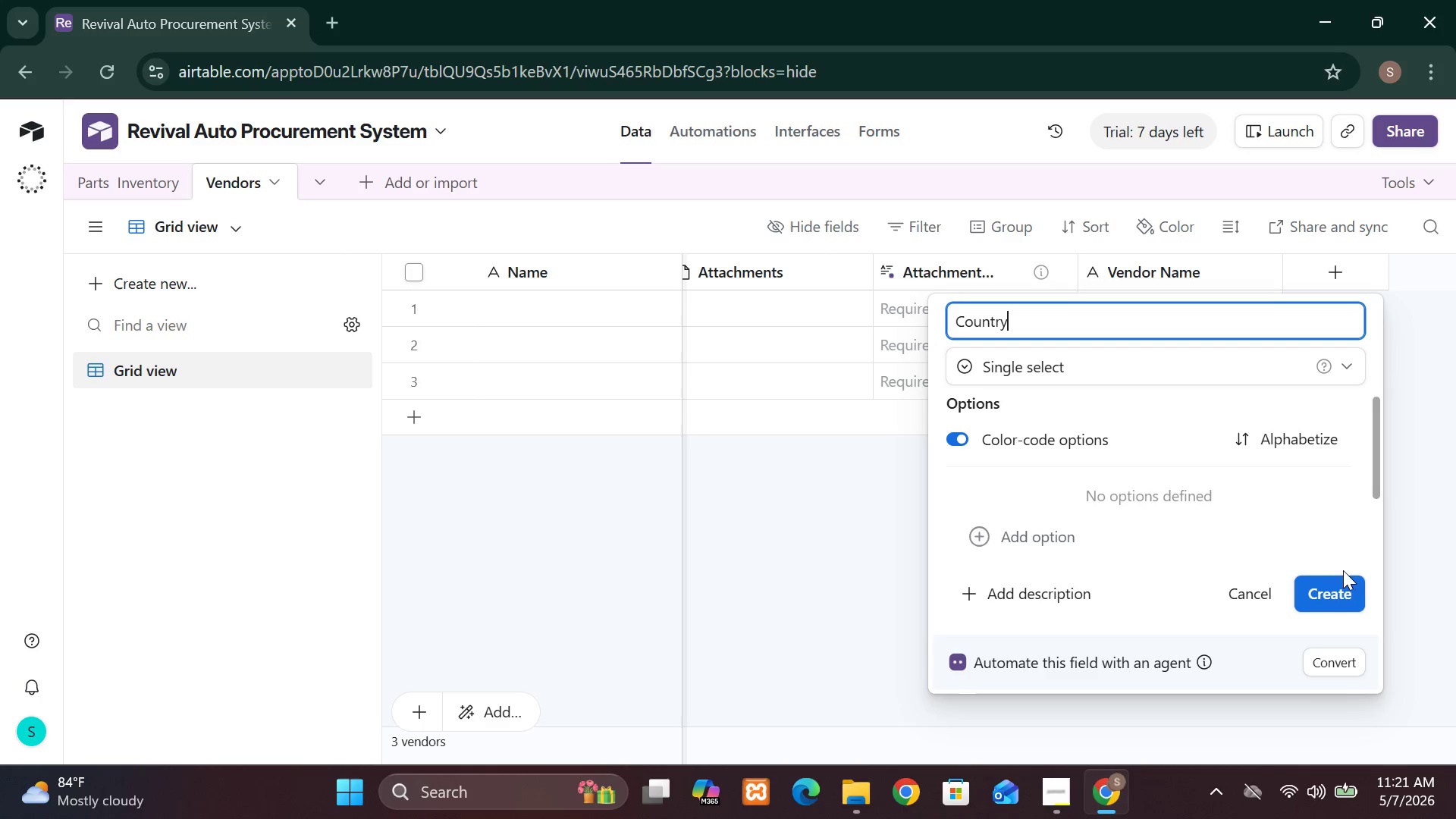 
left_click([1347, 595])
 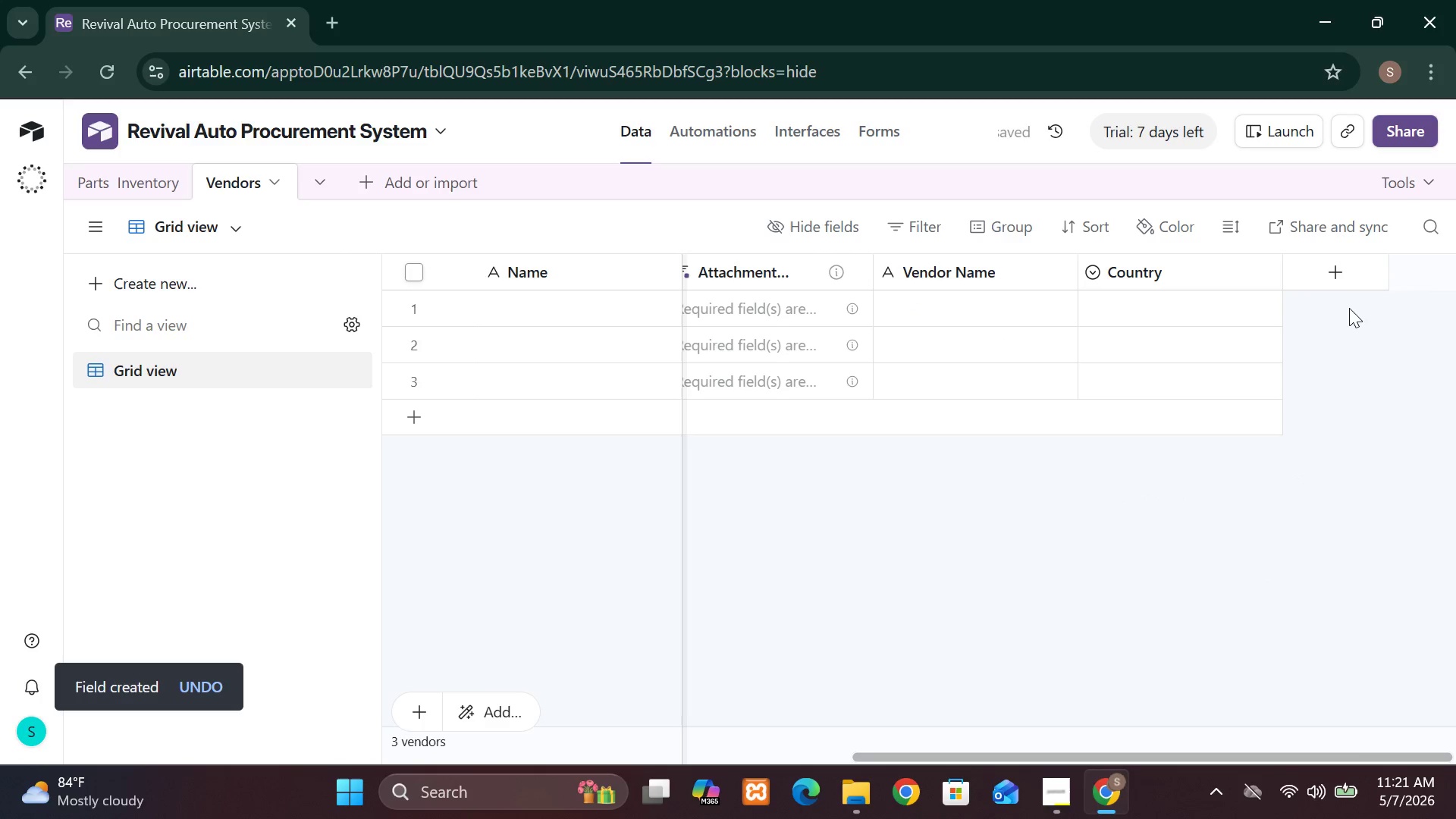 
left_click([1341, 277])
 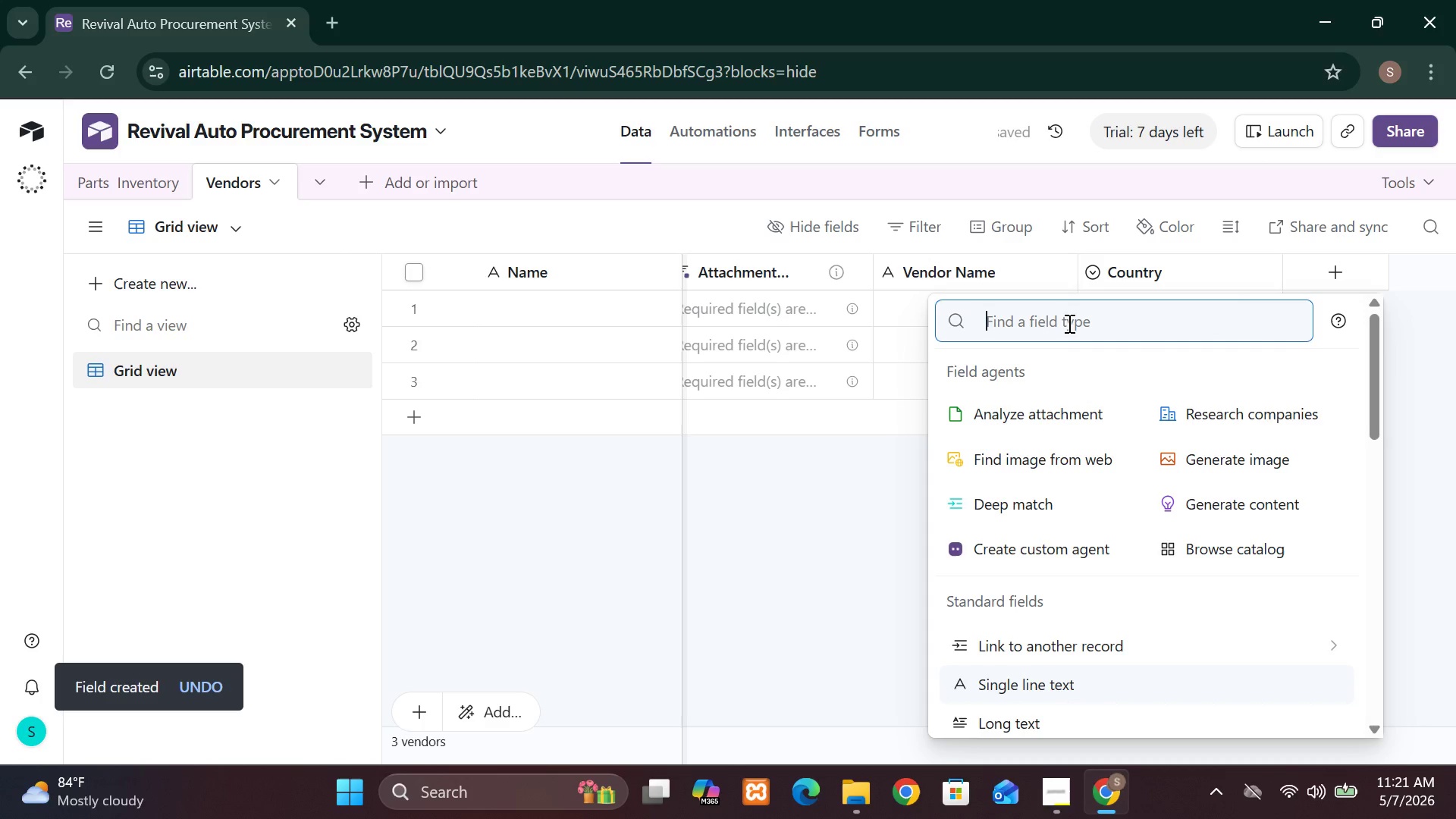 
key(CapsLock)
 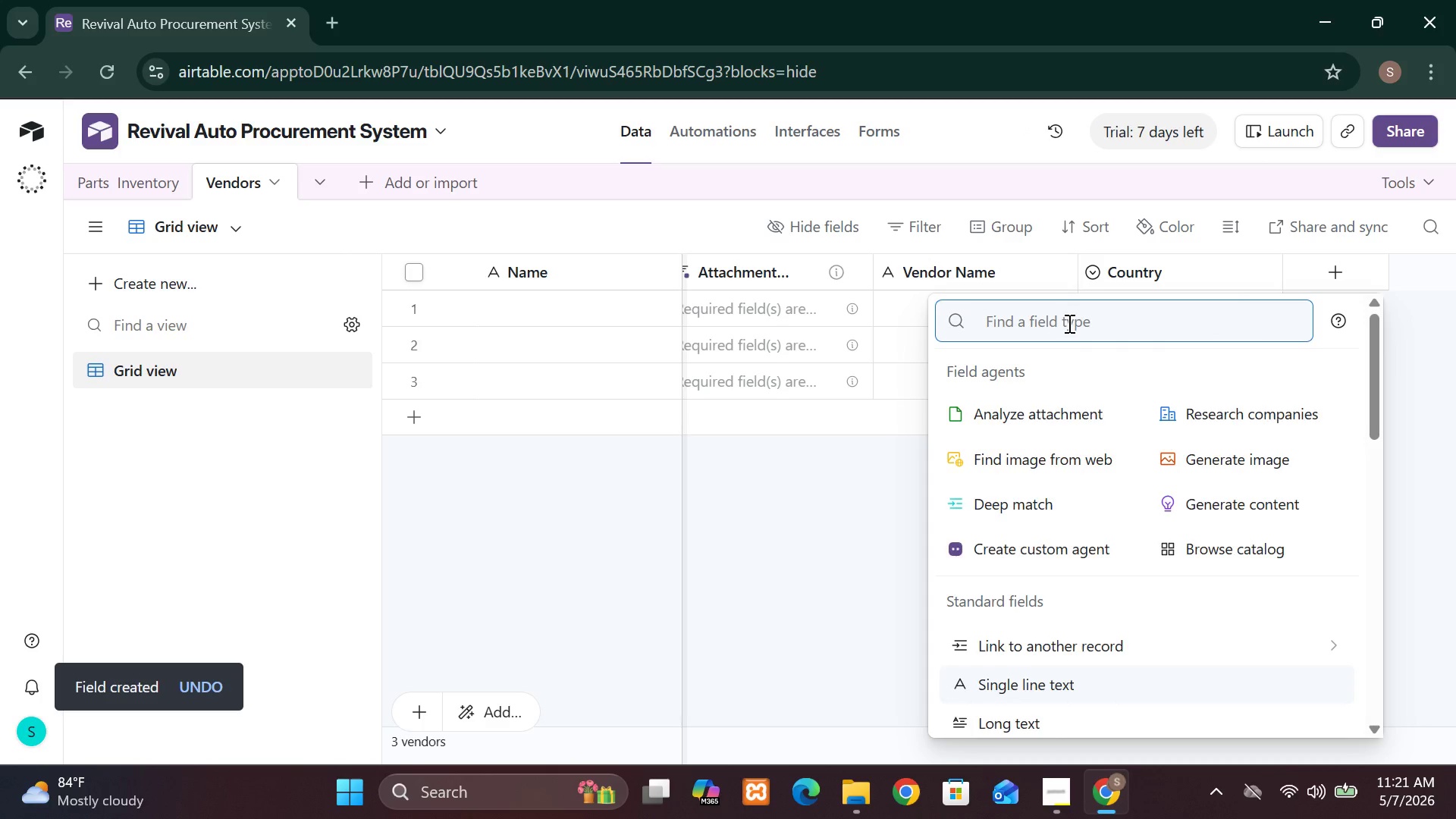 
key(P)
 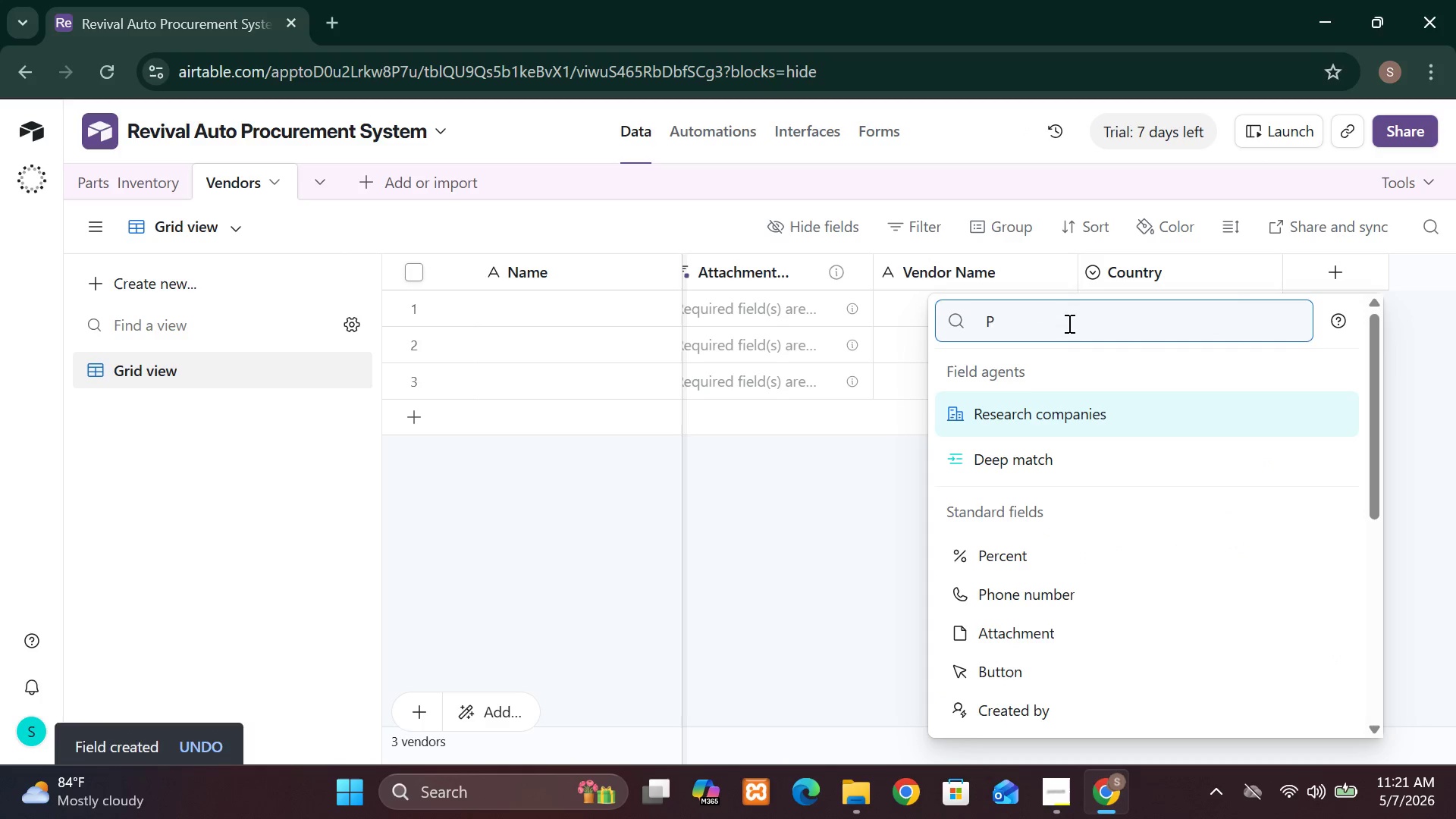 
key(Backspace)
 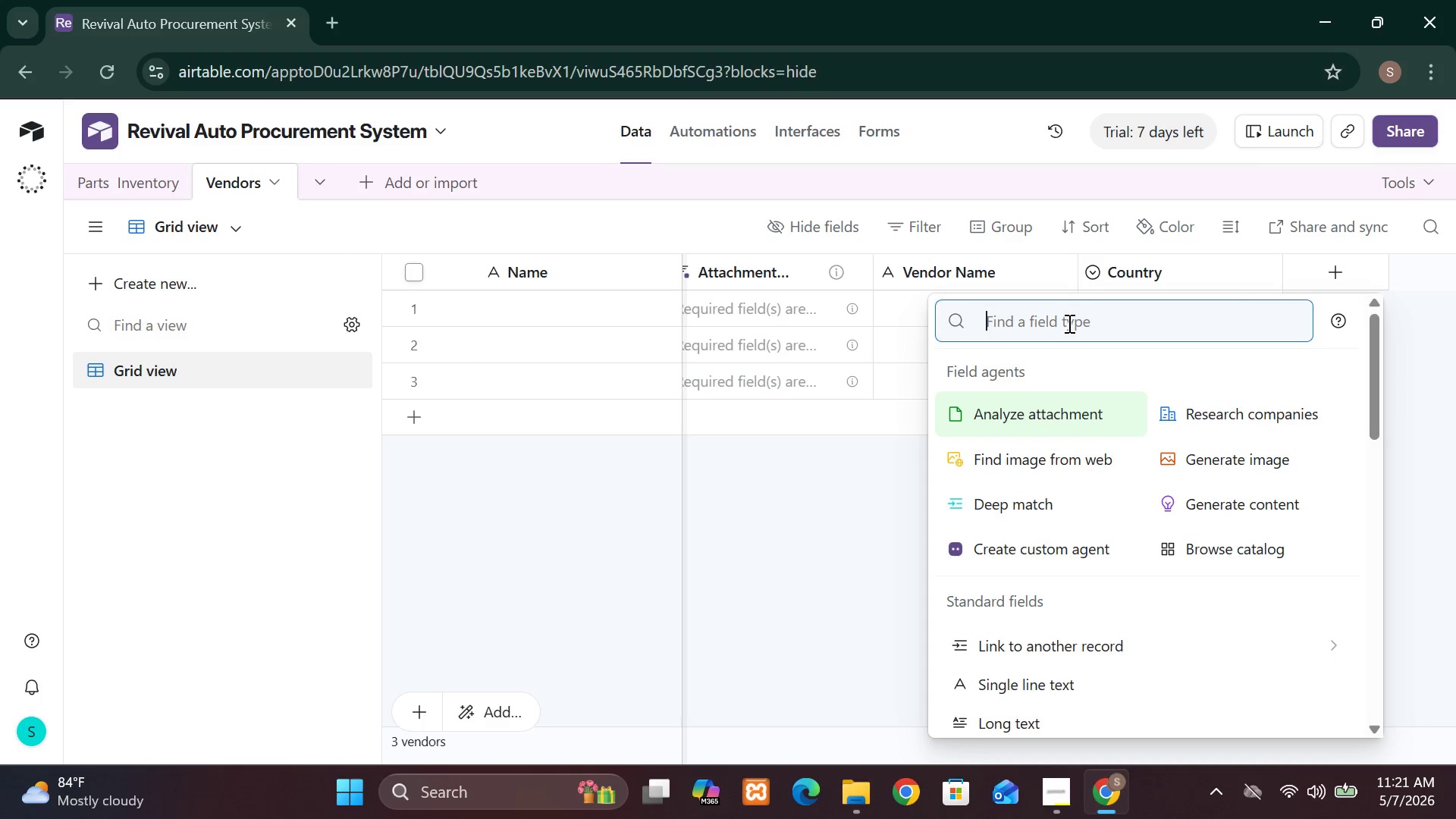 
key(N)
 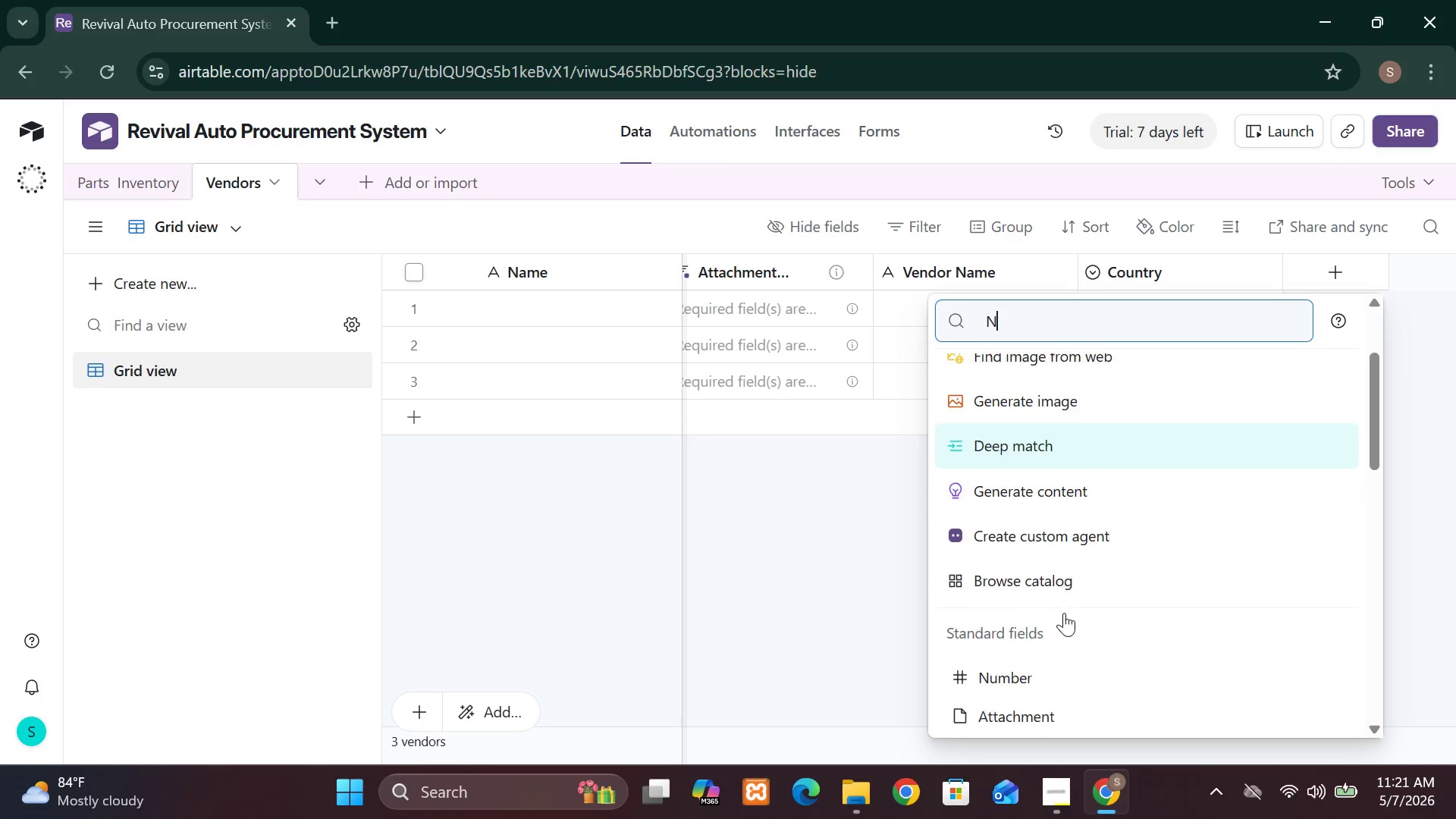 
left_click([1064, 613])
 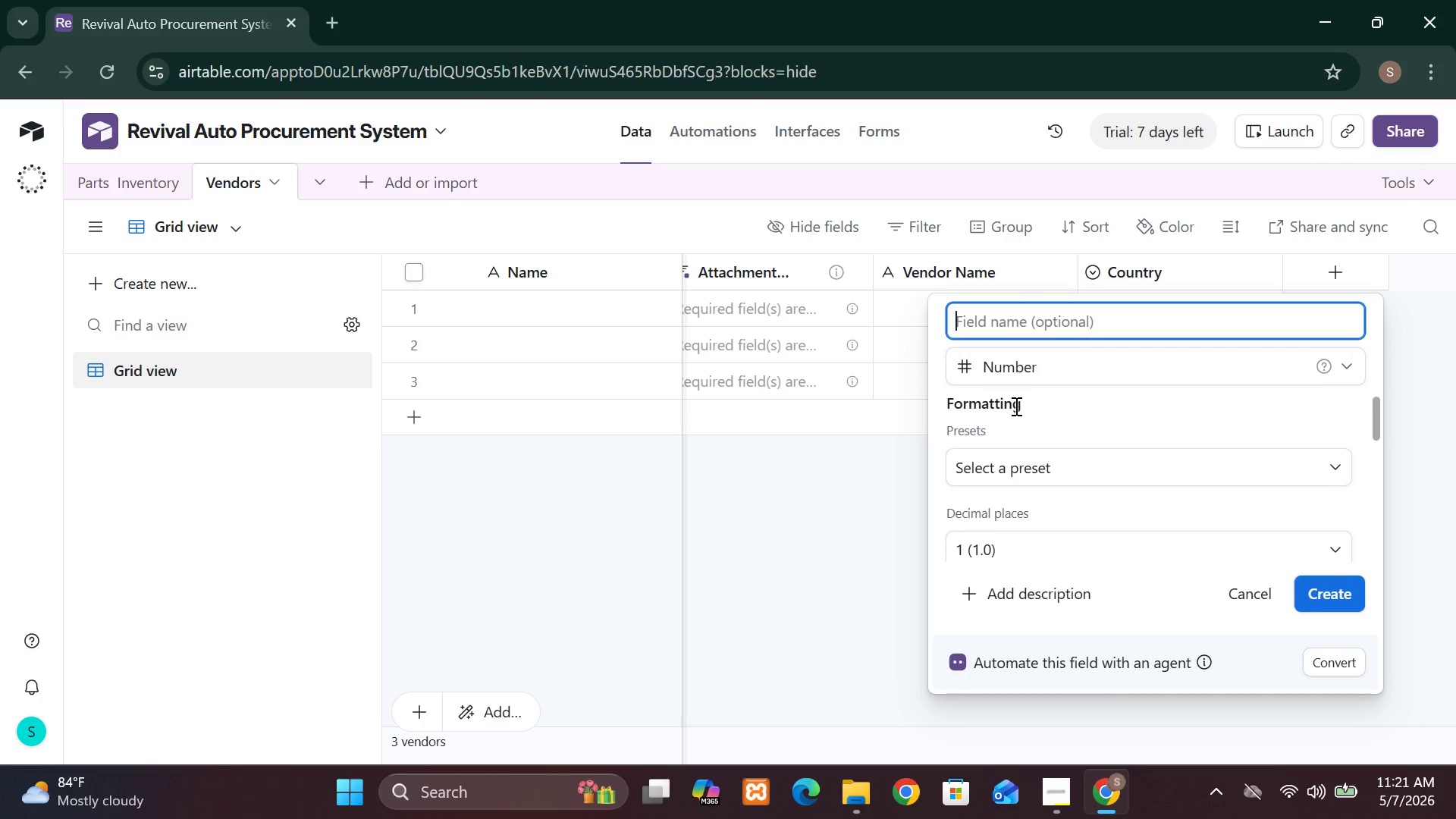 
wait(5.09)
 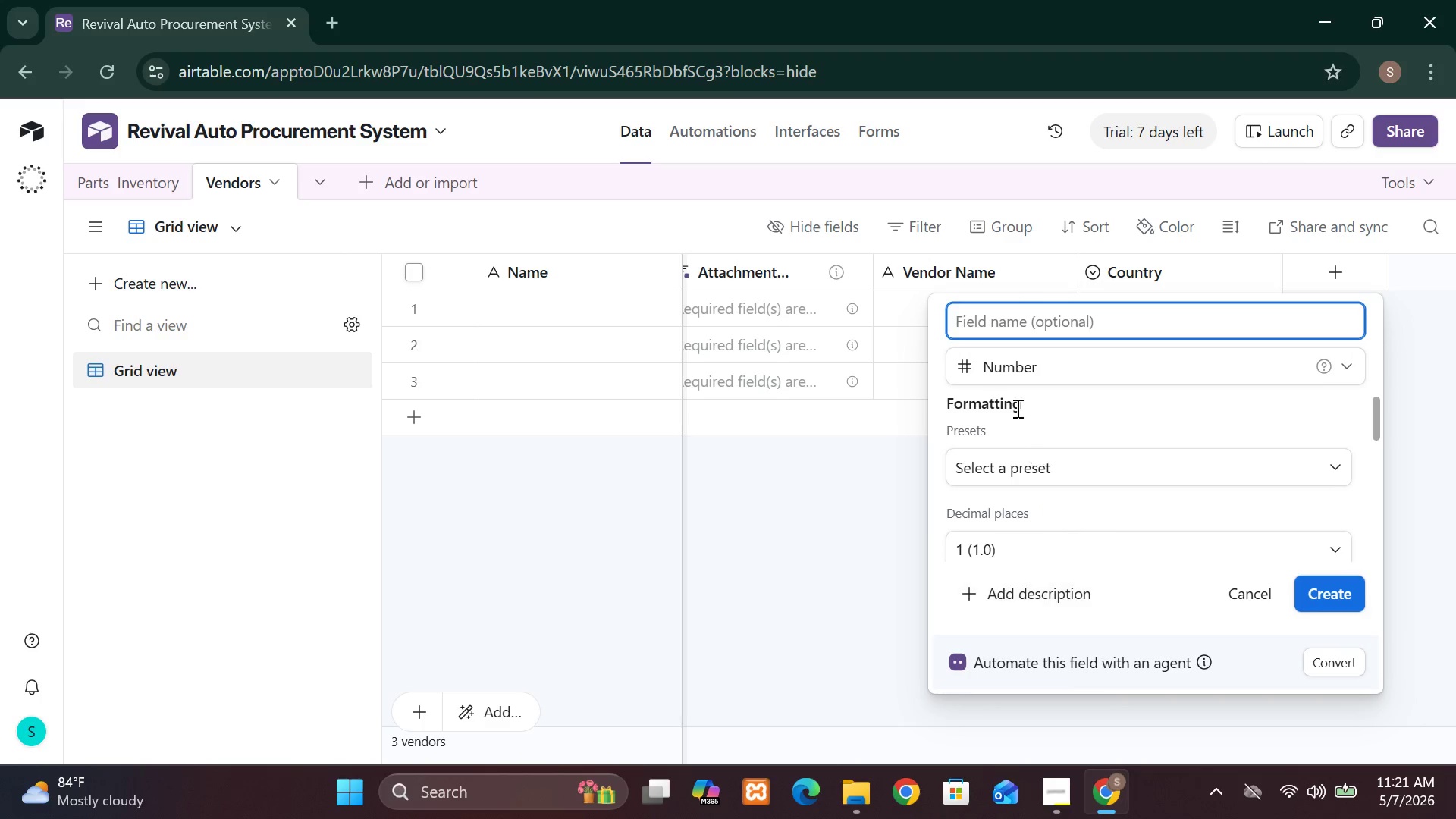 
type(Promised Lead Time)
 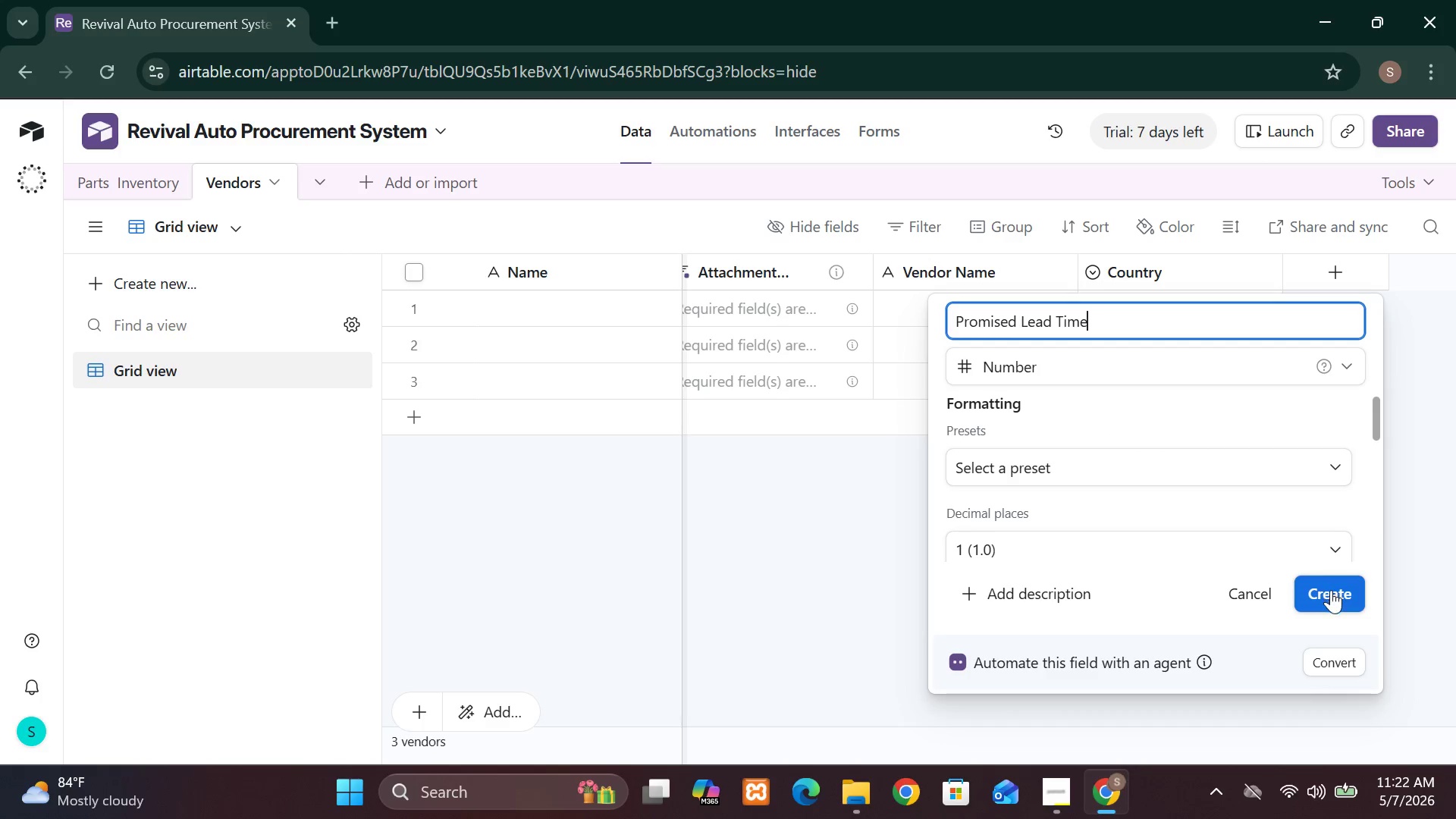 
left_click([1332, 597])
 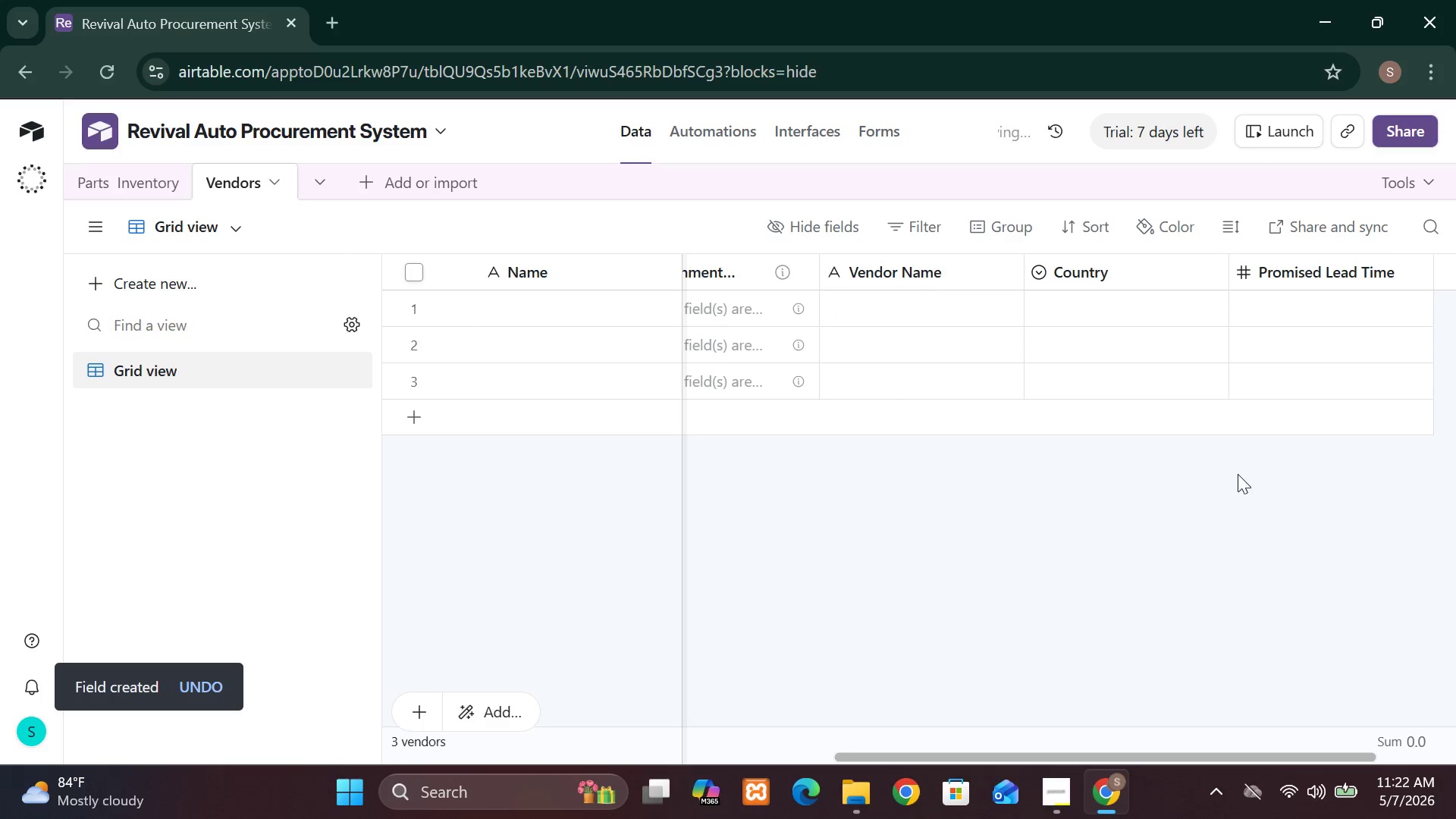 
mouse_move([1299, 356])
 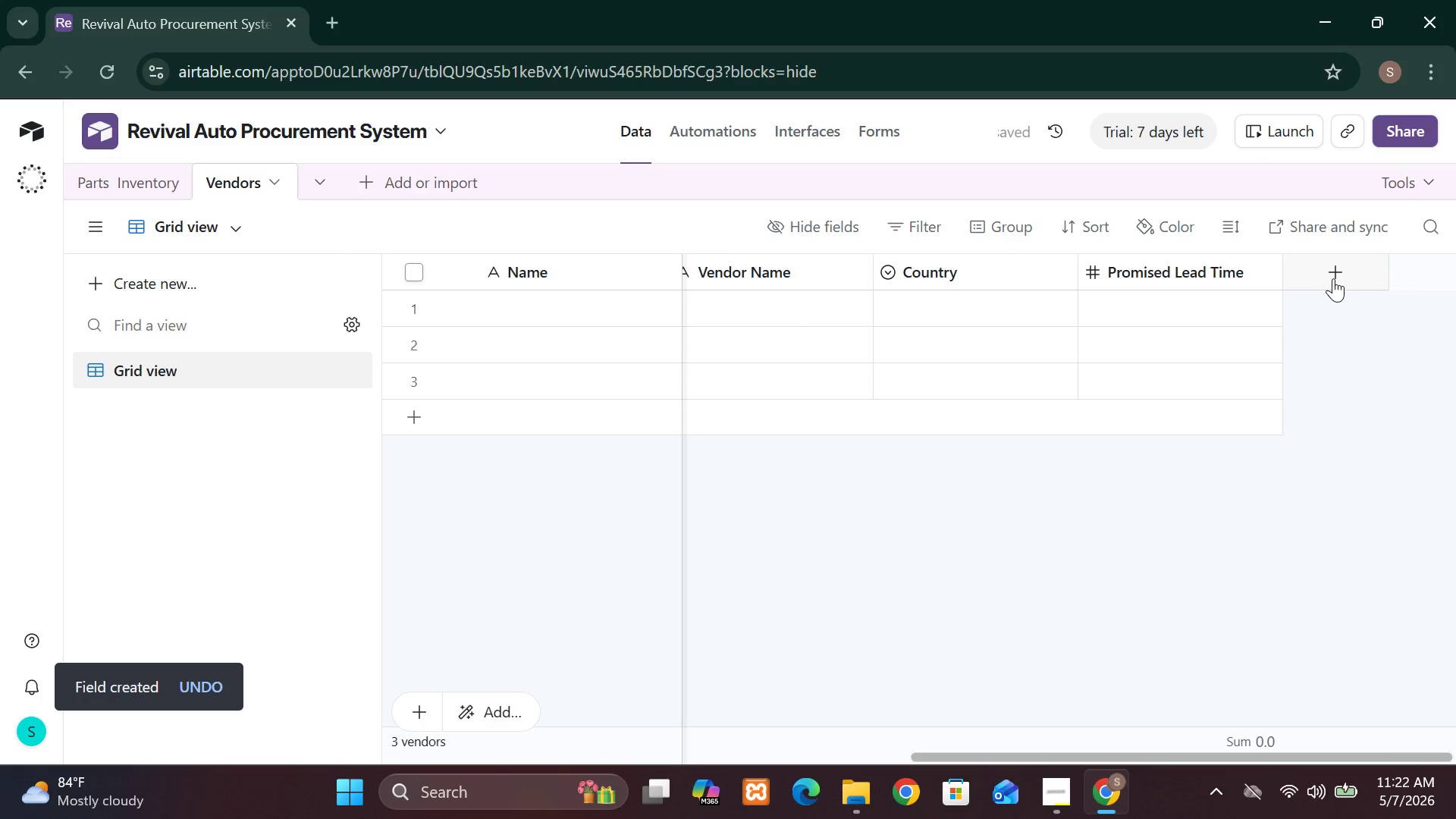 
left_click([1333, 278])
 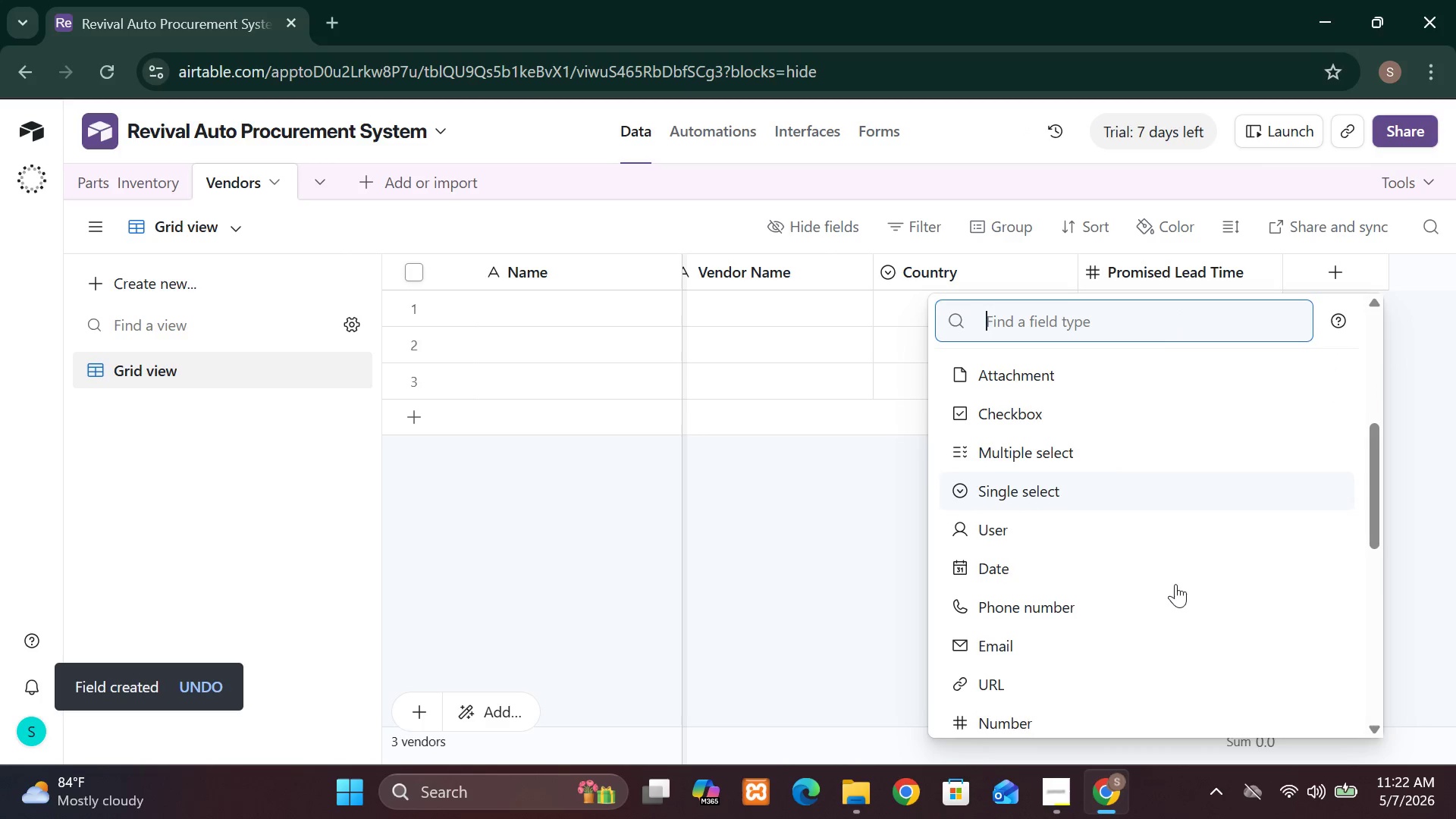 
wait(6.53)
 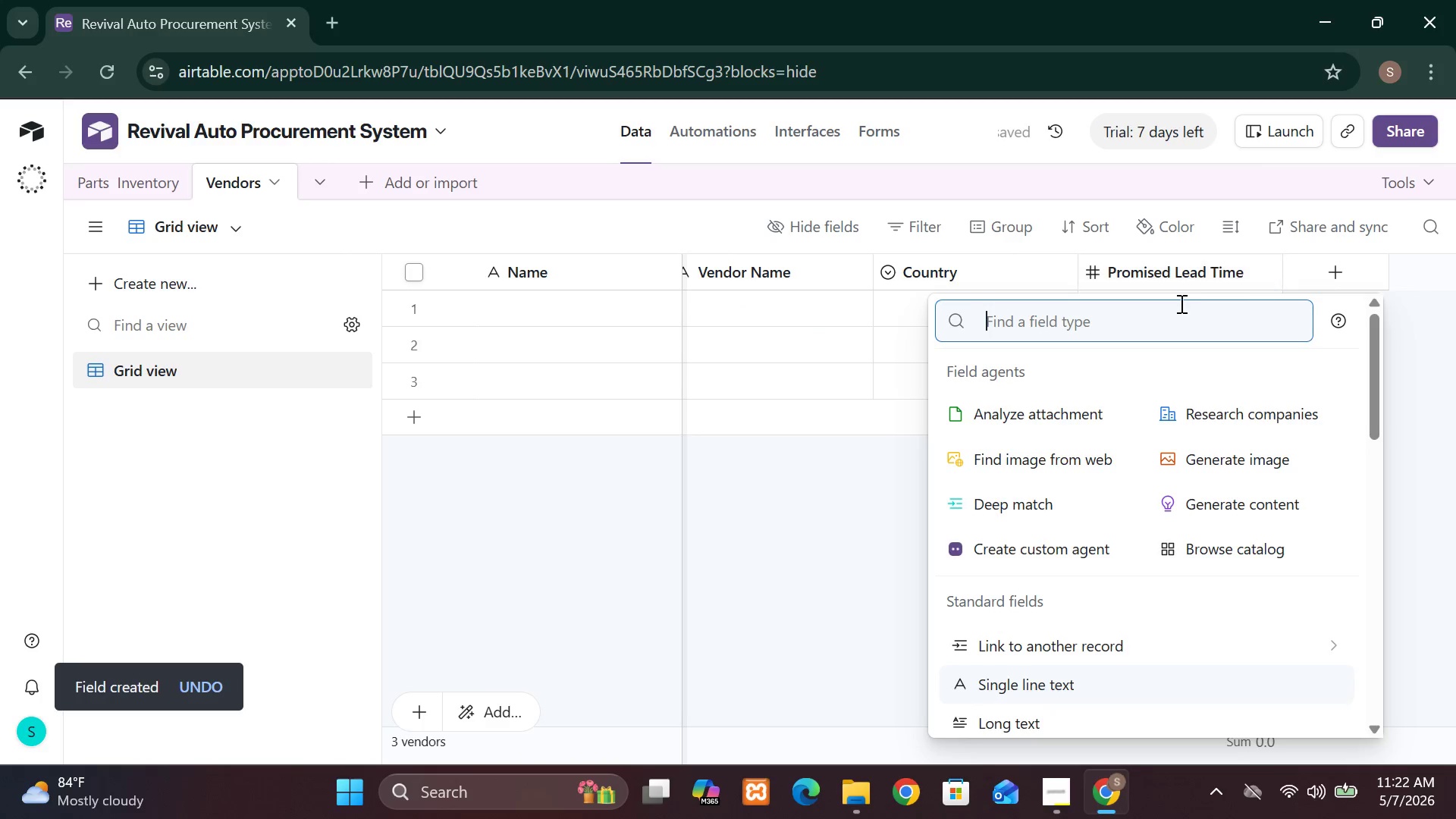 
left_click([1137, 610])
 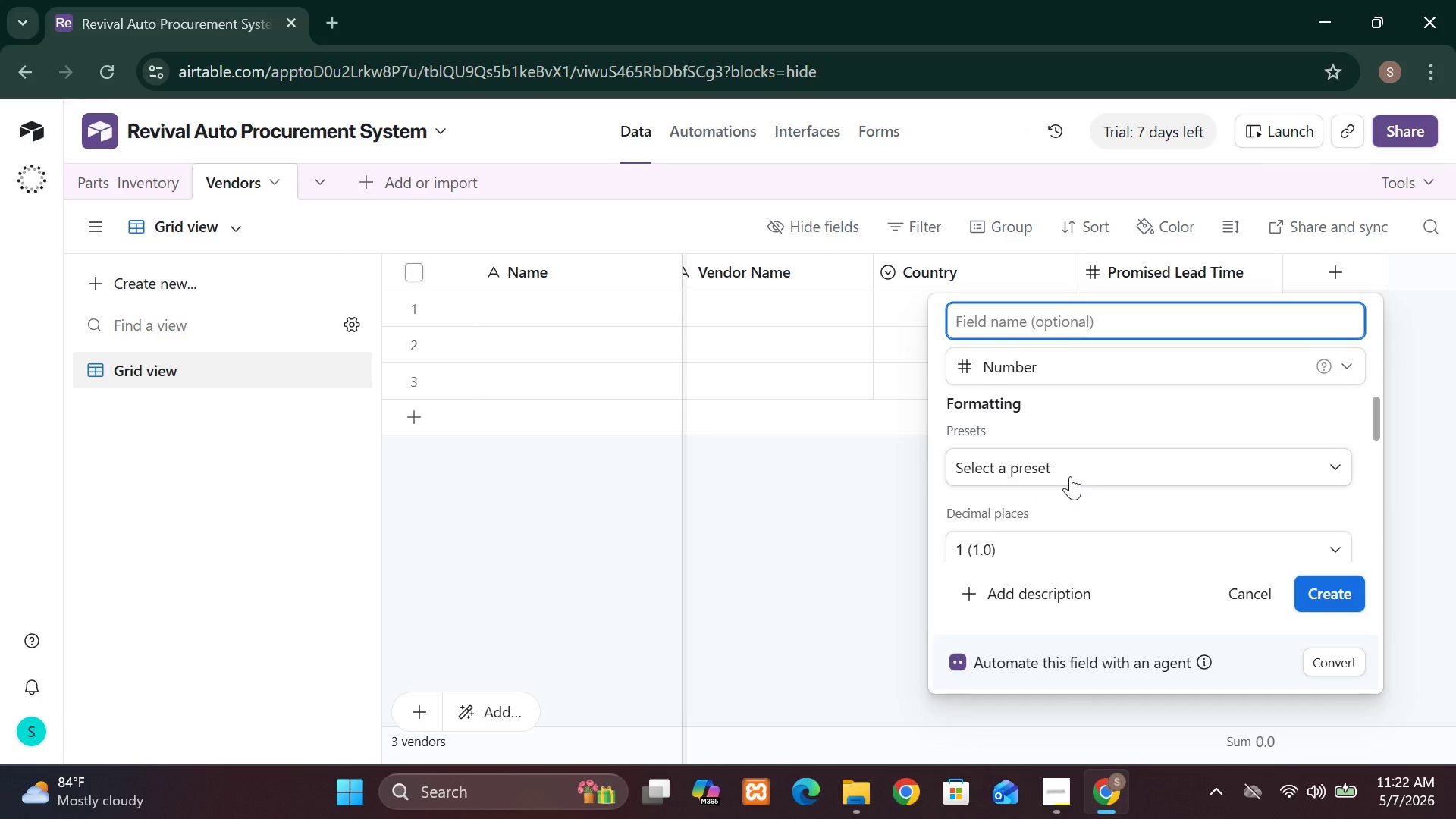 
type(Actual Avg Delivery Time)
 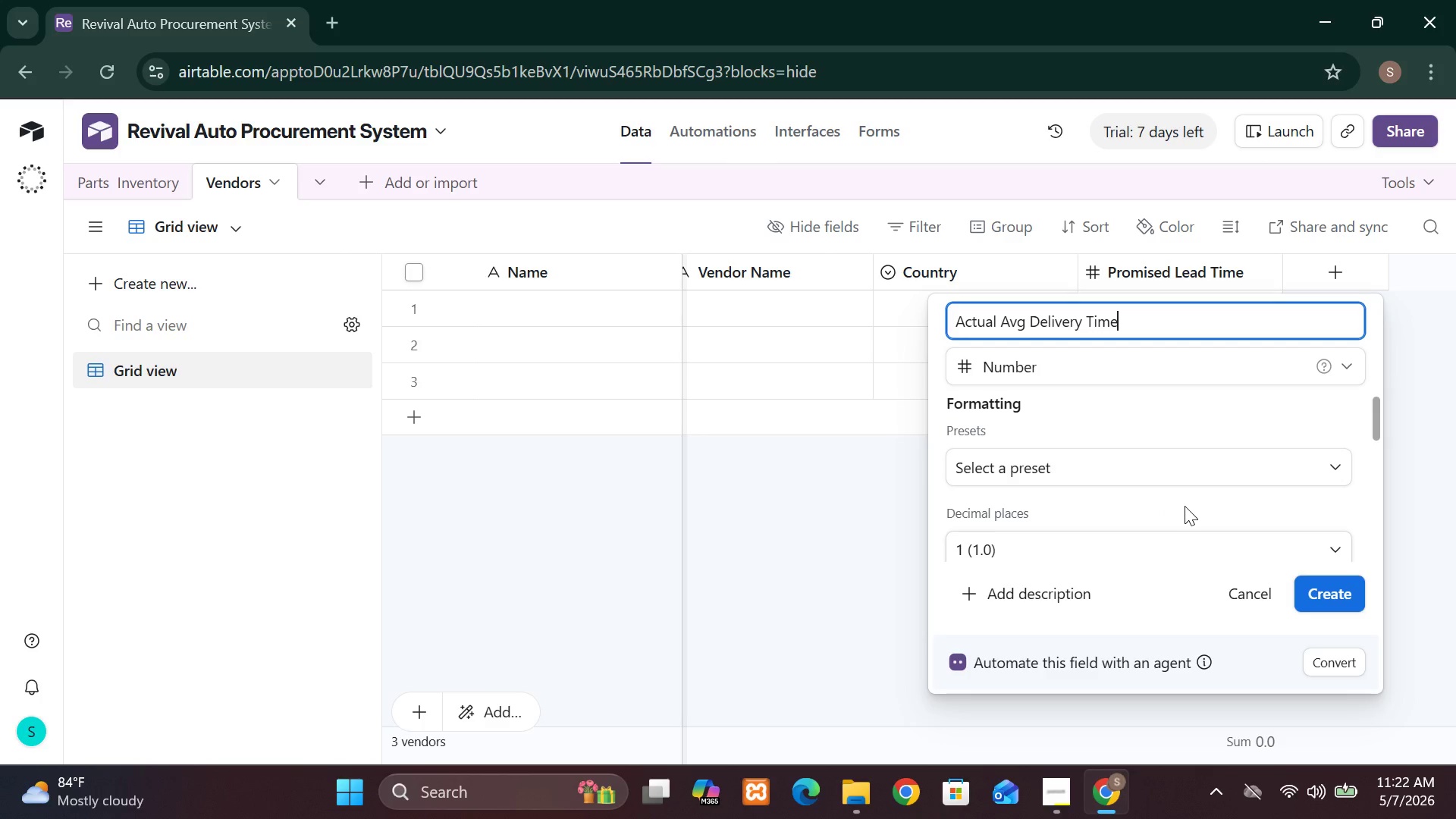 
wait(6.19)
 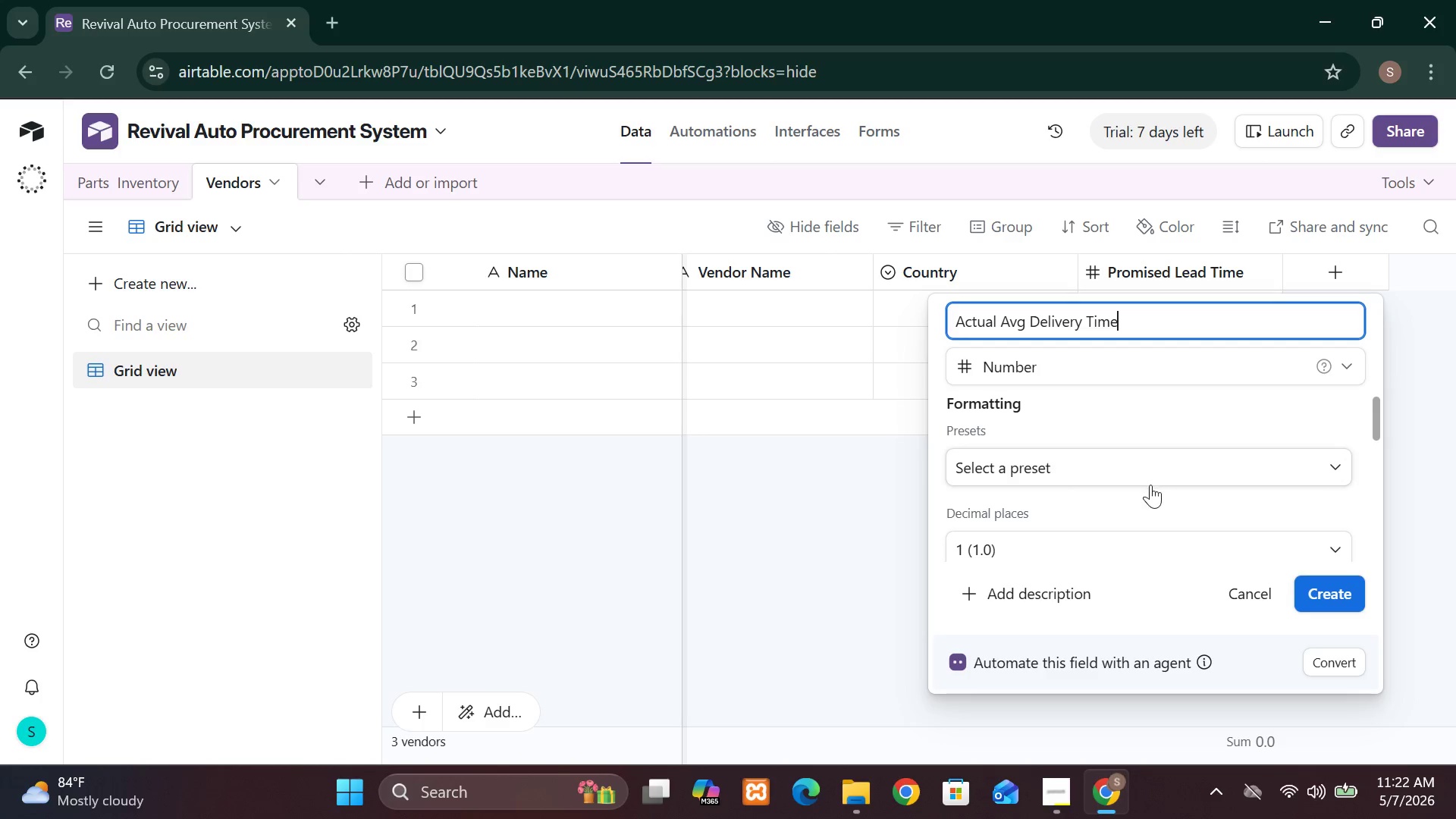 
left_click([1320, 590])
 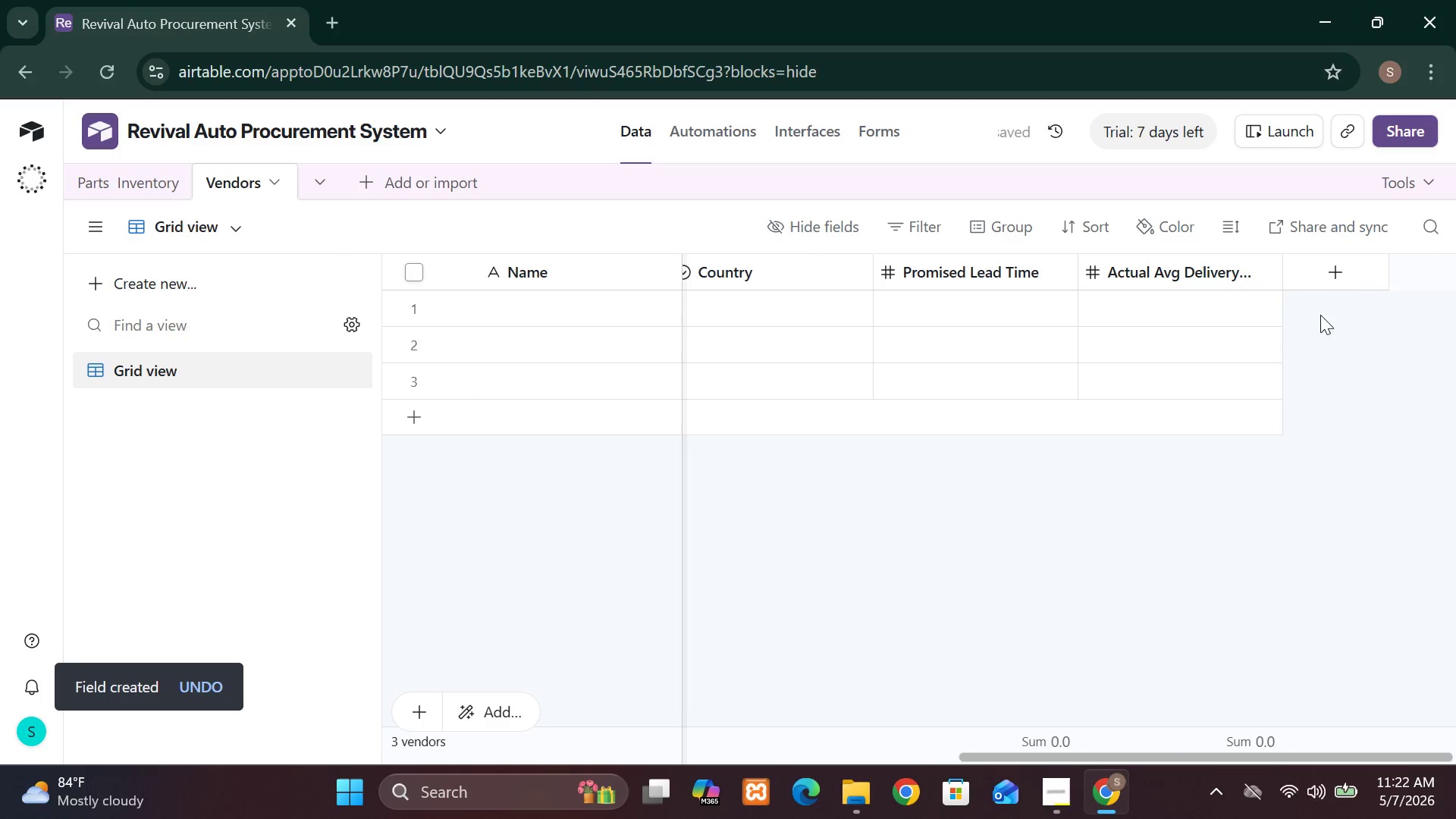 
left_click([1317, 284])
 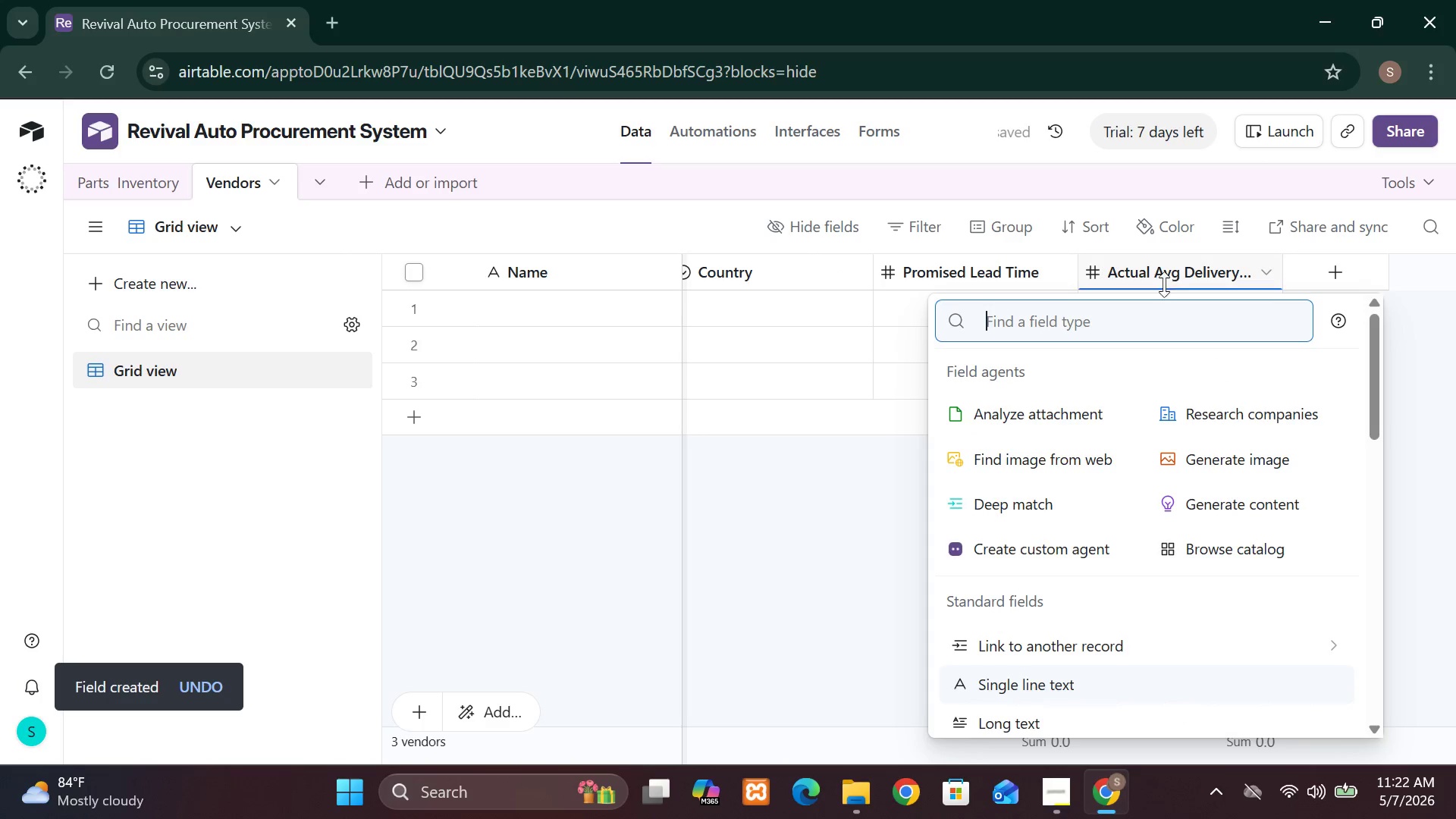 
left_click([1164, 312])
 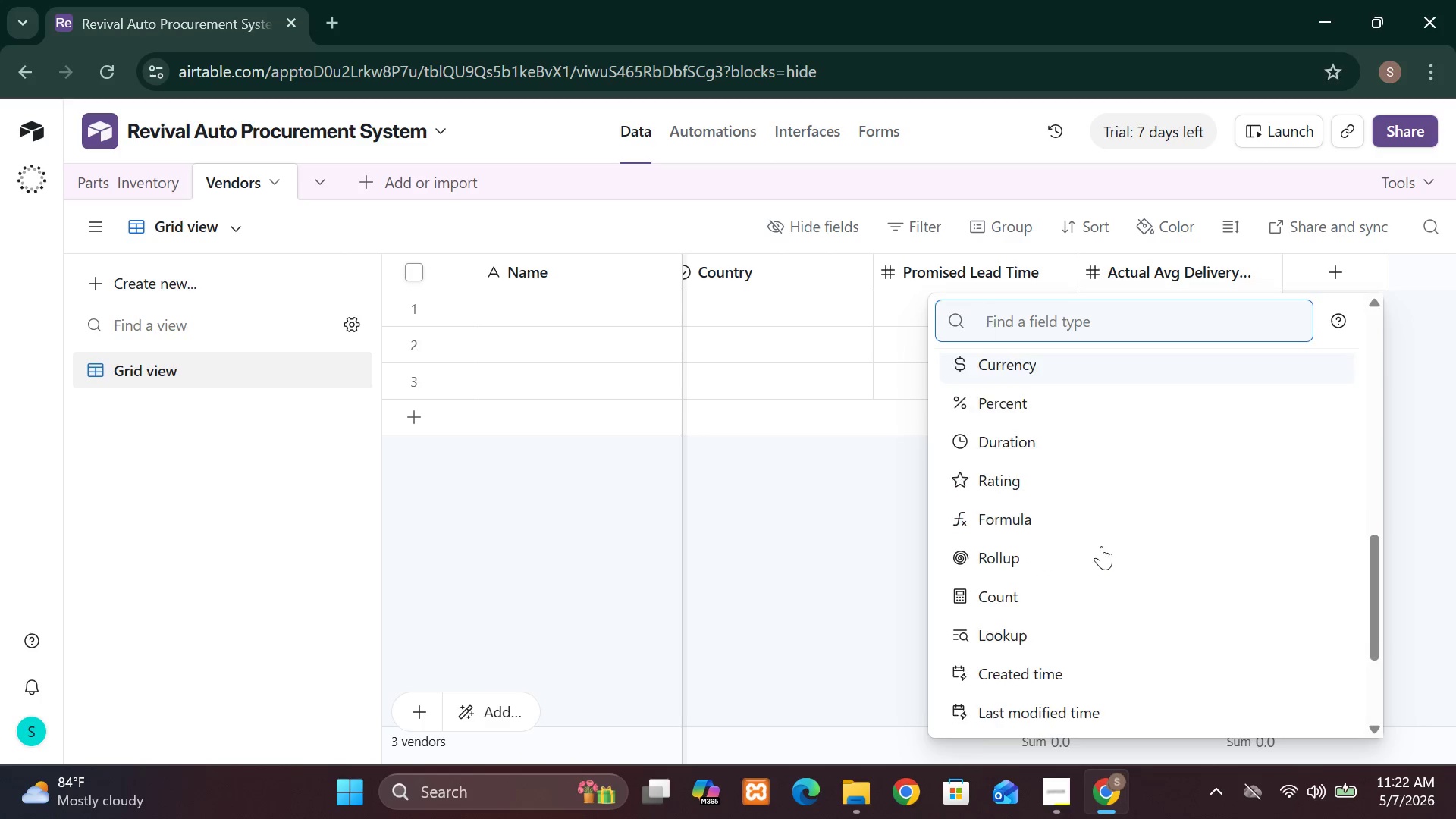 
wait(6.53)
 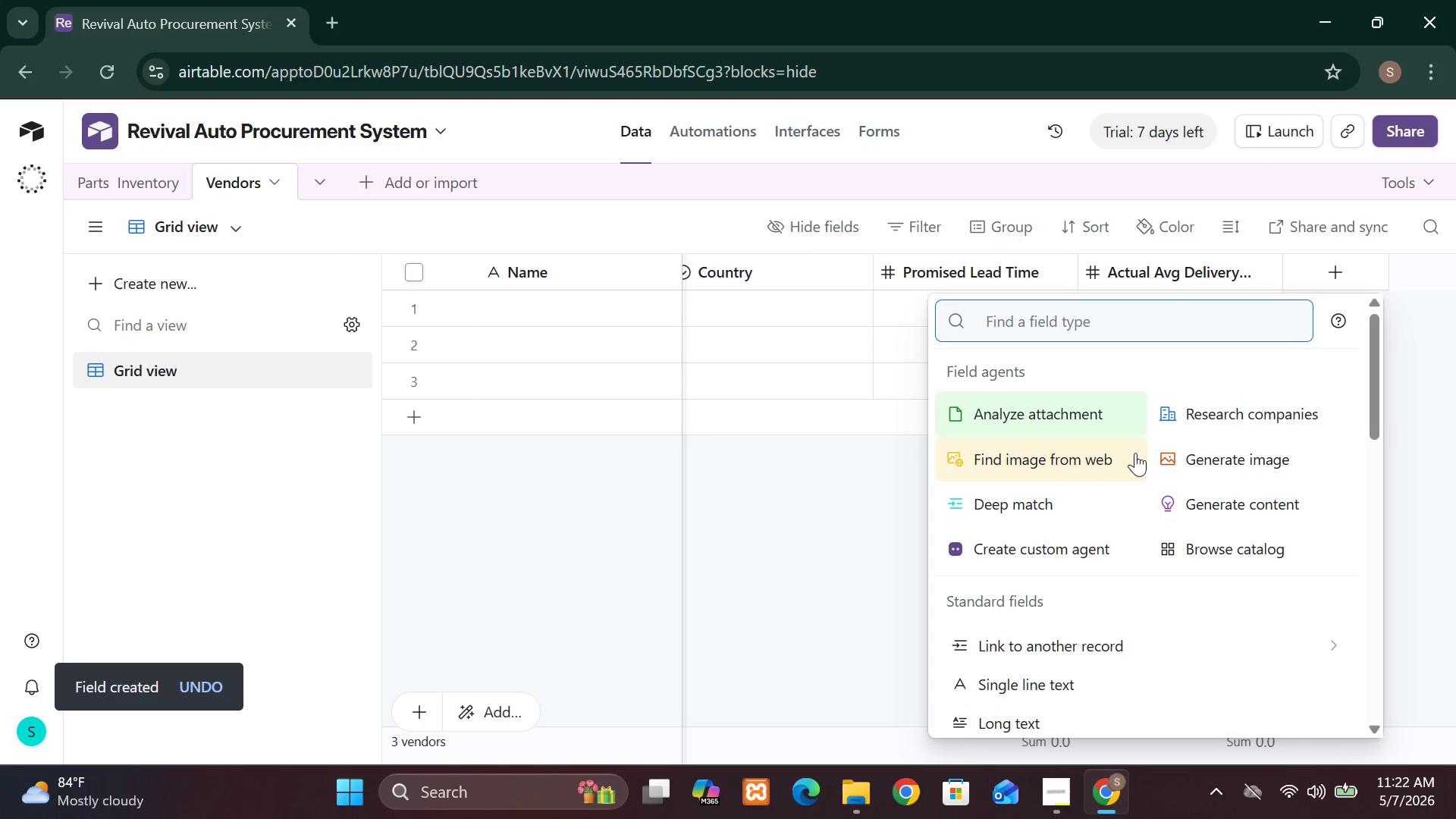 
left_click([1096, 508])
 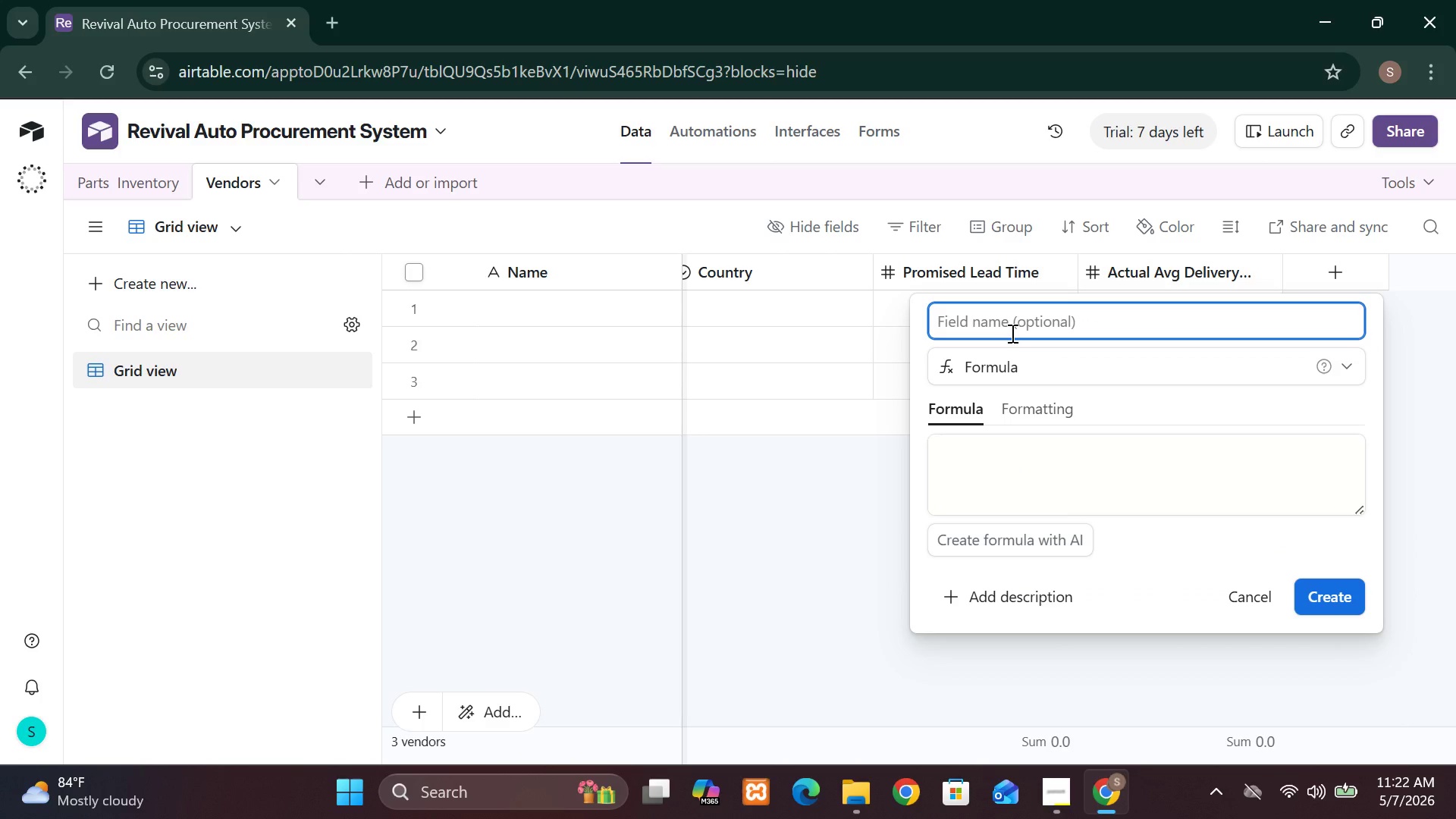 
type(Reai)
key(Backspace)
type(liability )
 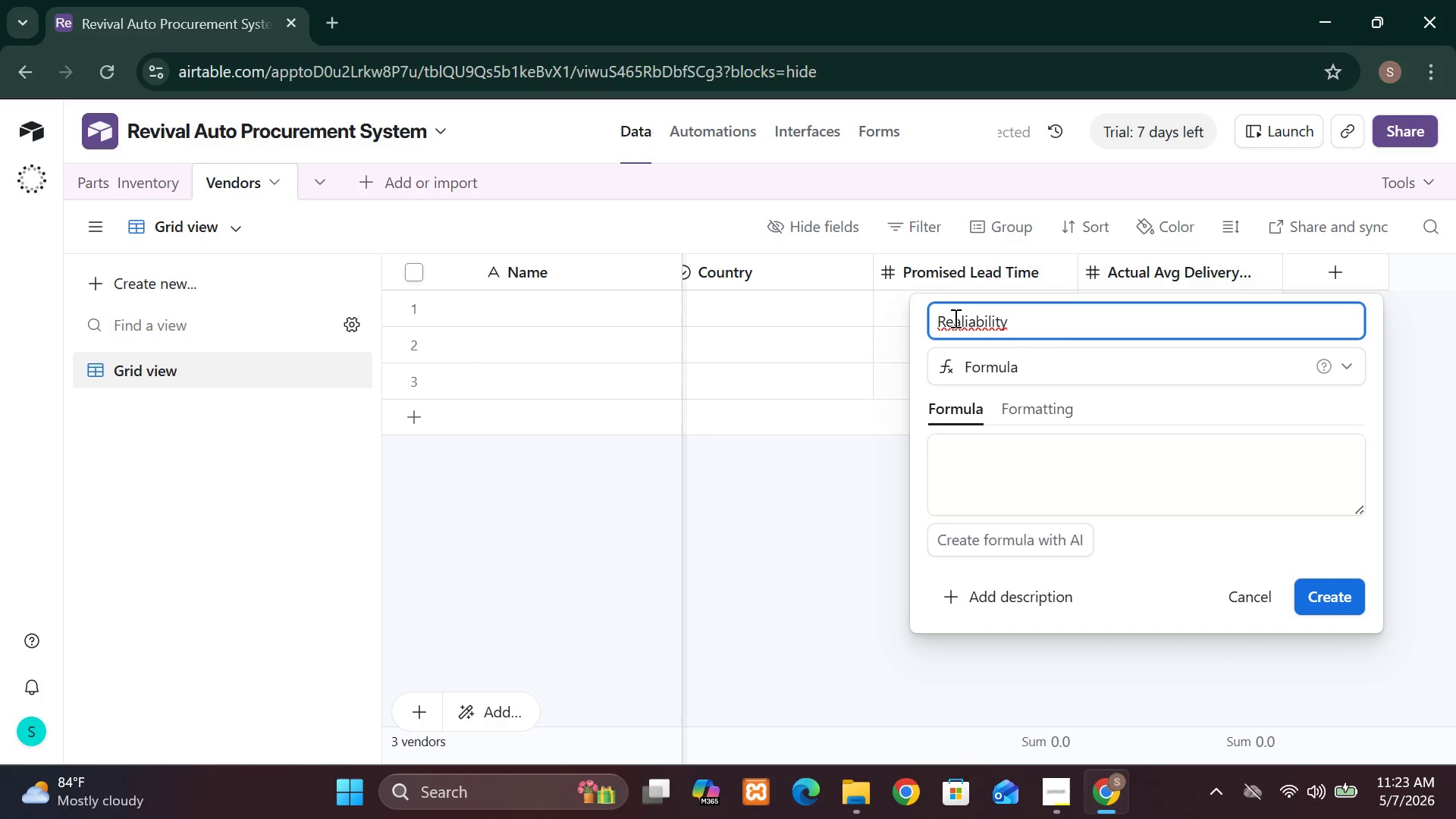 
wait(6.39)
 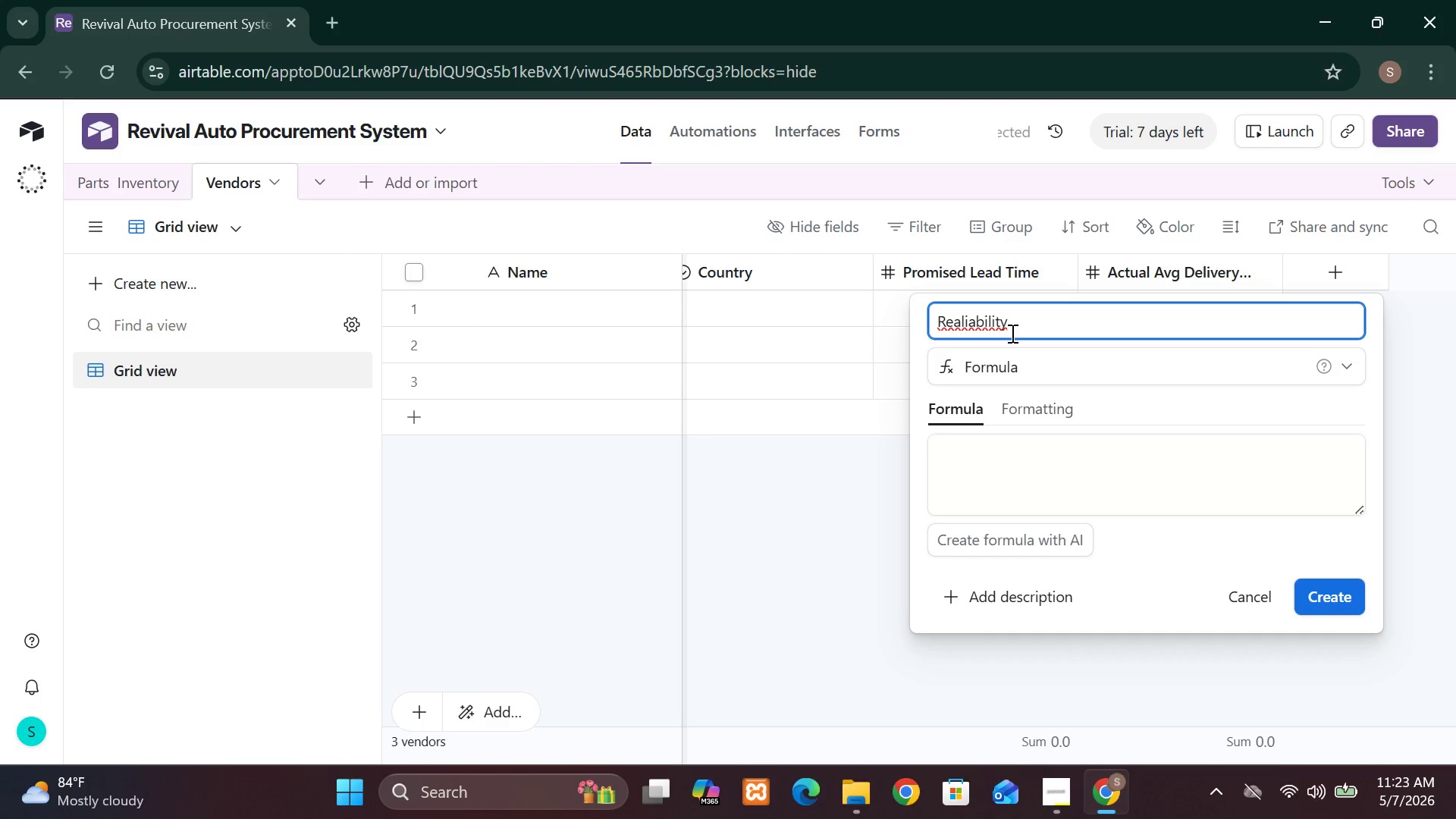 
left_click([965, 322])
 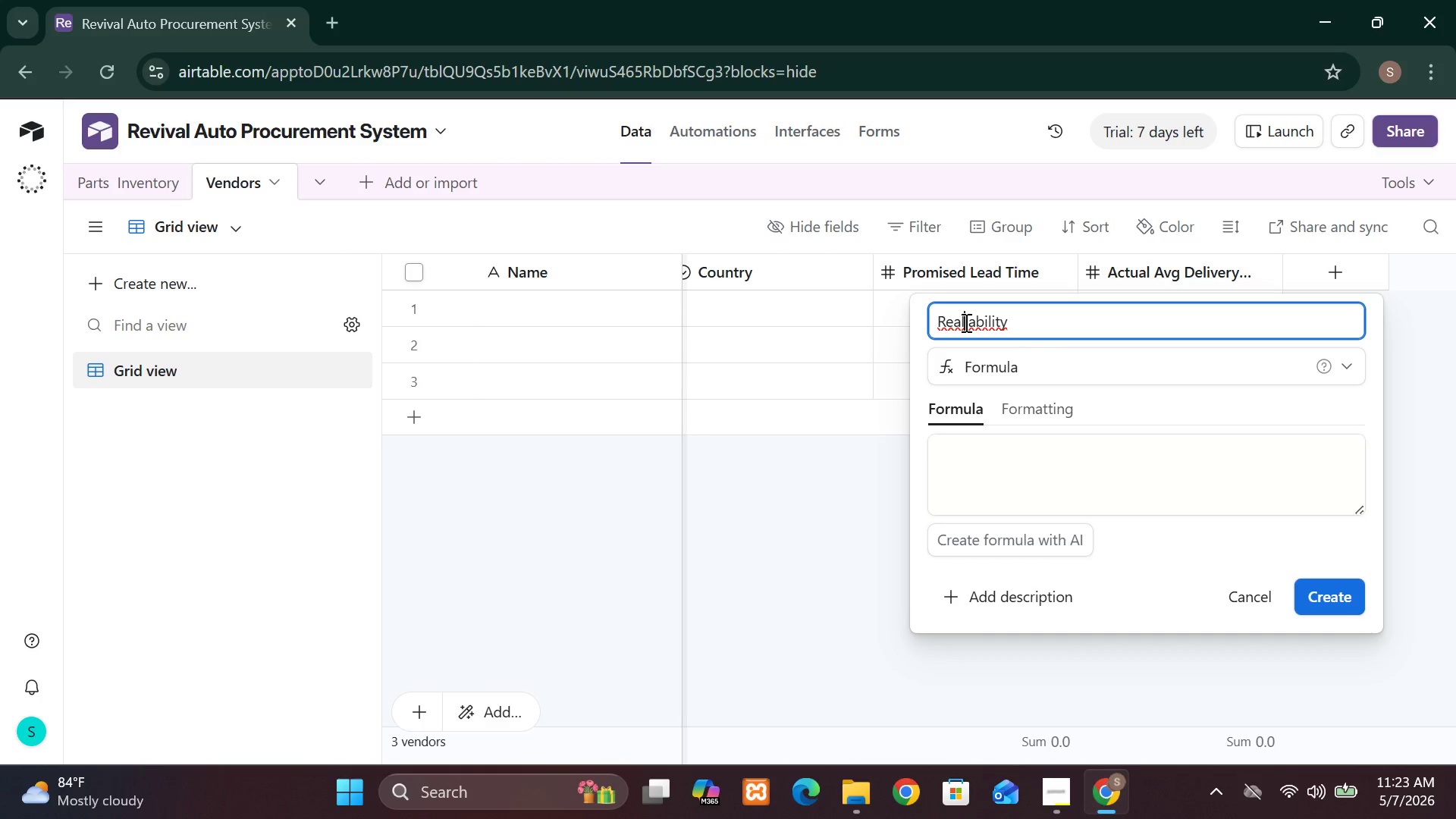 
key(Backspace)
 